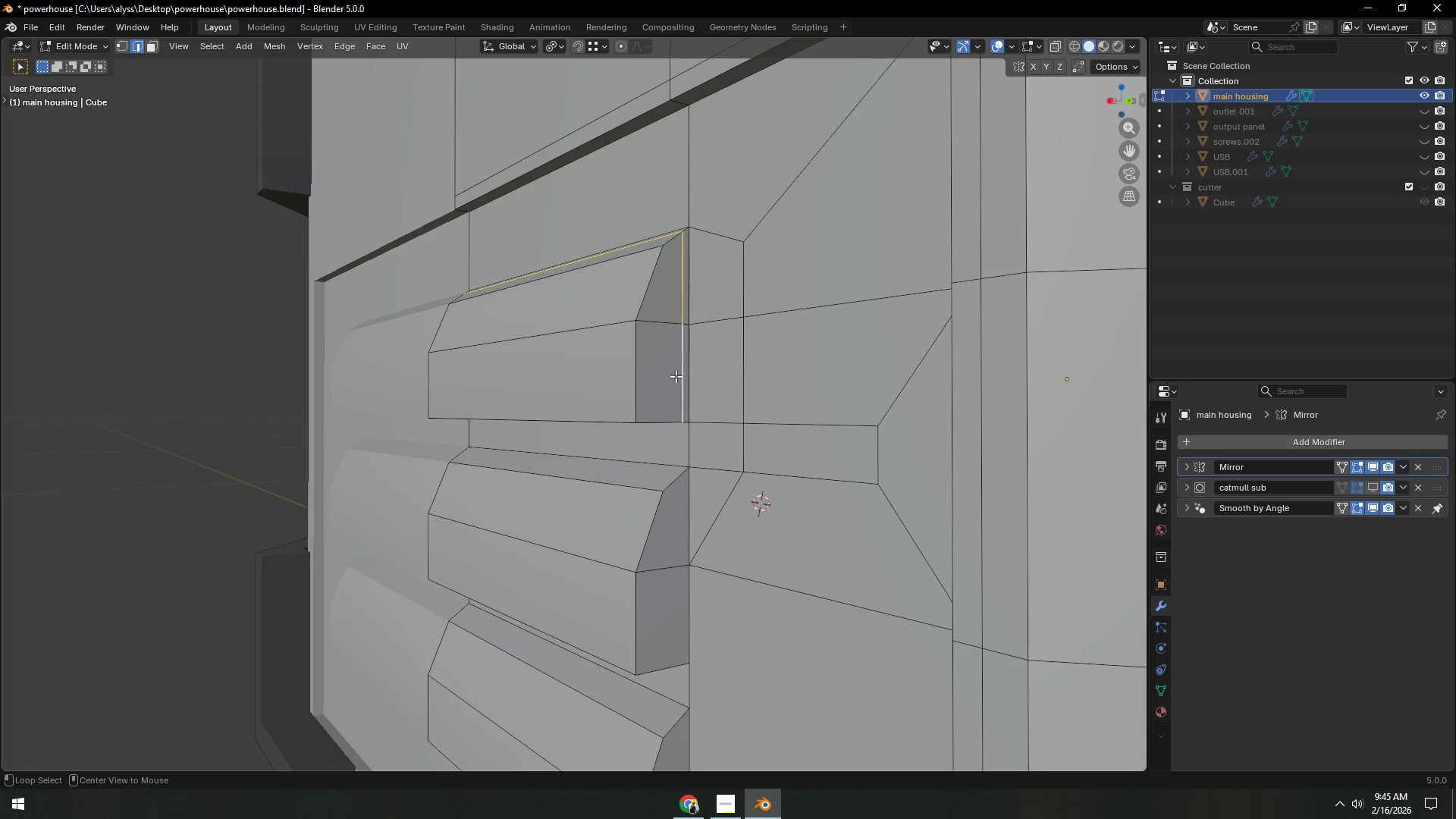 
key(Control+ControlLeft)
 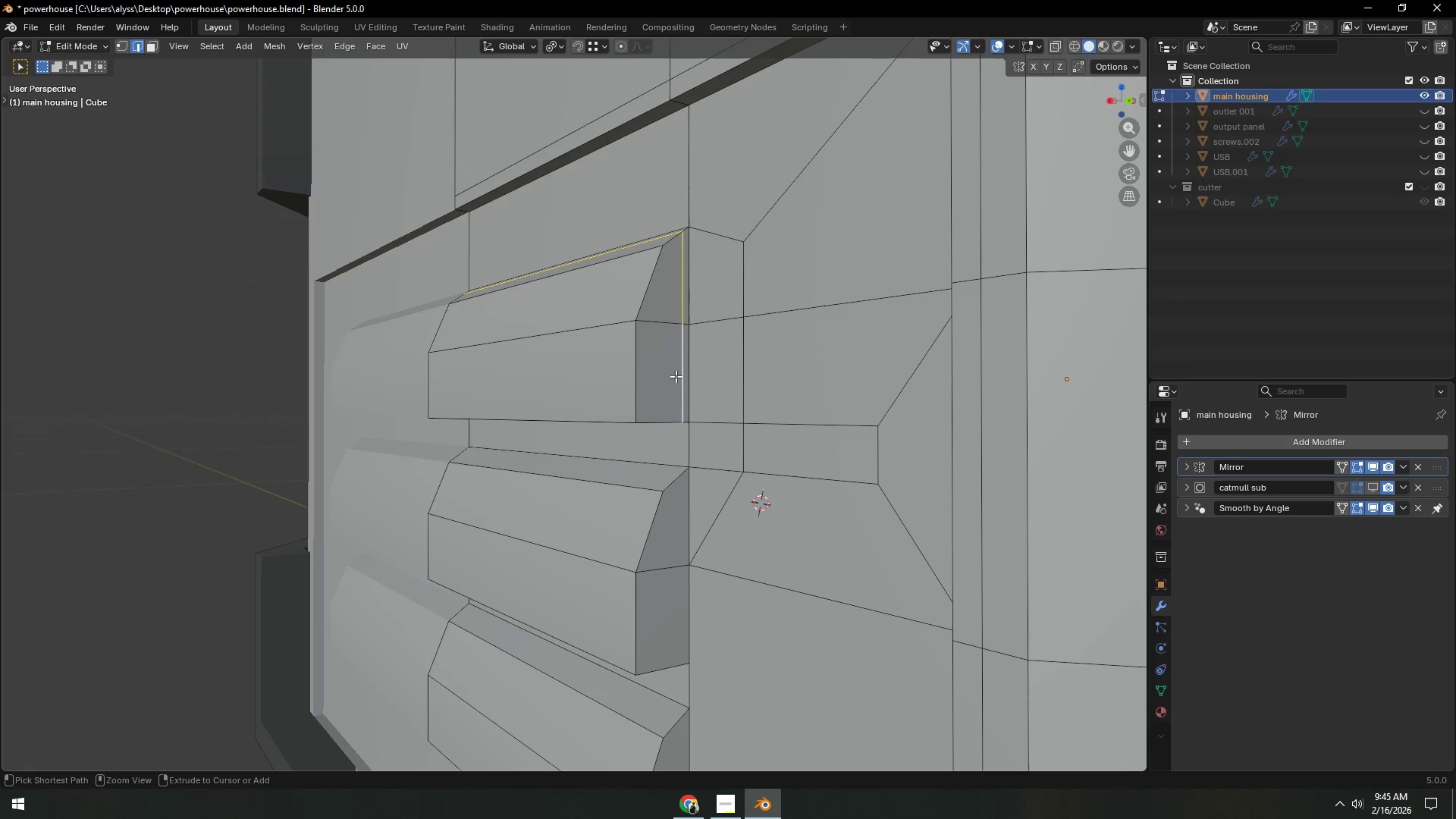 
key(Control+X)
 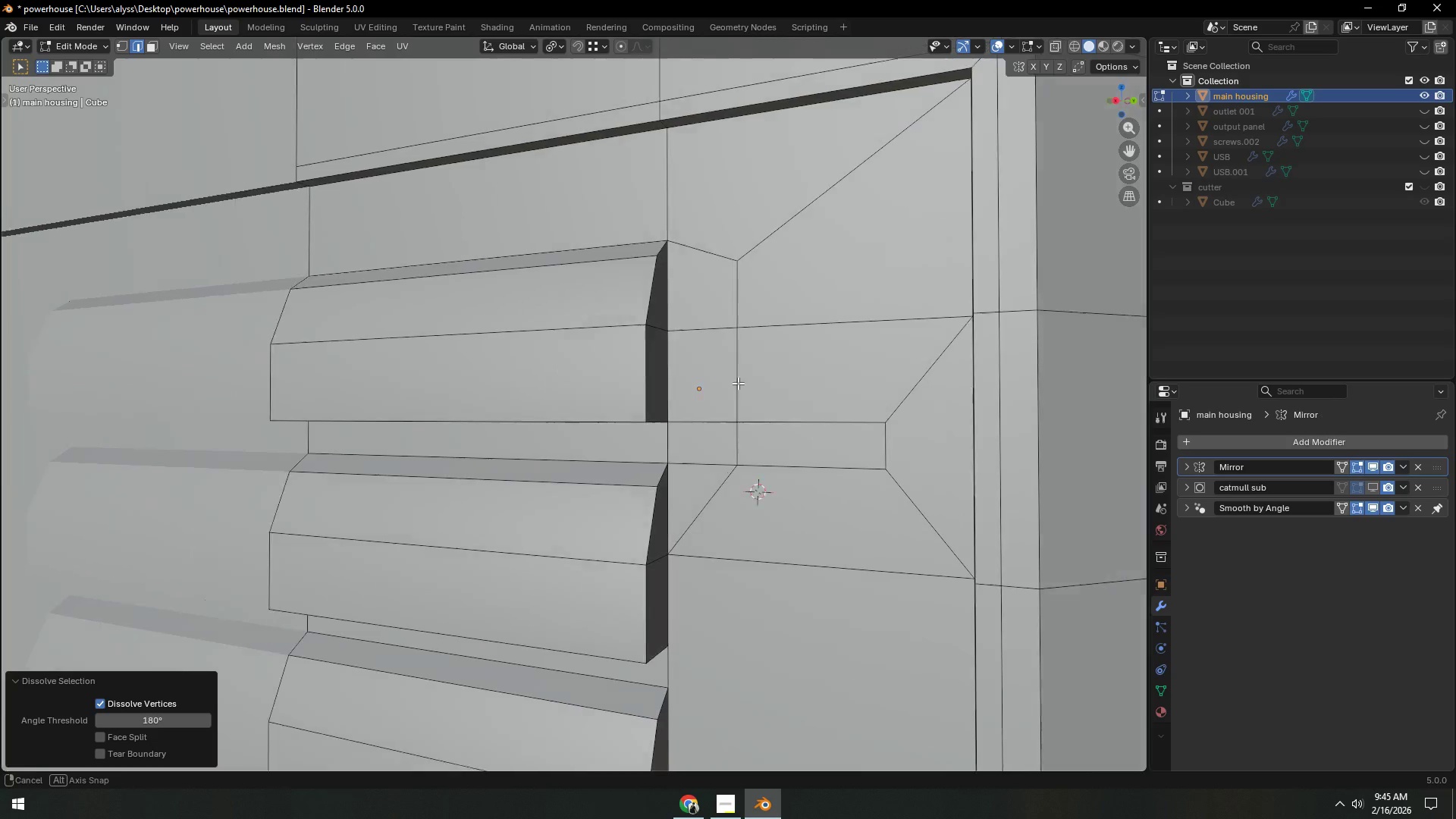 
hold_key(key=AltLeft, duration=0.64)
left_click([701, 500])
 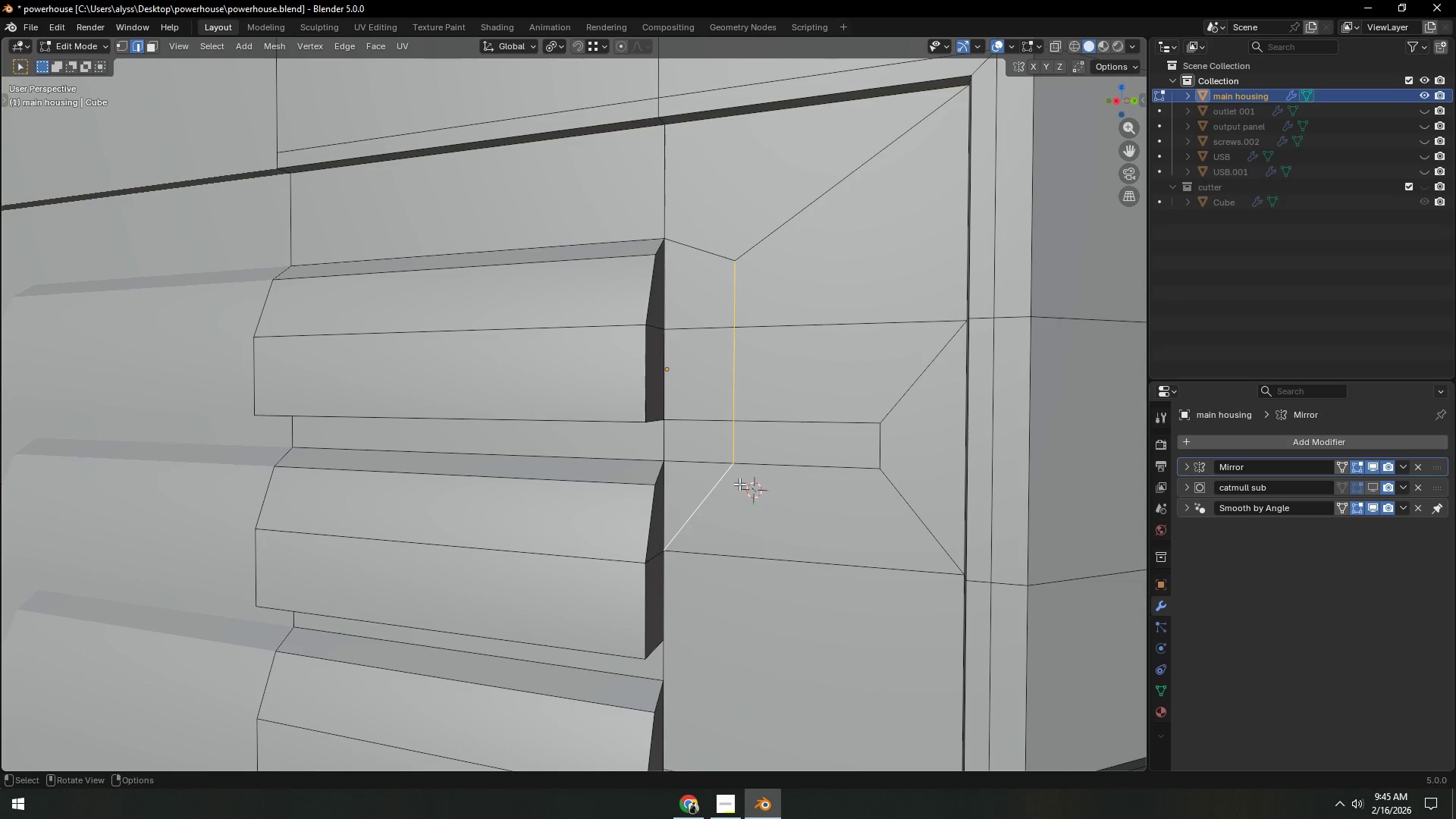 
hold_key(key=ShiftLeft, duration=1.05)
left_click([779, 232])
 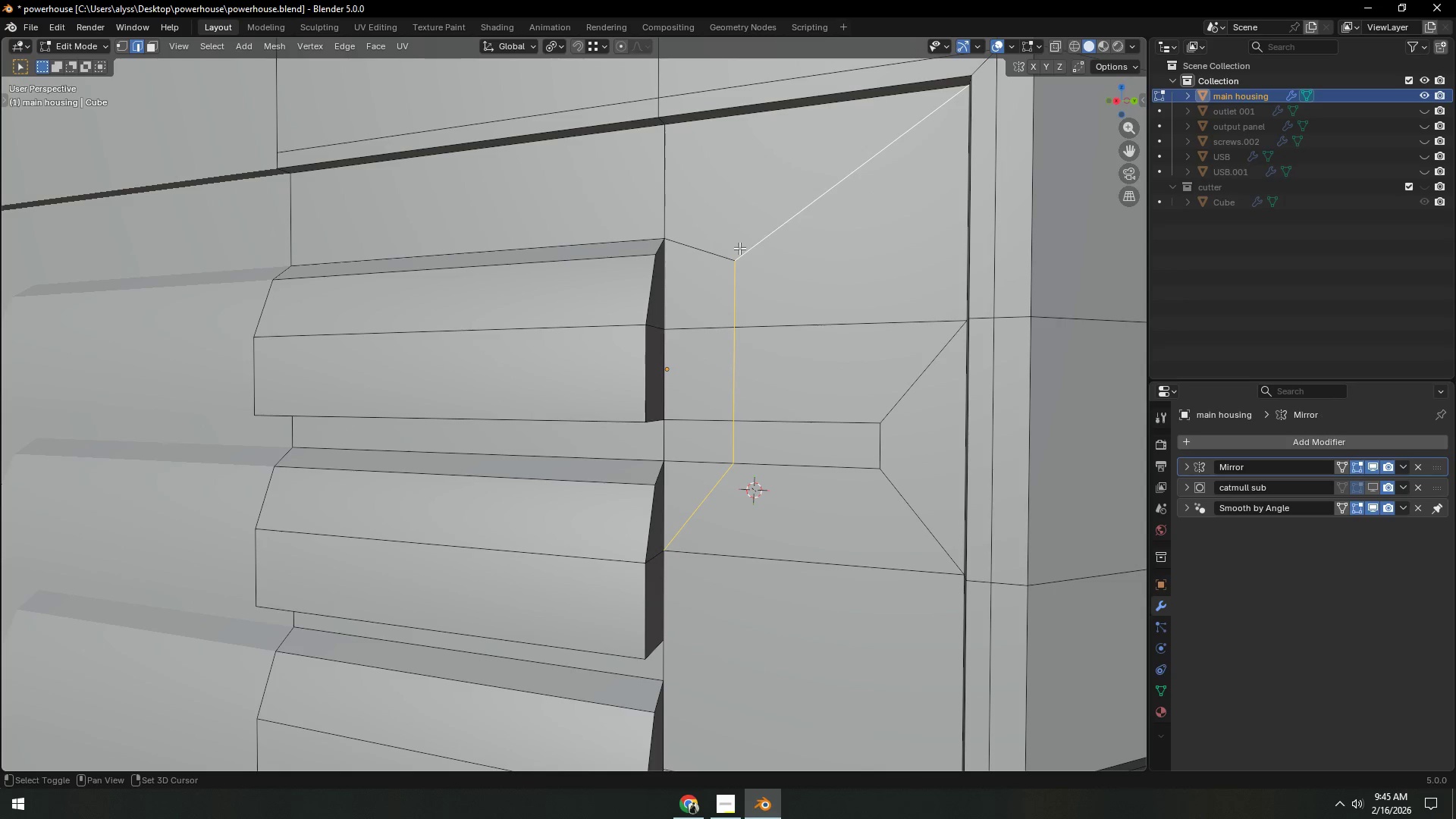 
double_click([716, 253])
 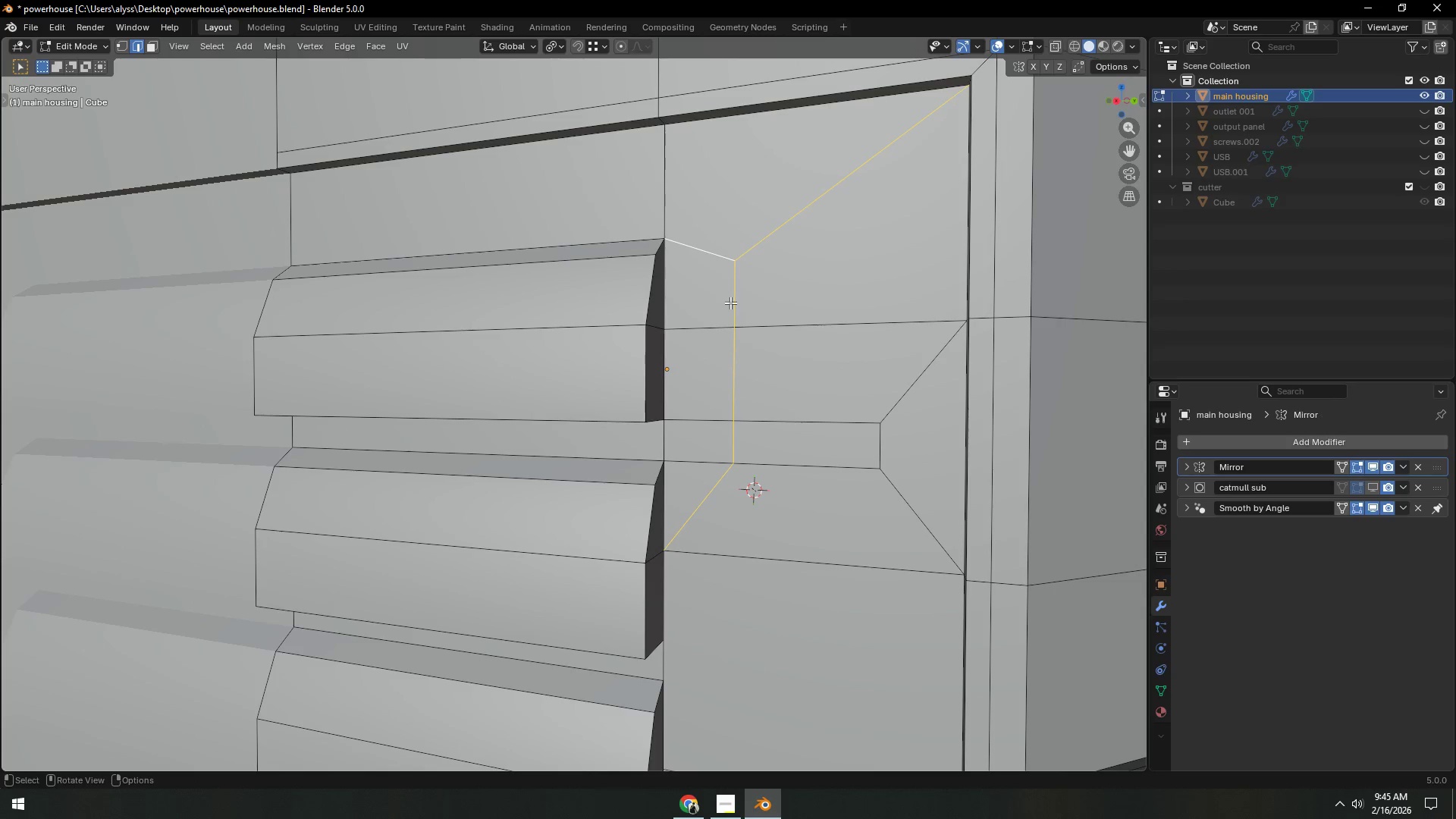 
hold_key(key=ControlLeft, duration=1.5)
 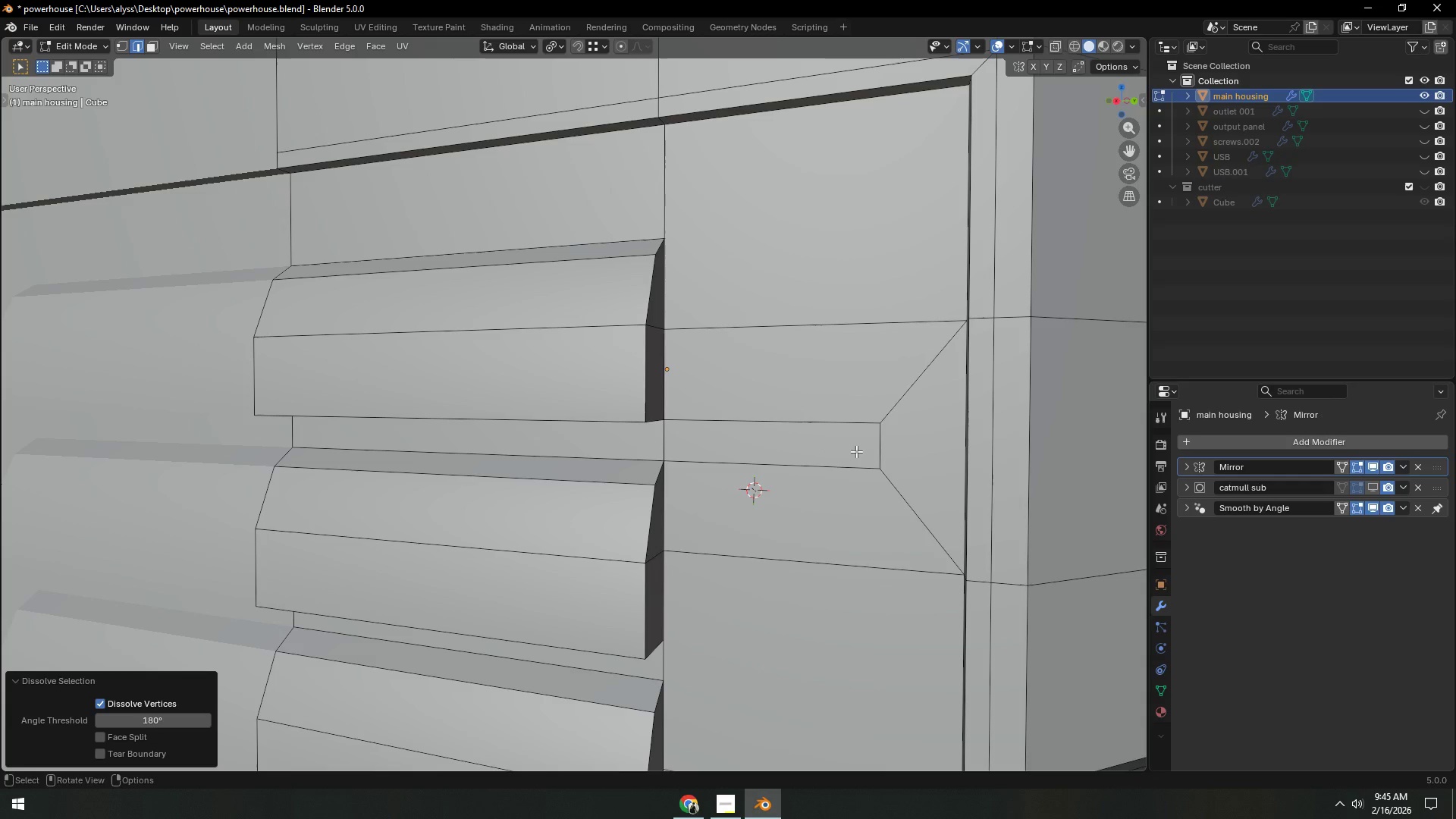 
key(Control+X)
 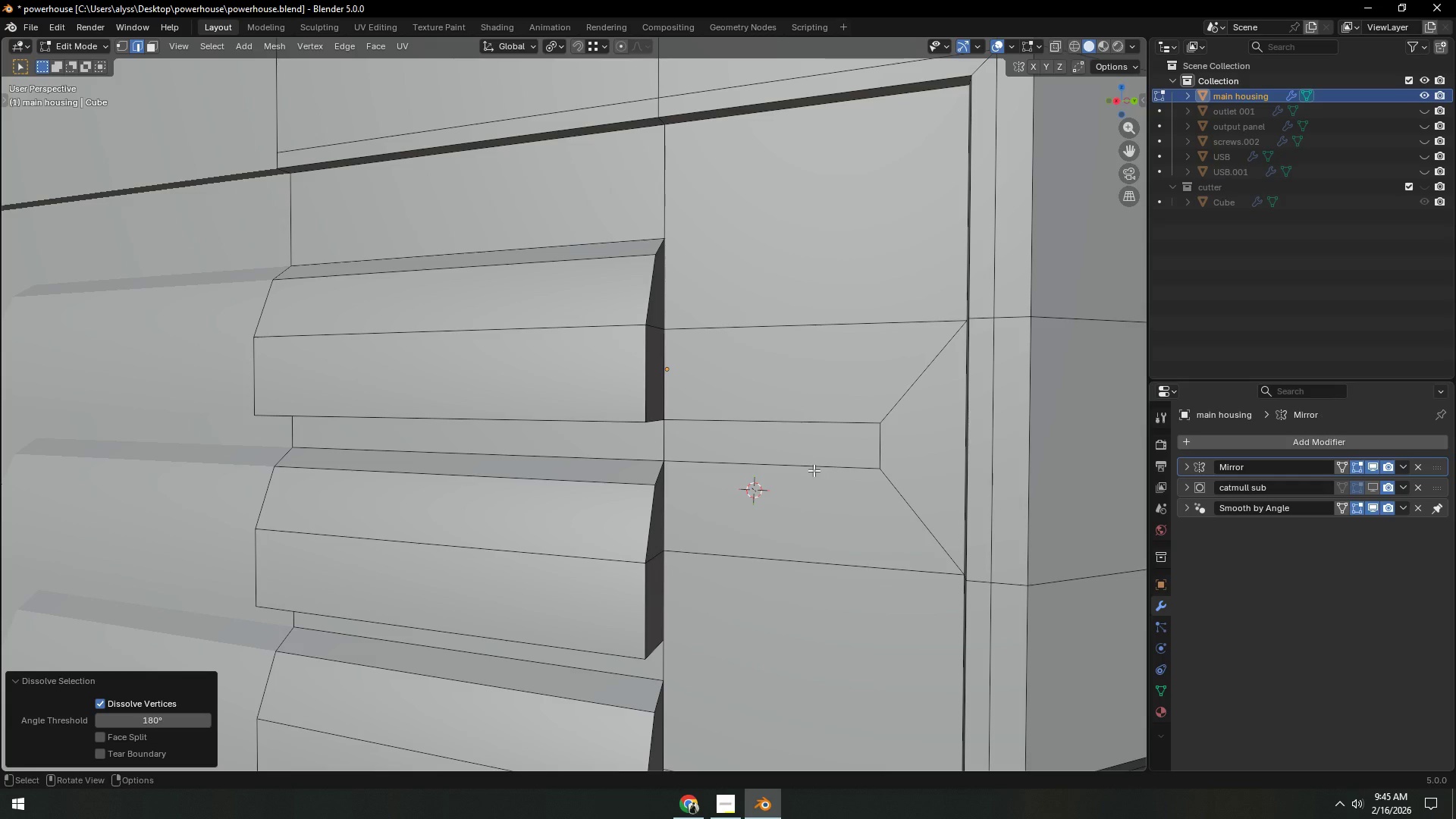 
left_click([814, 470])
 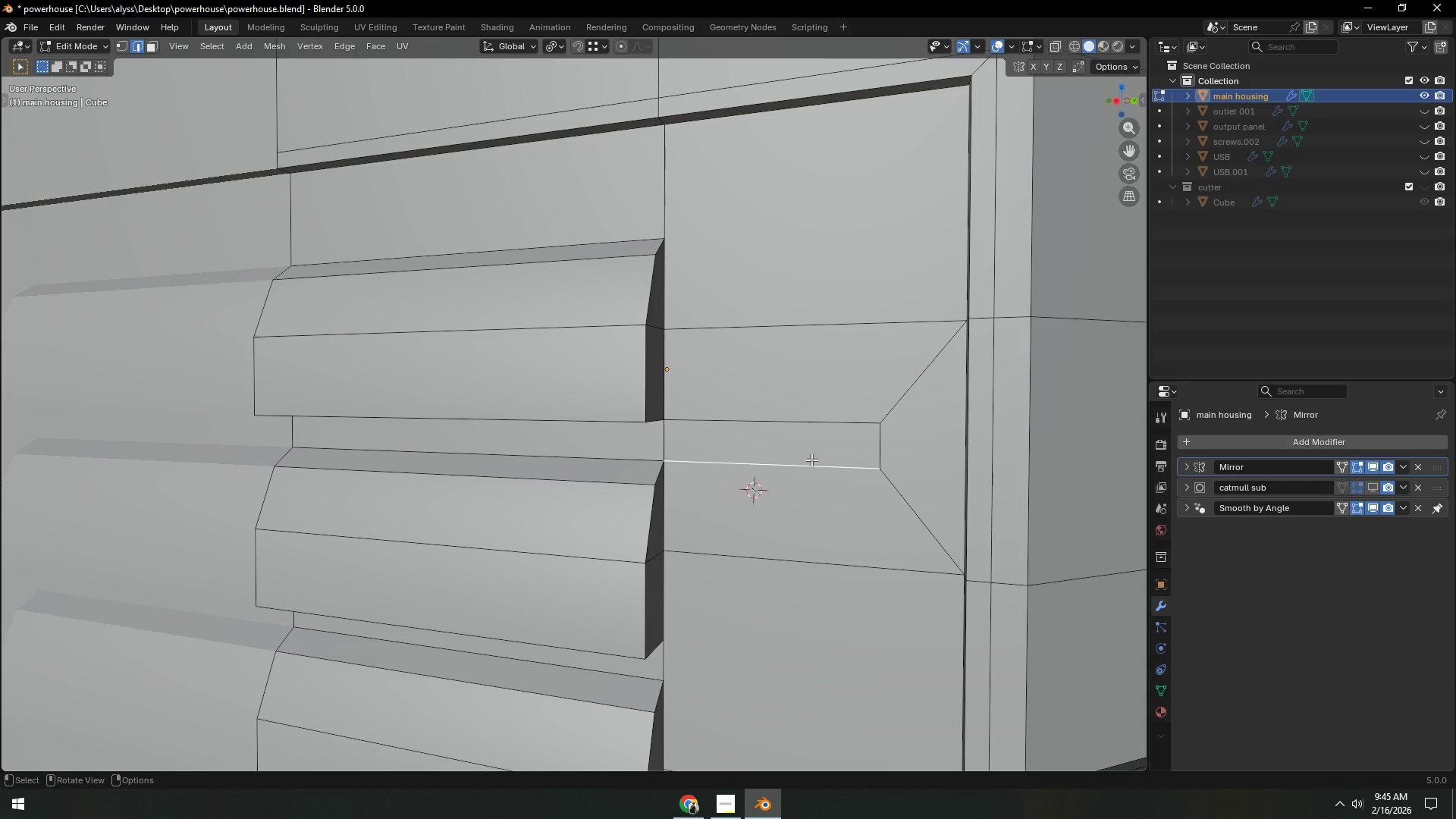 
hold_key(key=ShiftLeft, duration=1.47)
left_click([814, 420])
 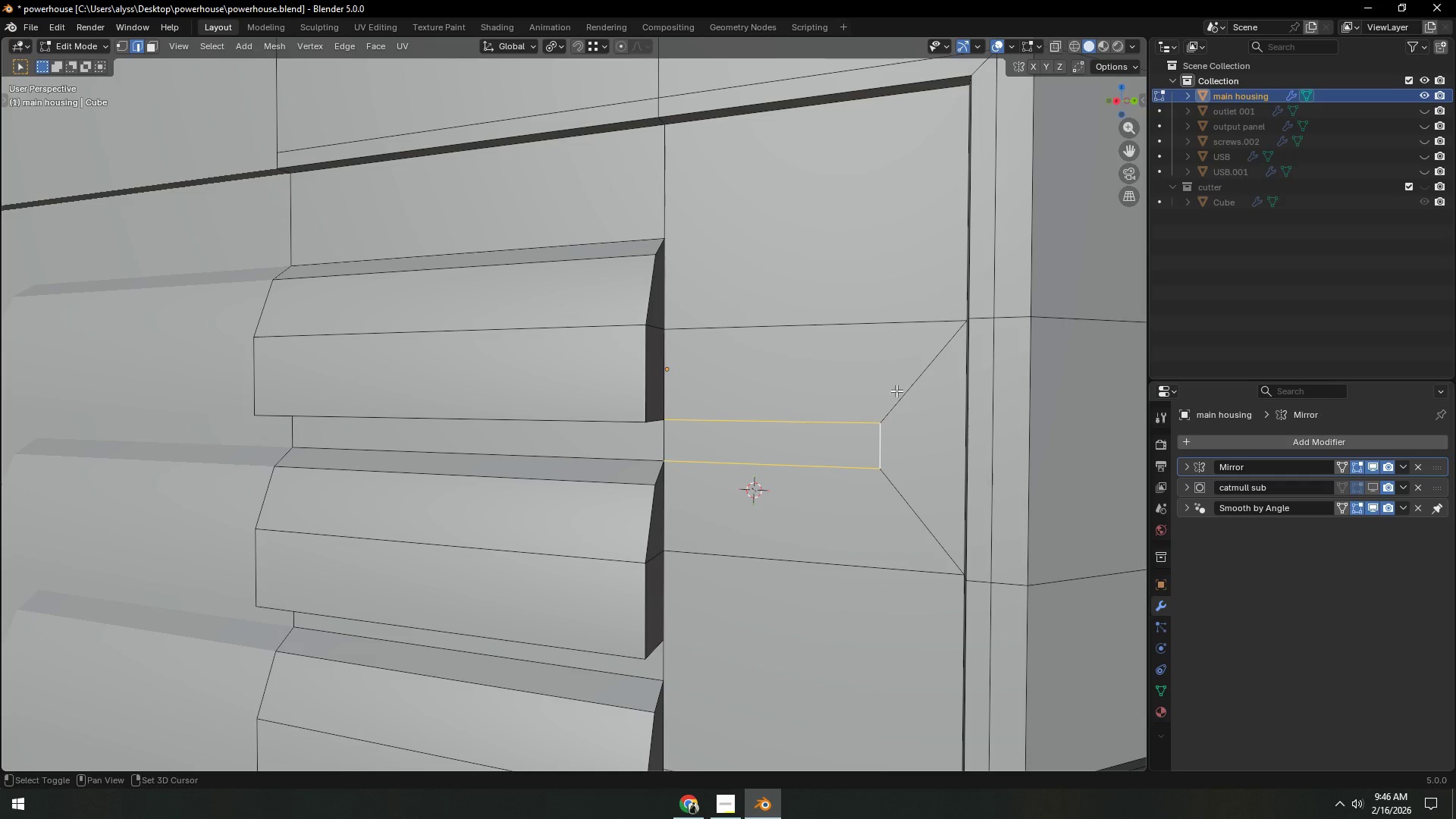 
triple_click([899, 467])
 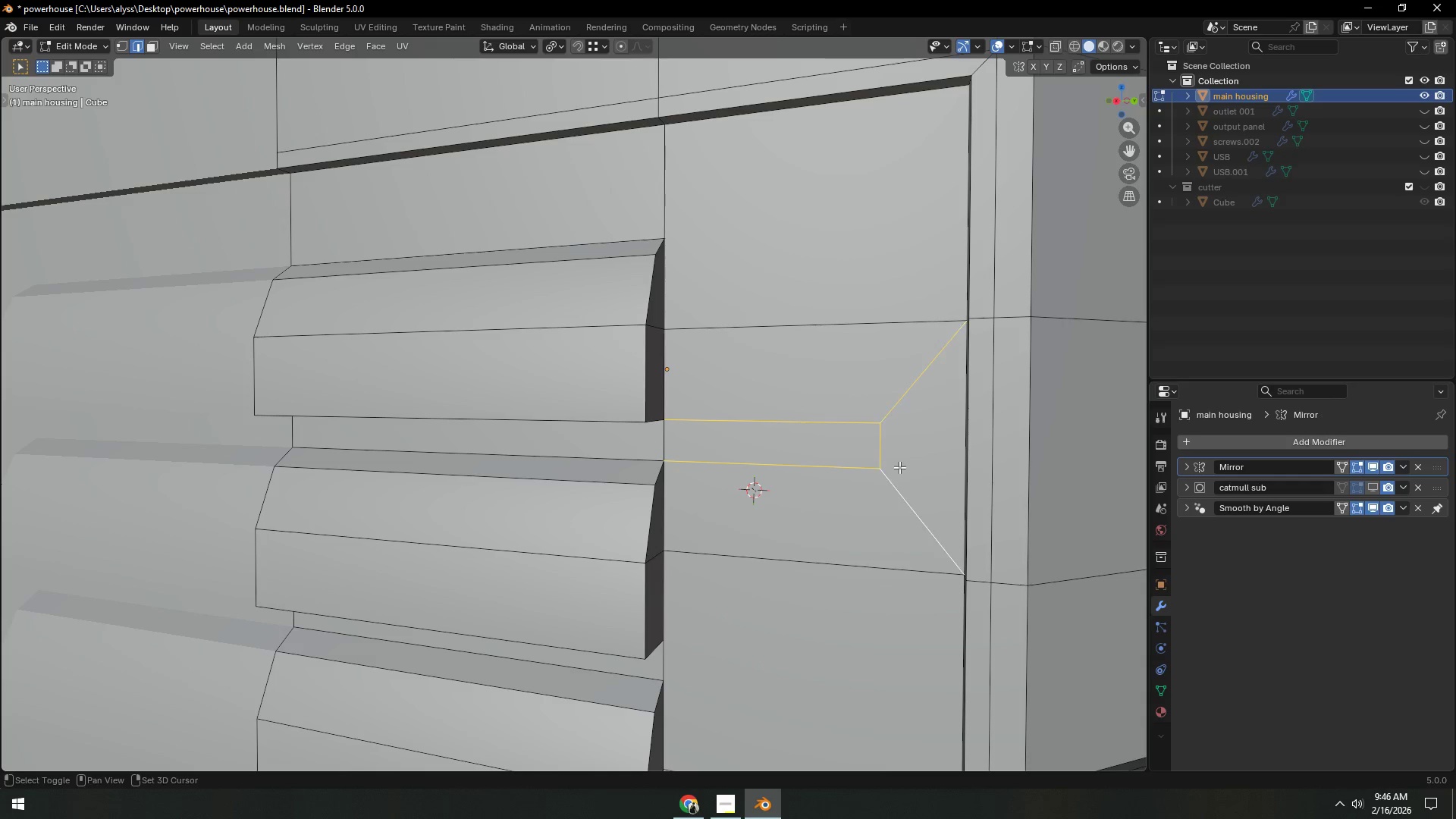 
hold_key(key=ShiftLeft, duration=13.25)
 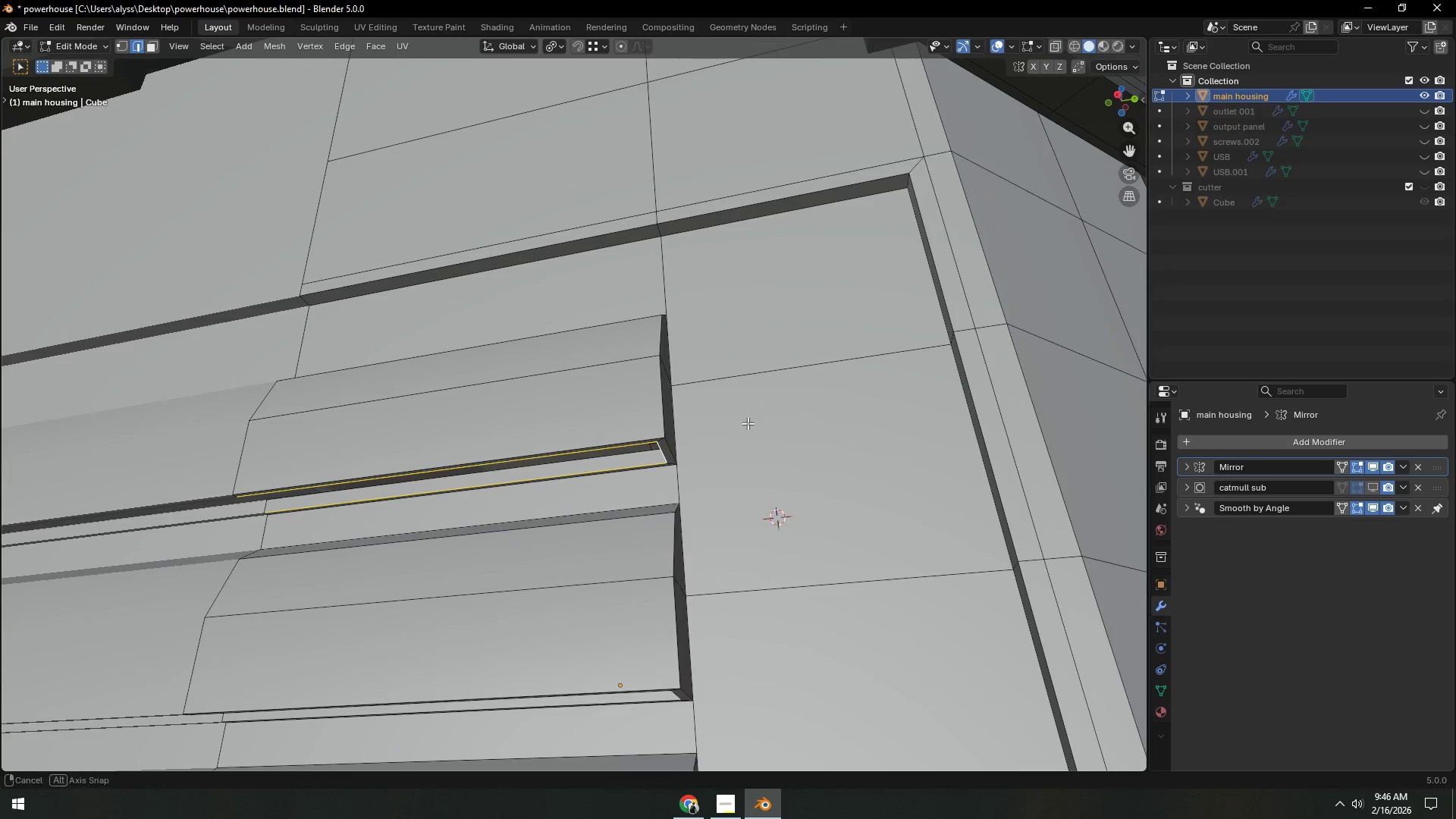 
key(Control+X)
 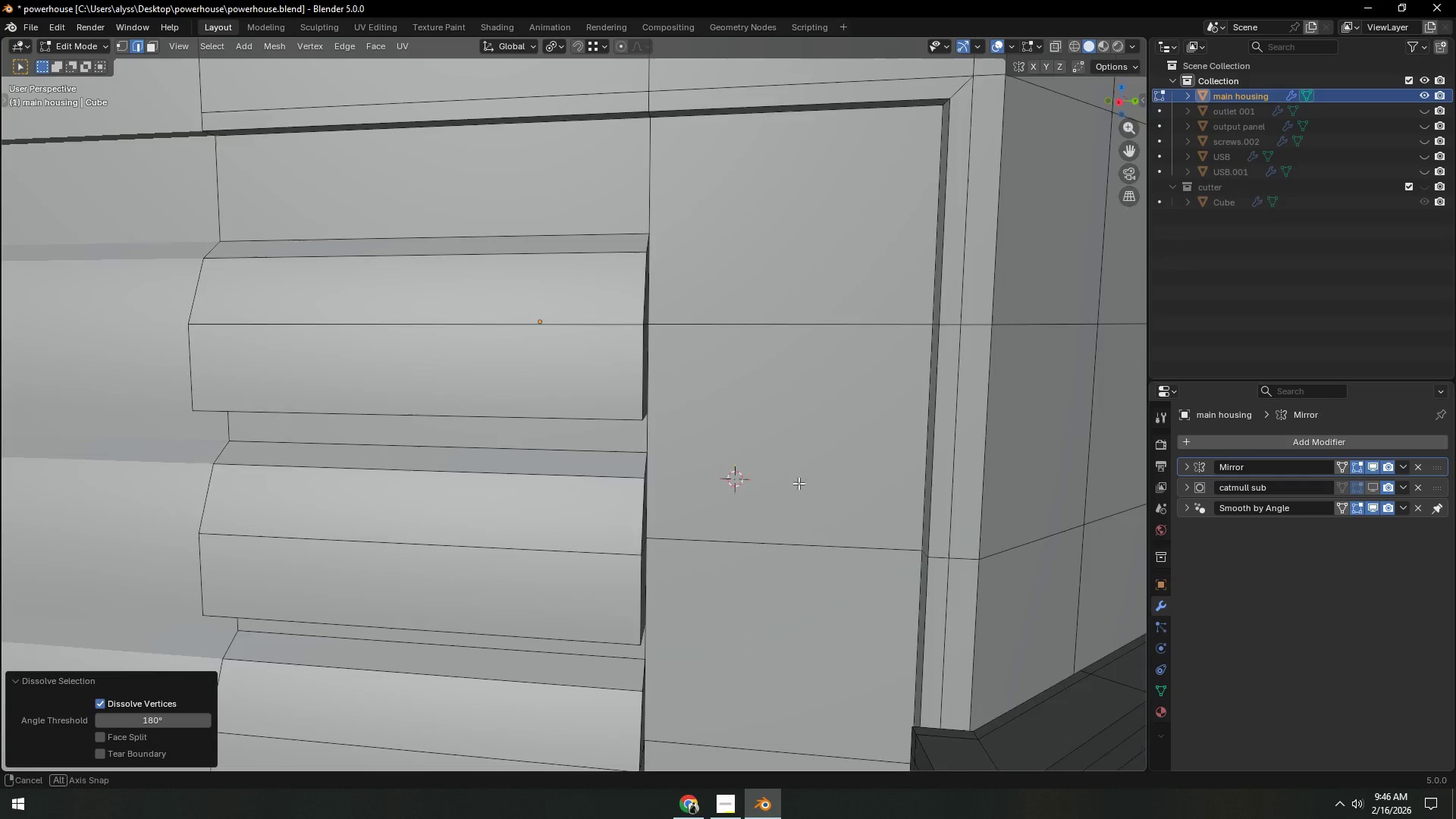 
scroll: coordinate [805, 485], scroll_direction: down, amount: 1.0
 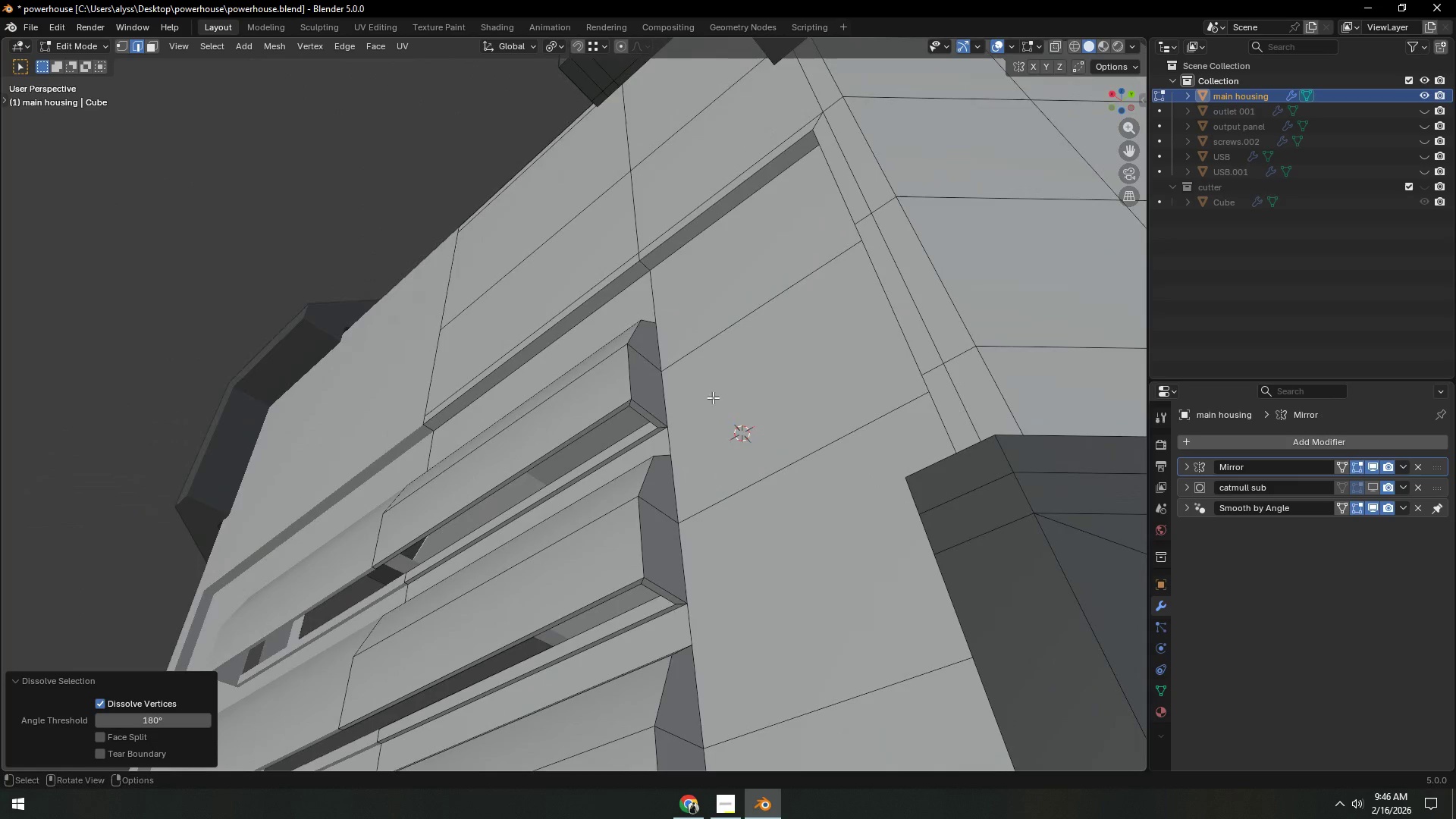 
hold_key(key=AltLeft, duration=1.5)
left_click([645, 419])
 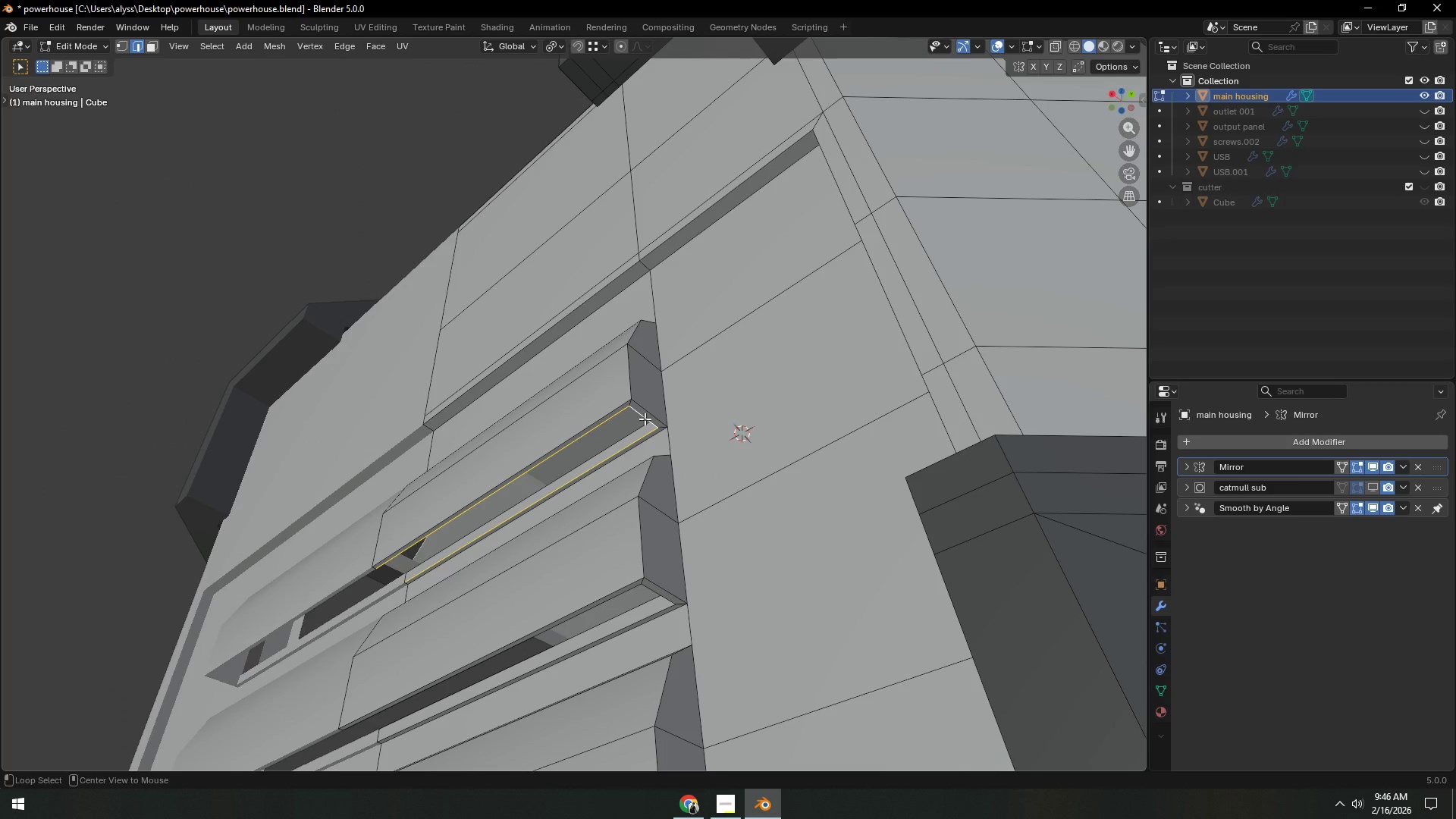 
key(Alt+AltLeft)
 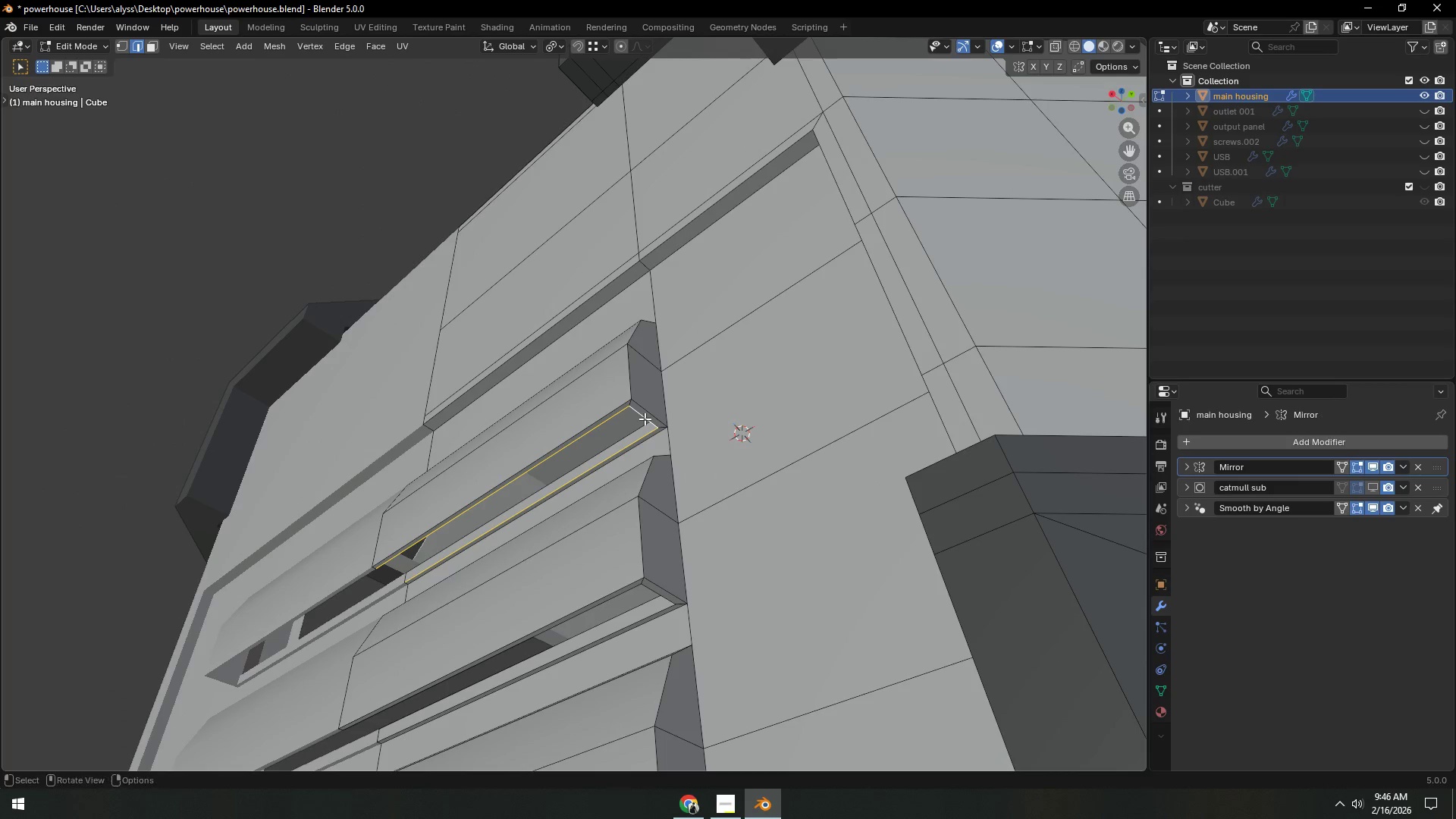 
key(Alt+AltLeft)
 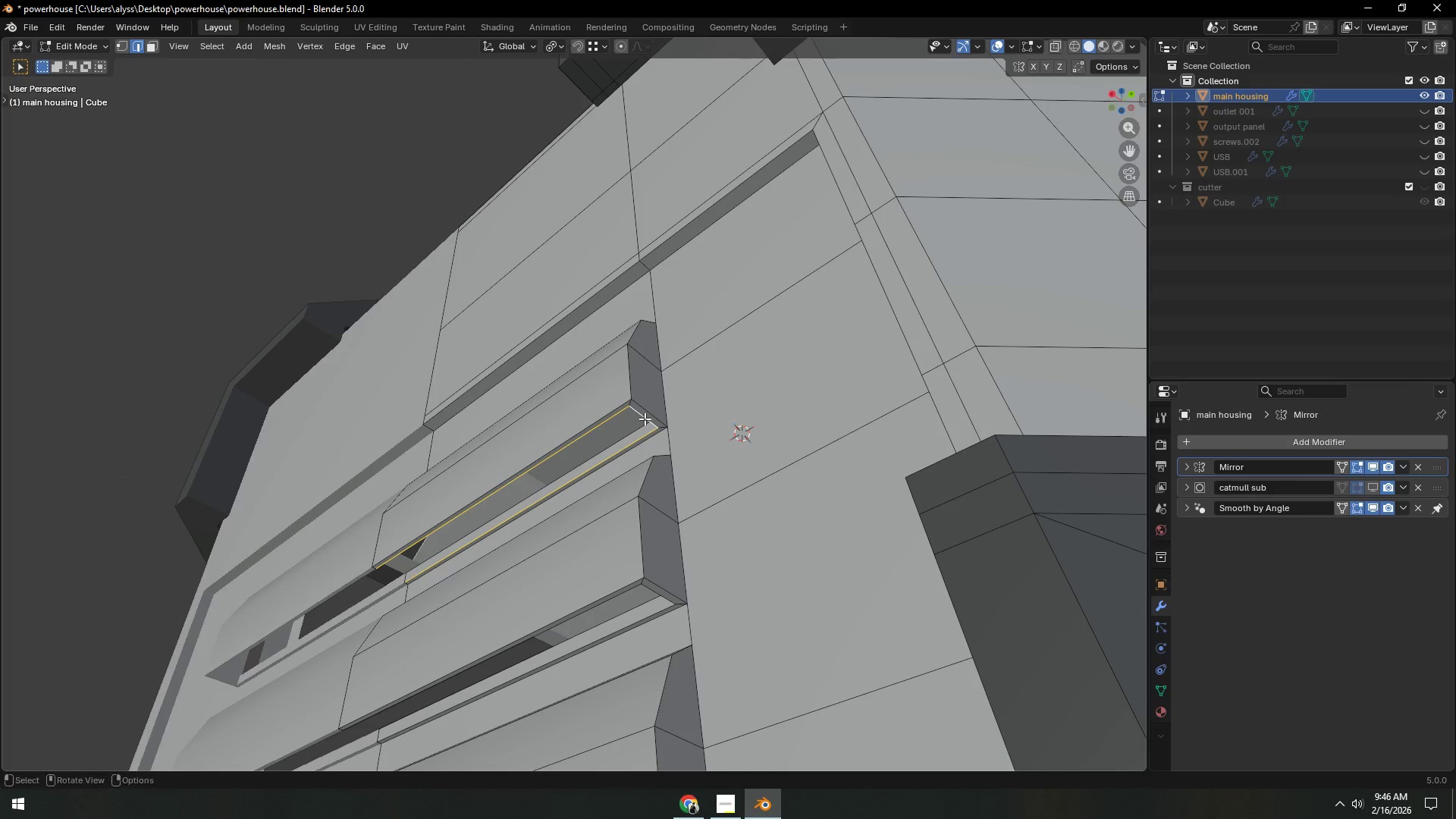 
key(Alt+AltLeft)
 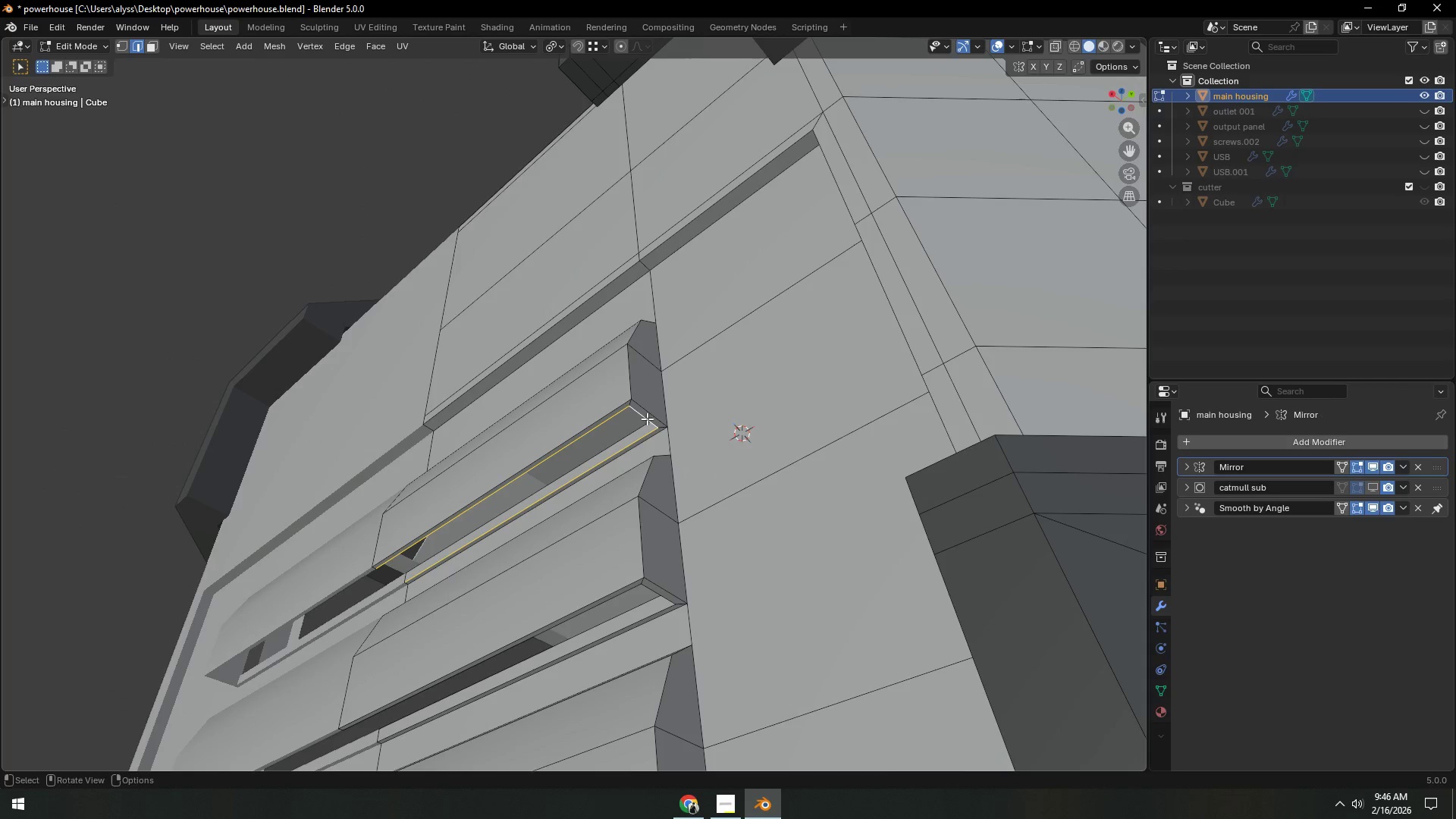 
scroll: coordinate [648, 420], scroll_direction: down, amount: 3.0
 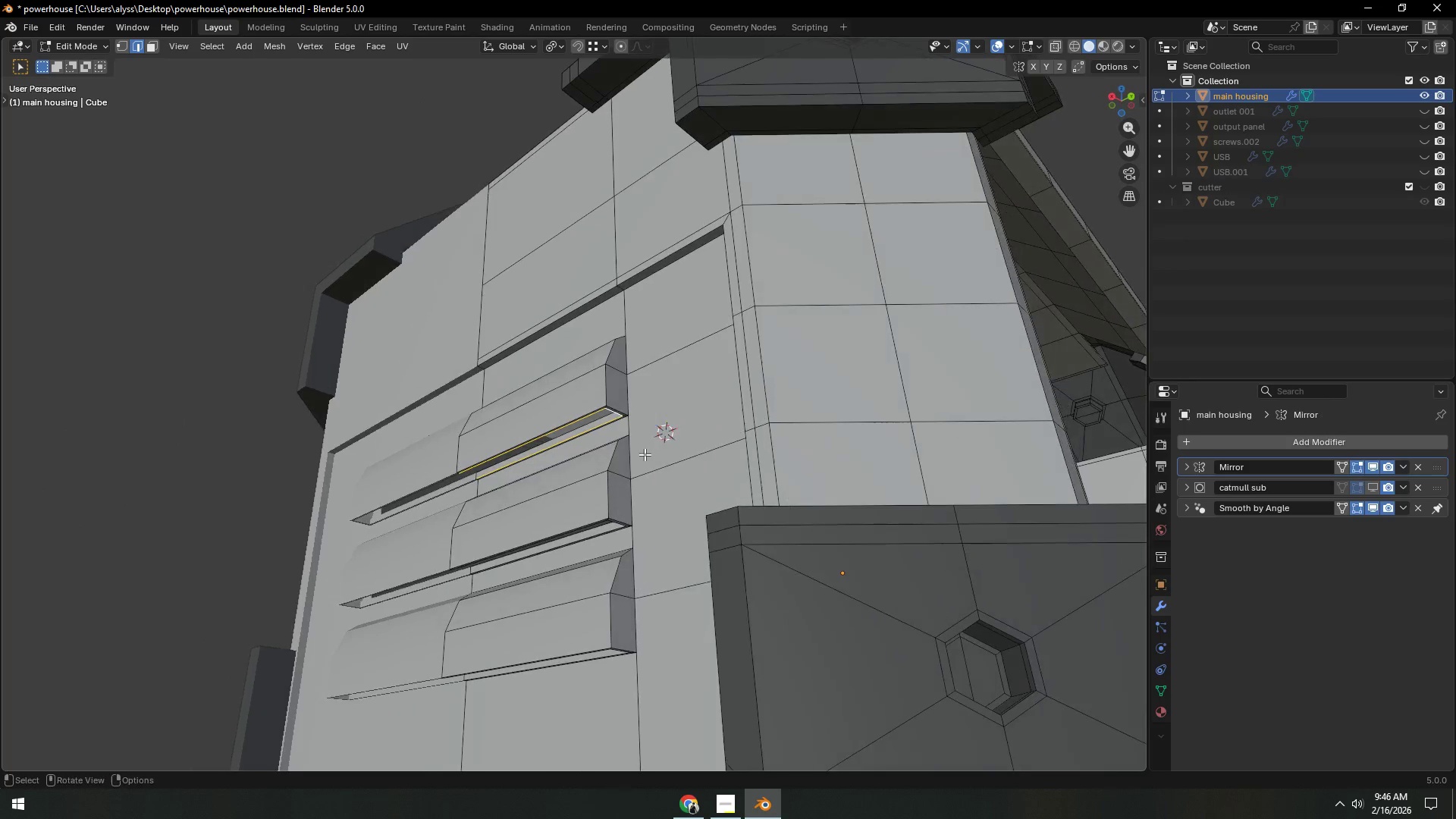 
scroll: coordinate [645, 454], scroll_direction: up, amount: 2.0
 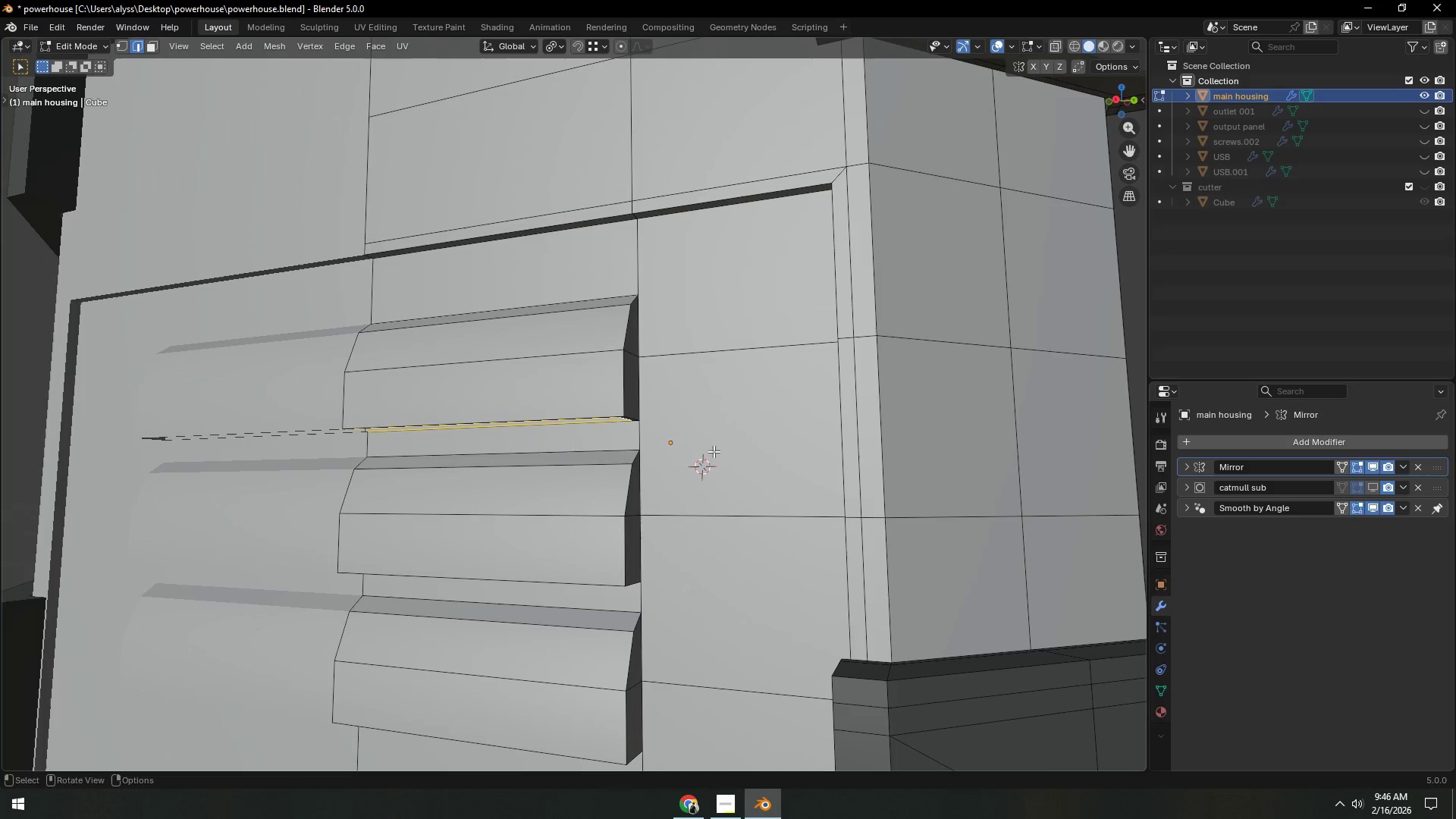 
scroll: coordinate [714, 451], scroll_direction: down, amount: 1.0
 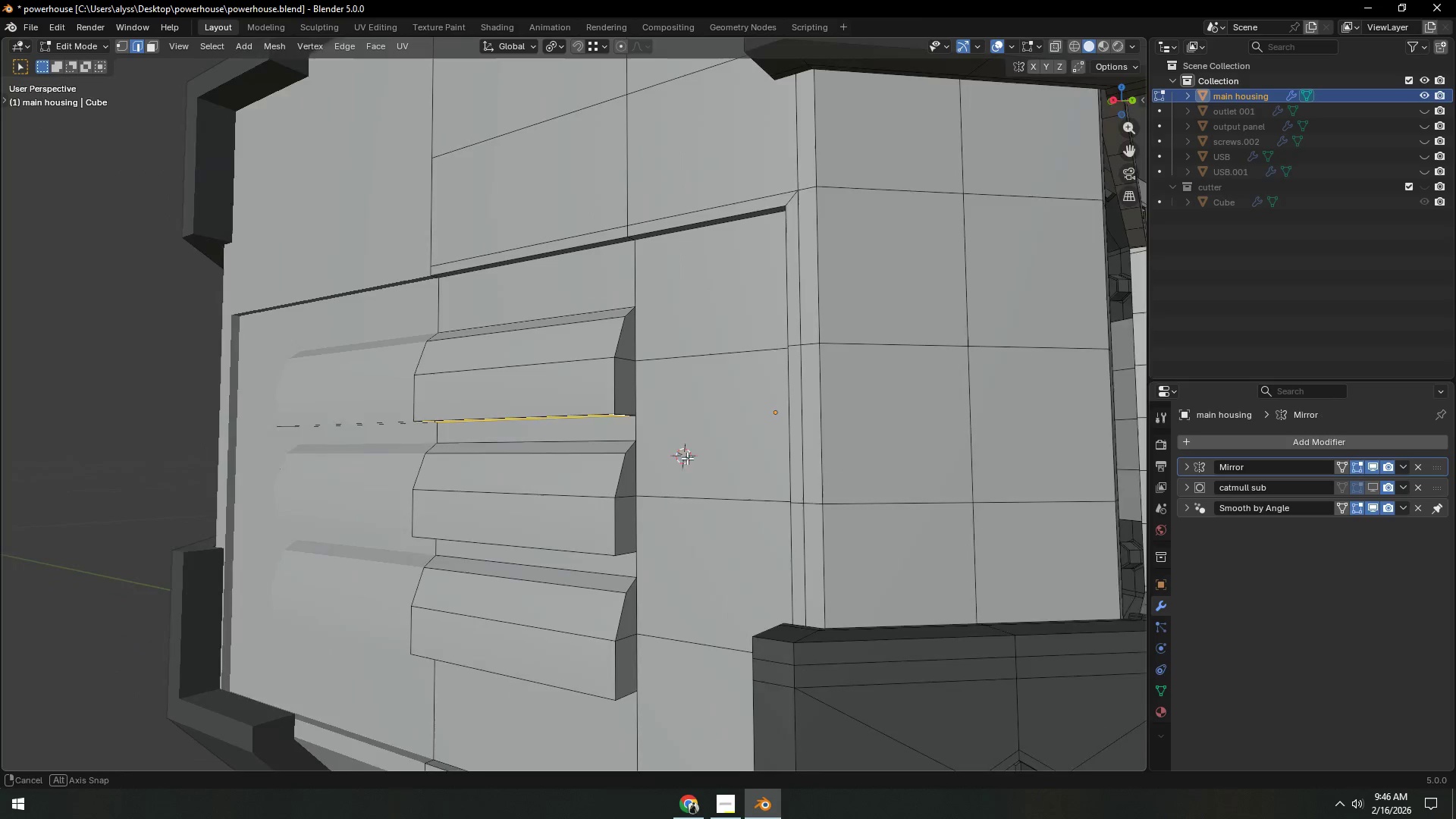 
scroll: coordinate [675, 460], scroll_direction: up, amount: 3.0
 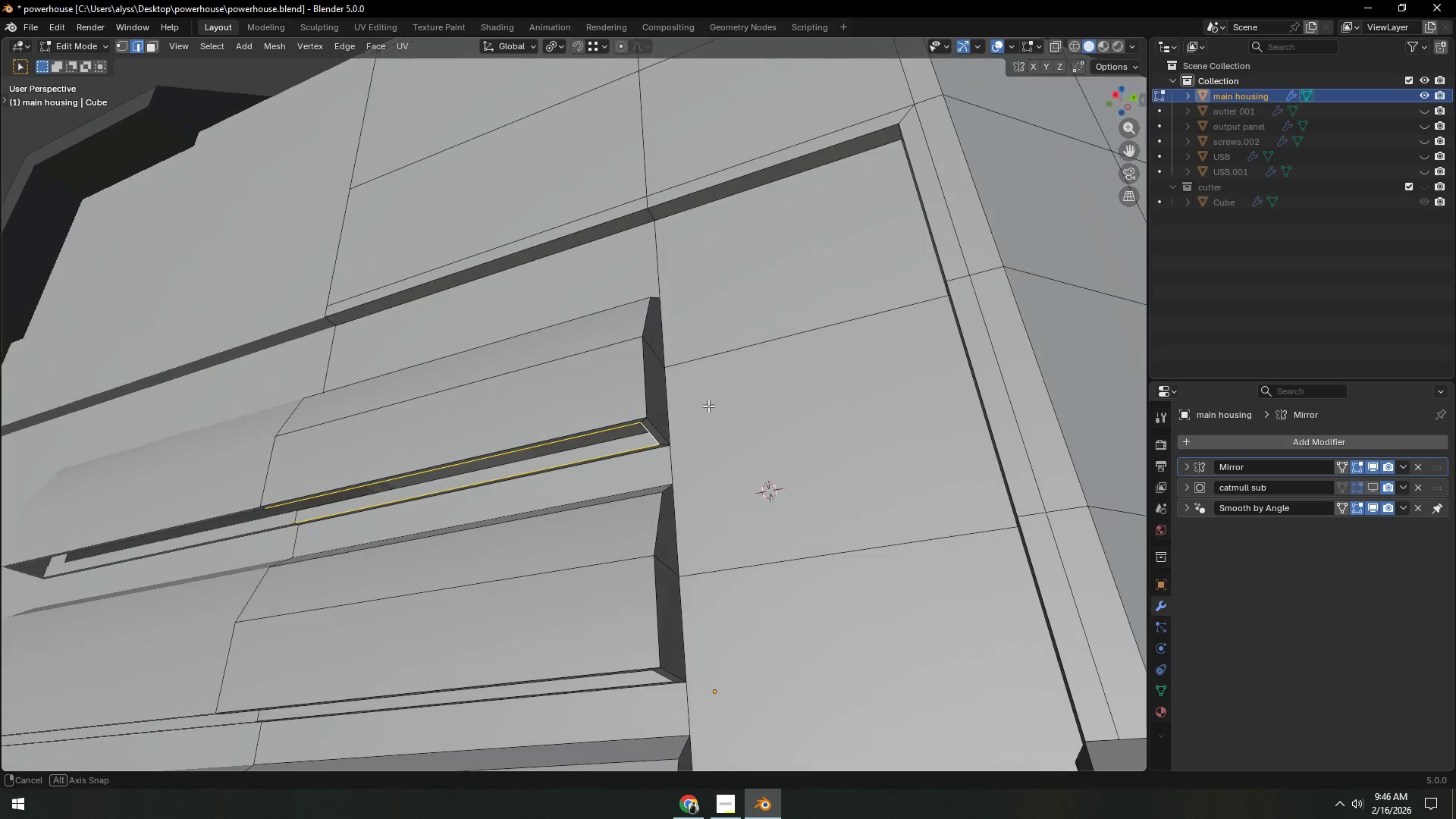 
hold_key(key=ShiftLeft, duration=0.31)
 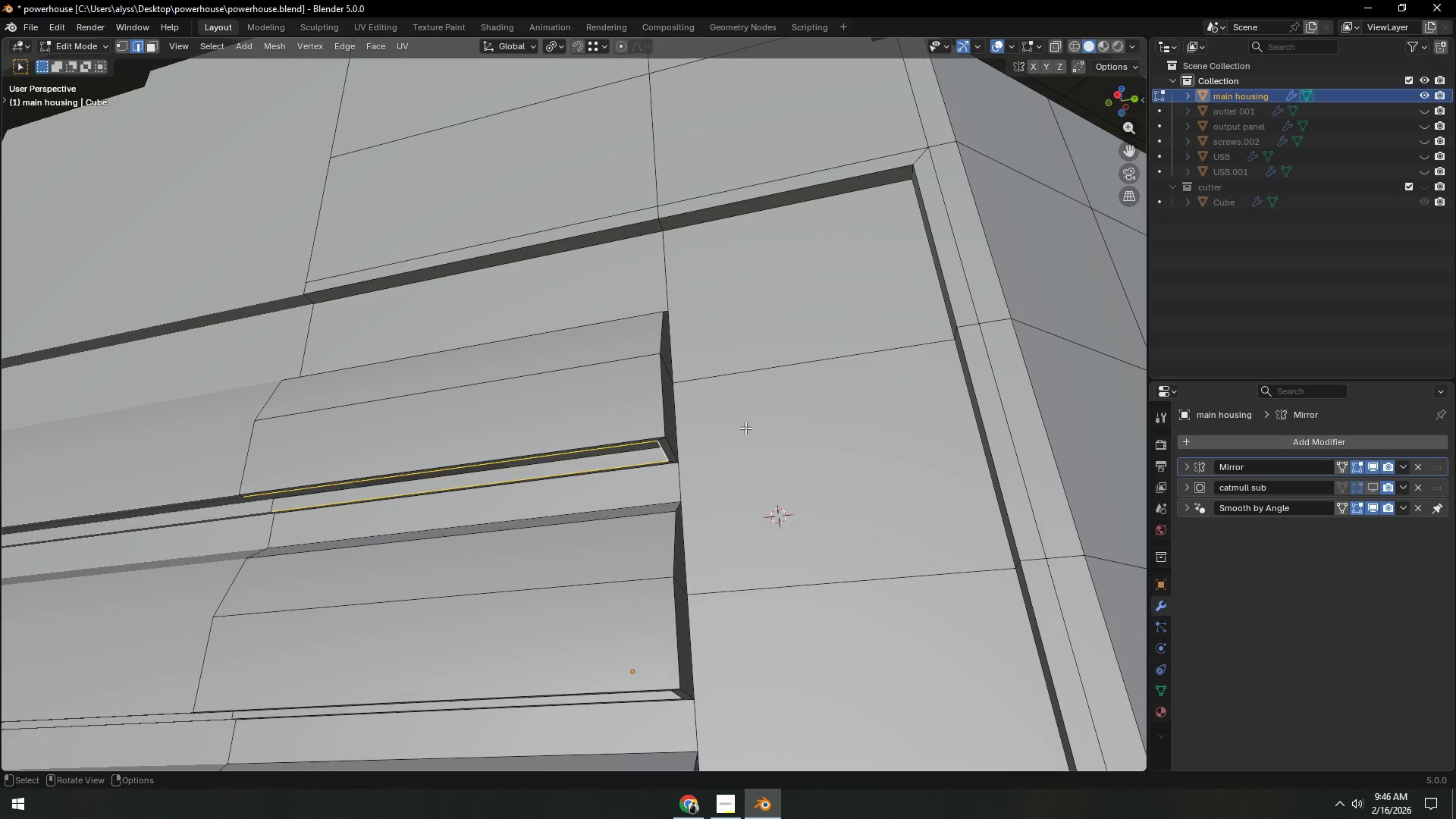 
hold_key(key=ShiftLeft, duration=0.5)
 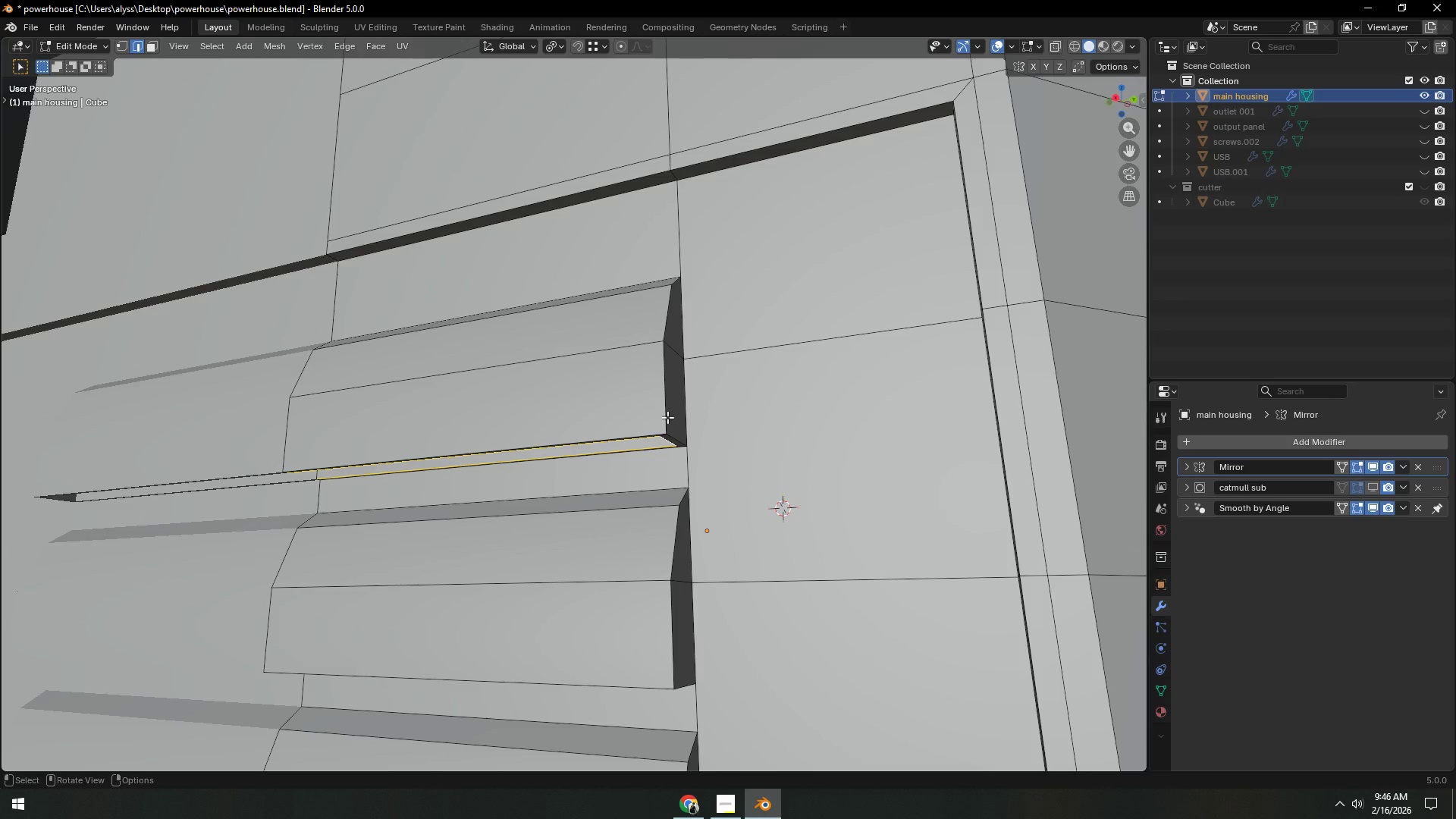 
key(1)
 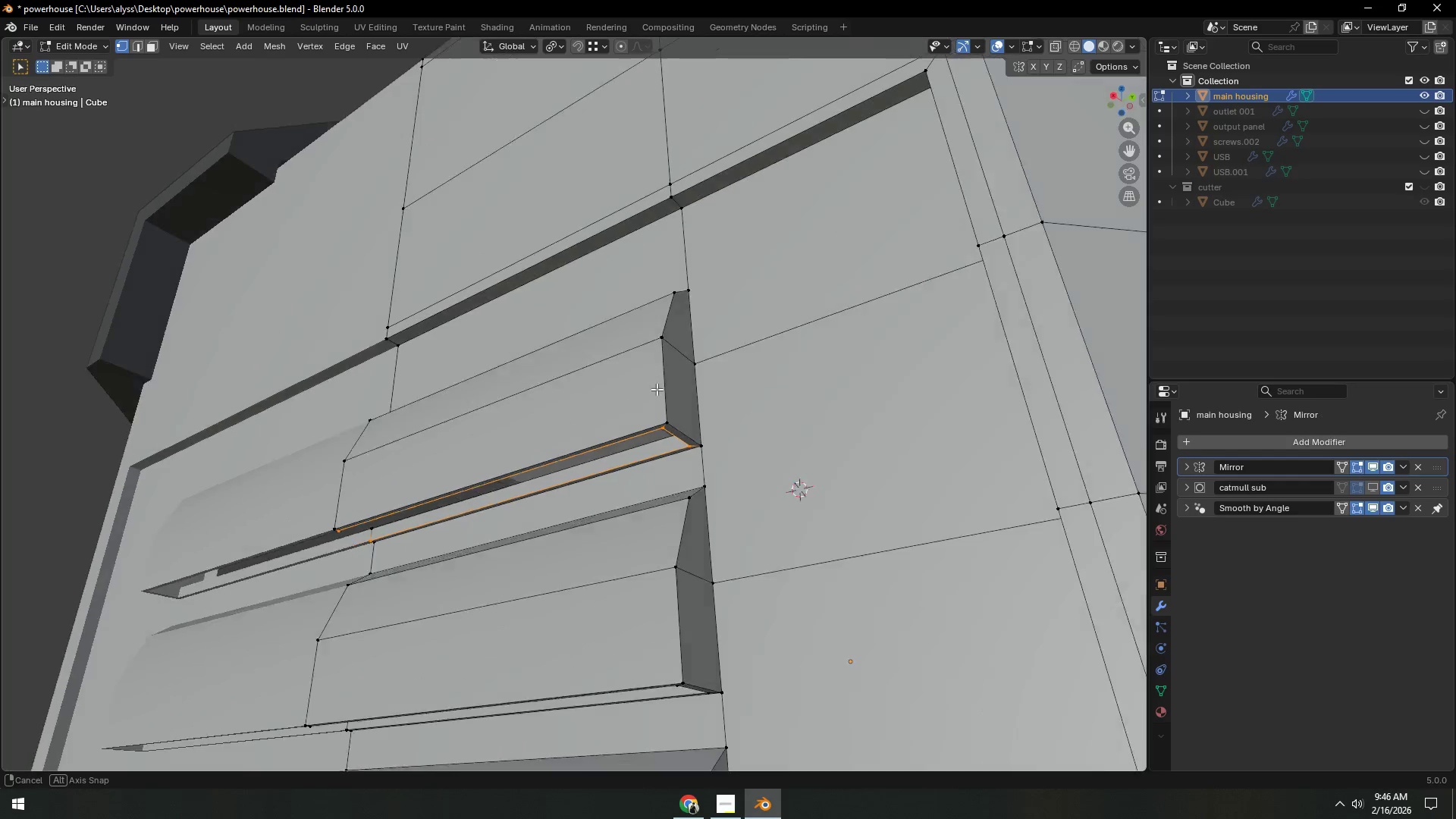 
hold_key(key=ShiftLeft, duration=1.51)
left_click([664, 387])
 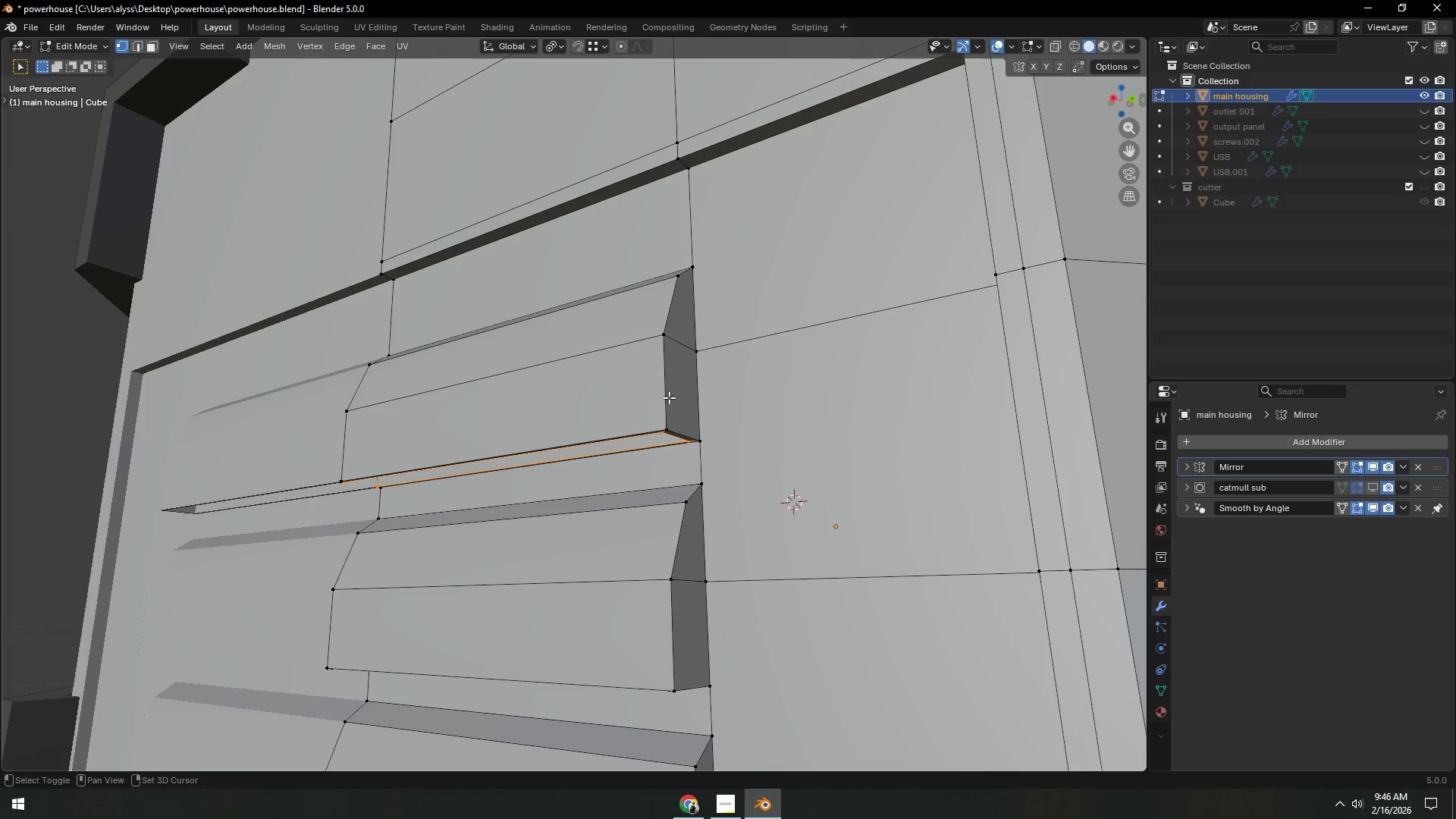 
left_click([665, 412])
 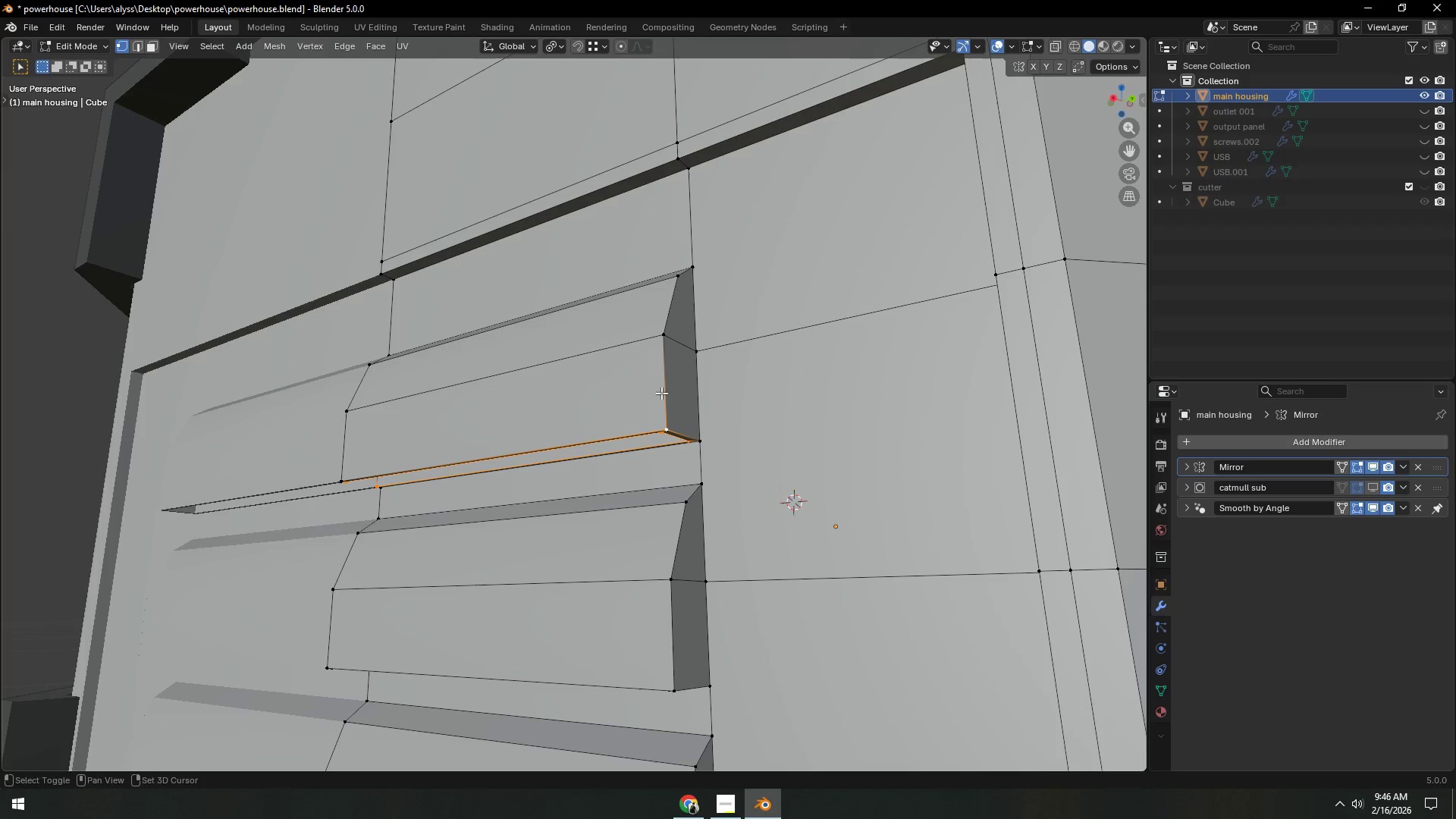 
hold_key(key=ShiftLeft, duration=0.36)
 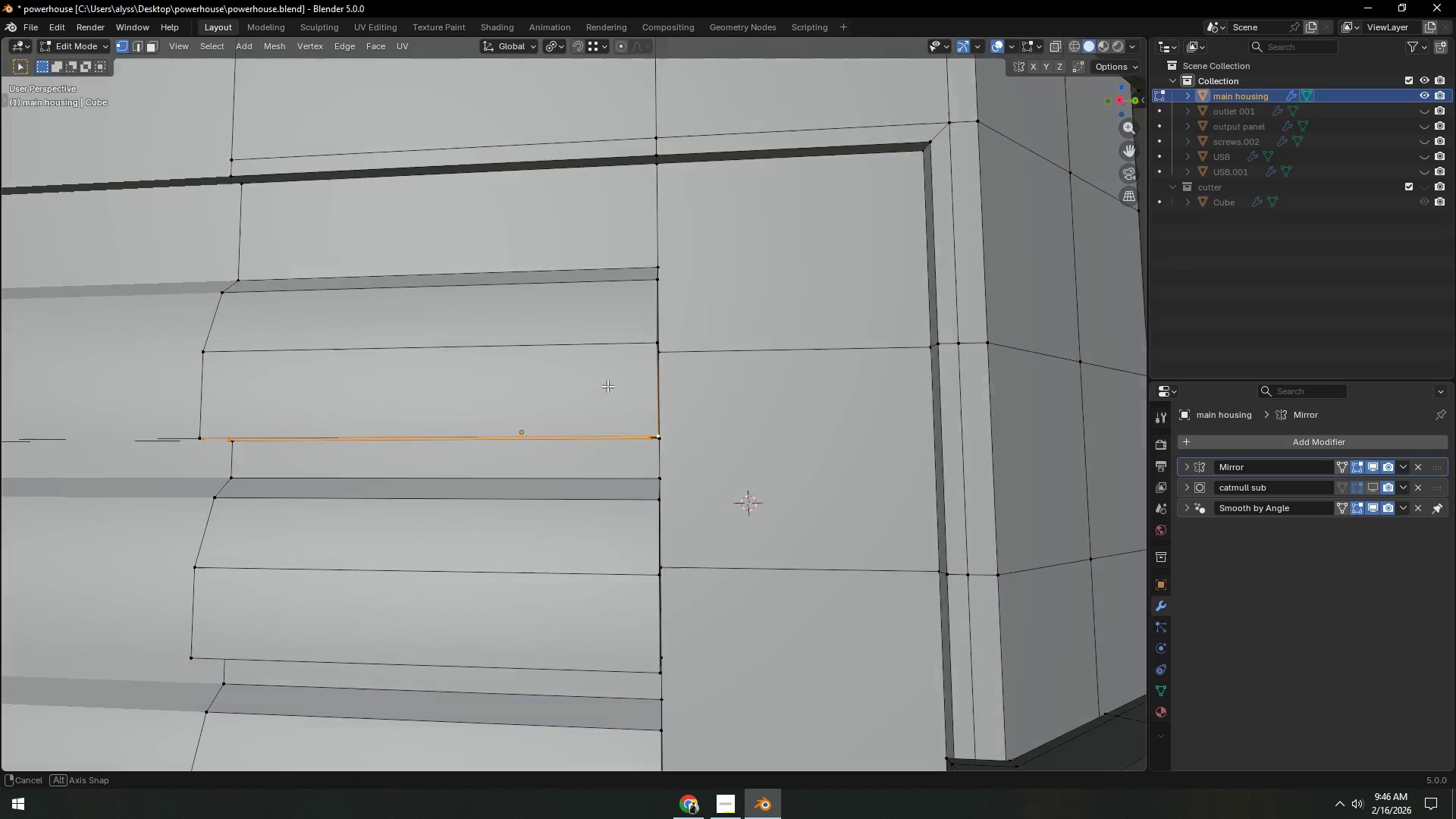 
hold_key(key=ShiftLeft, duration=1.5)
left_click([648, 342])
 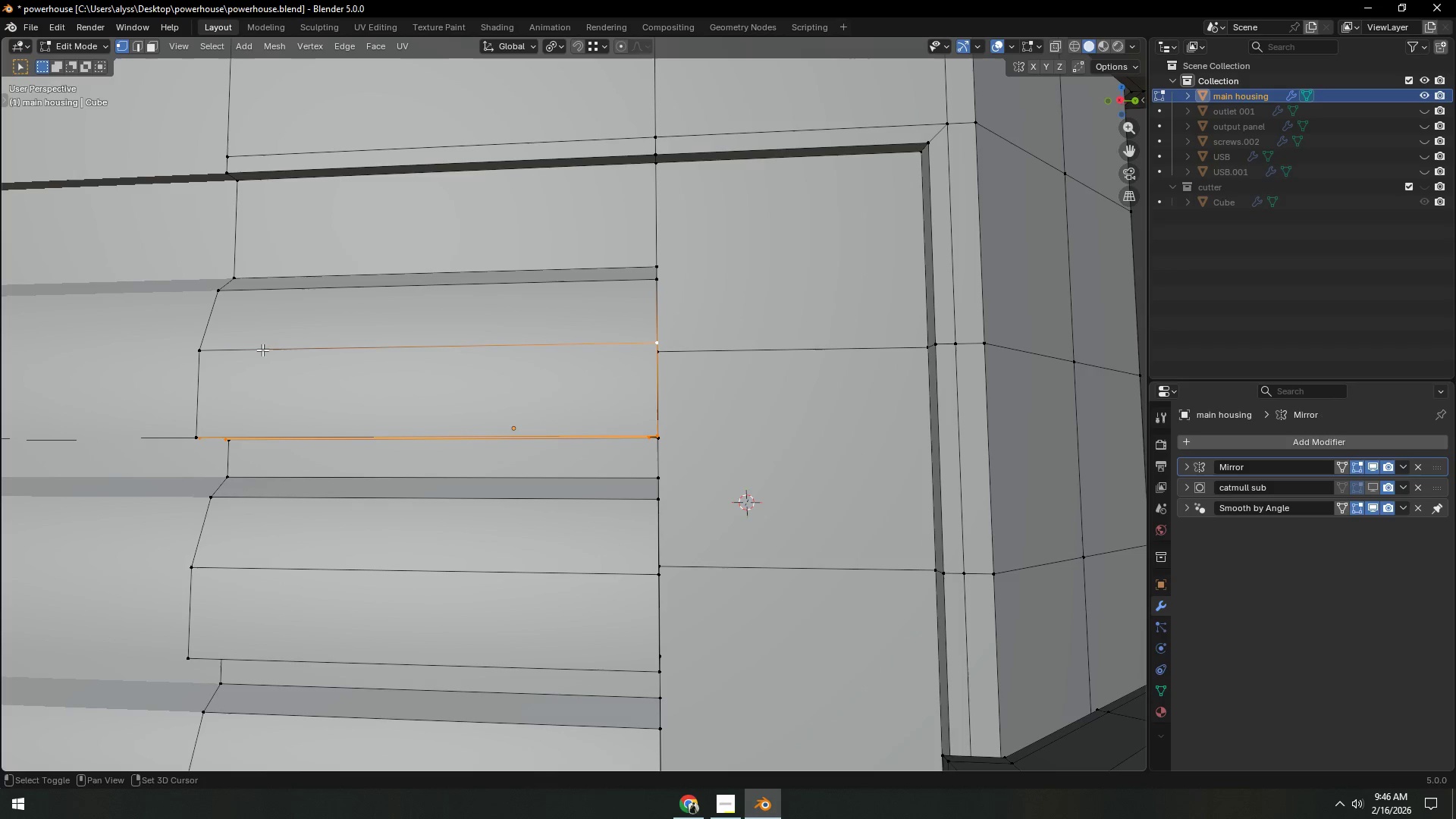 
left_click([206, 350])
 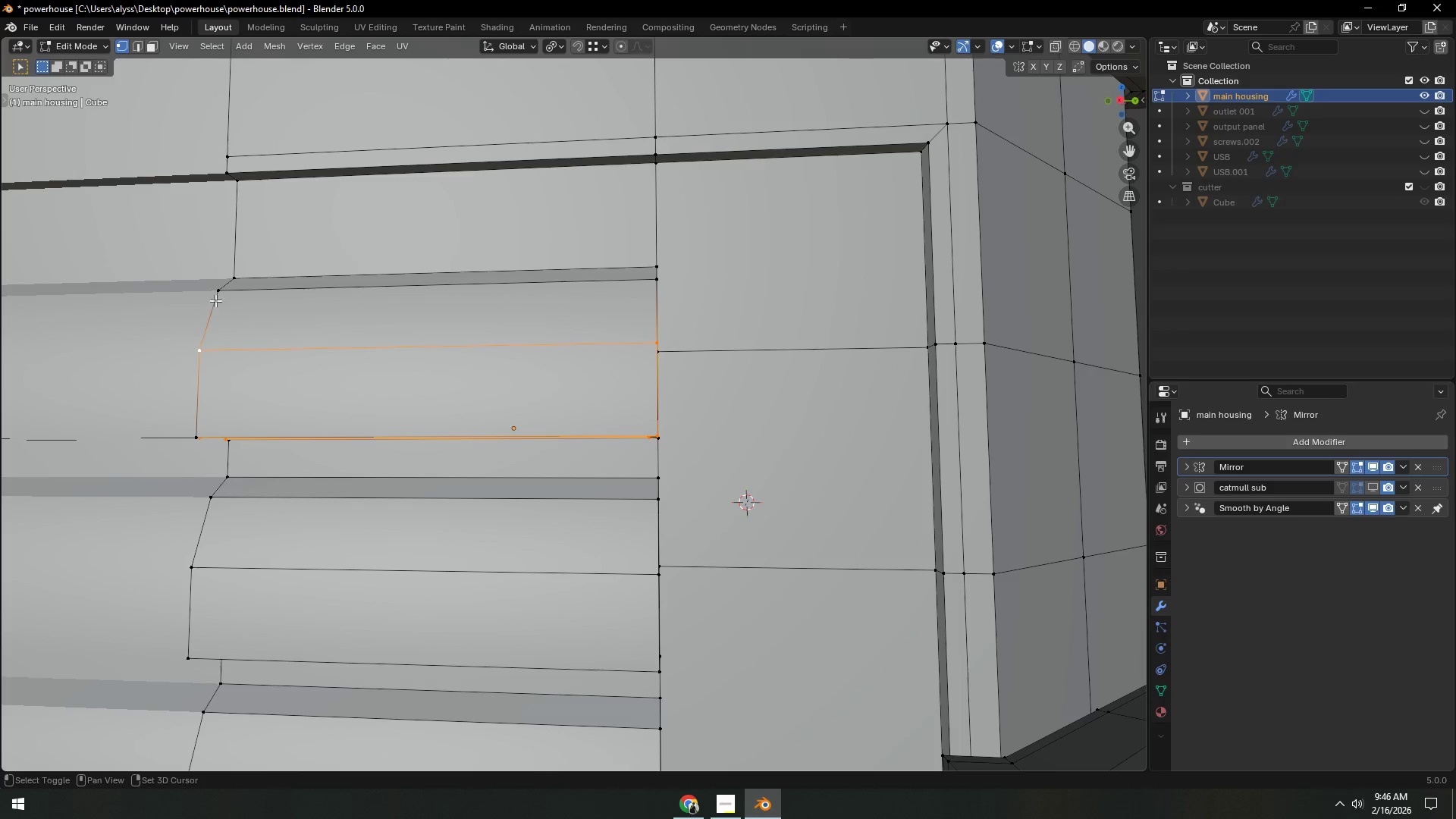 
double_click([216, 299])
 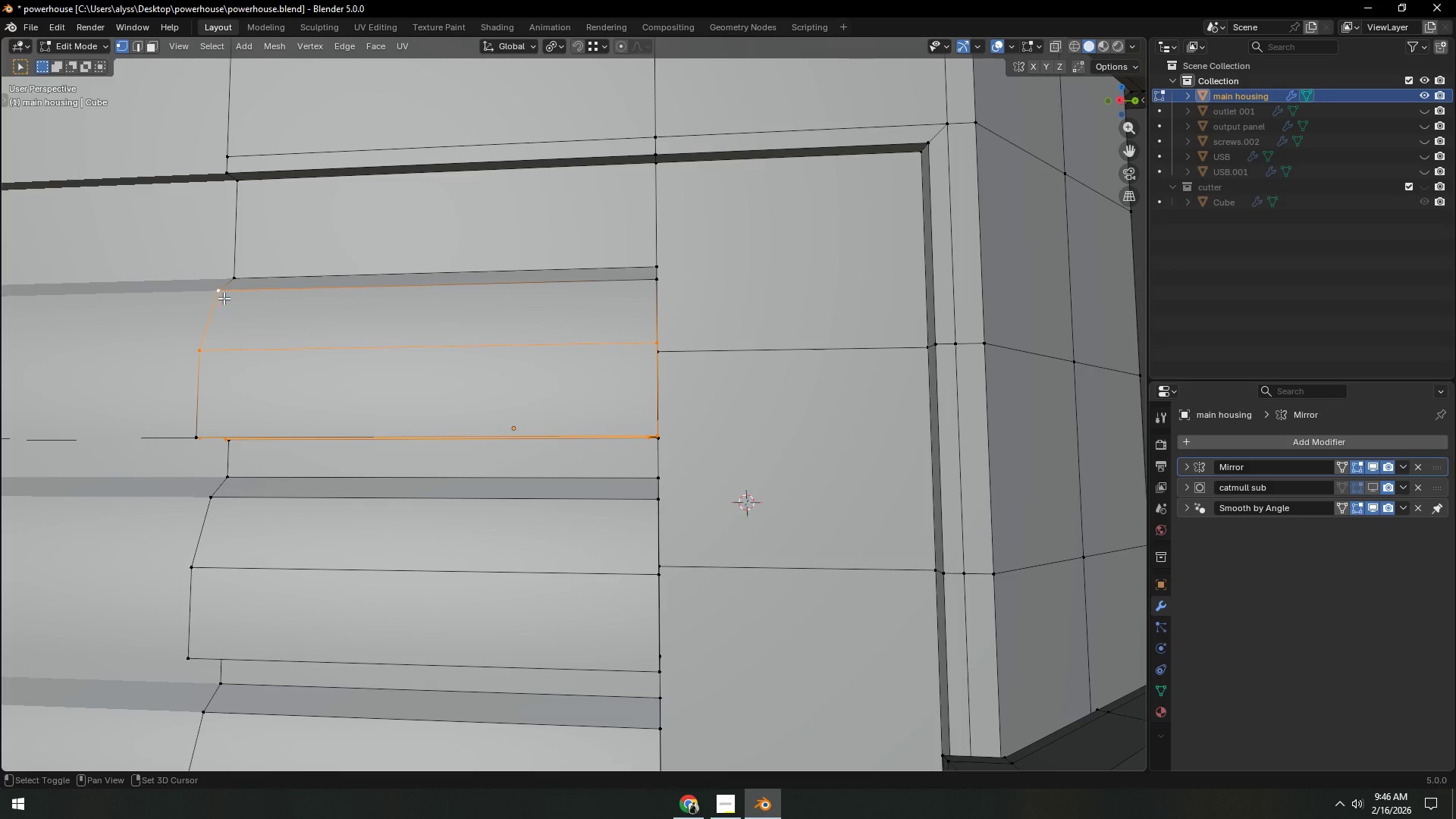 
hold_key(key=ShiftLeft, duration=1.05)
left_click([642, 287])
 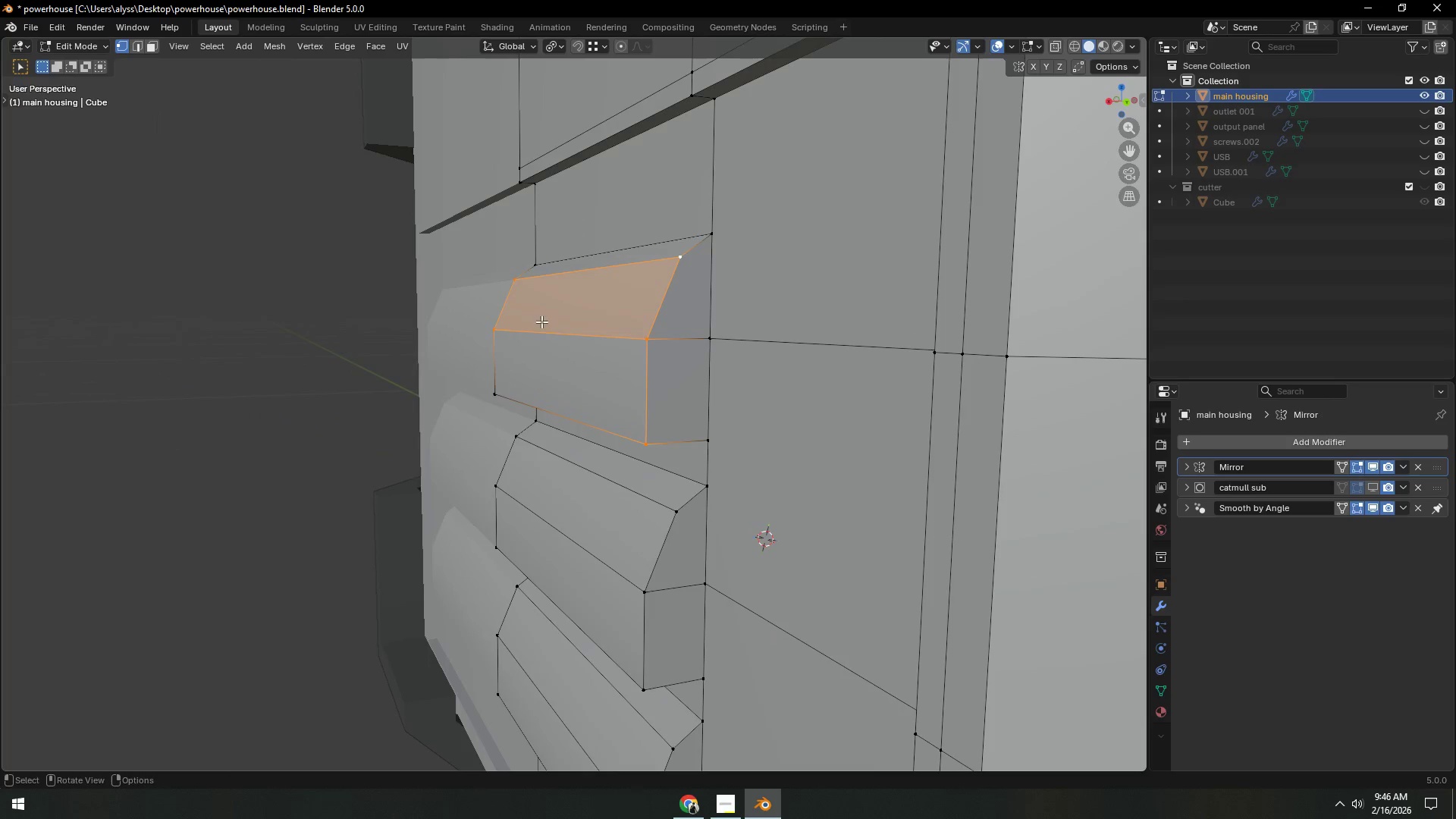 
key(X)
 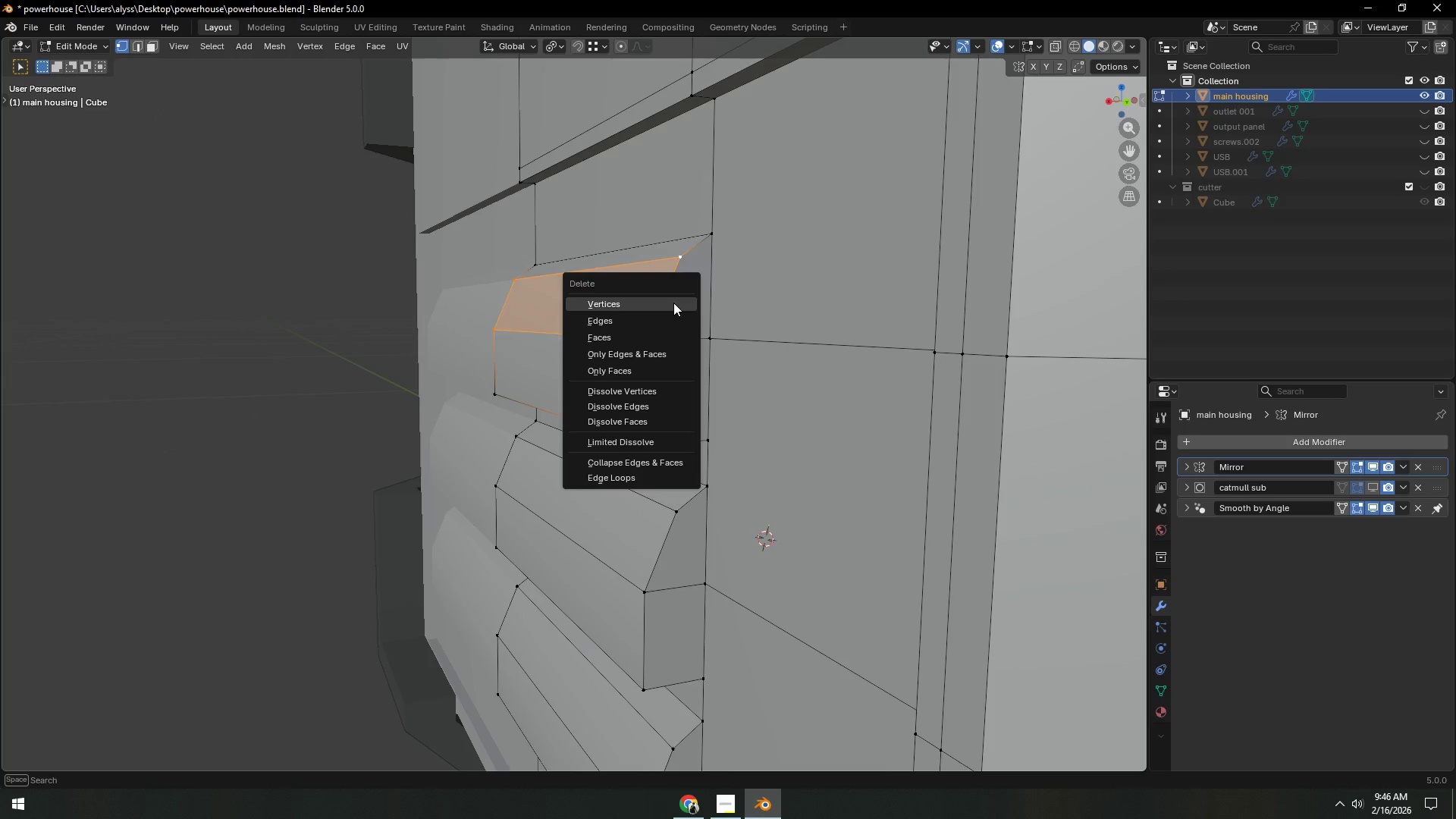 
left_click([673, 303])
 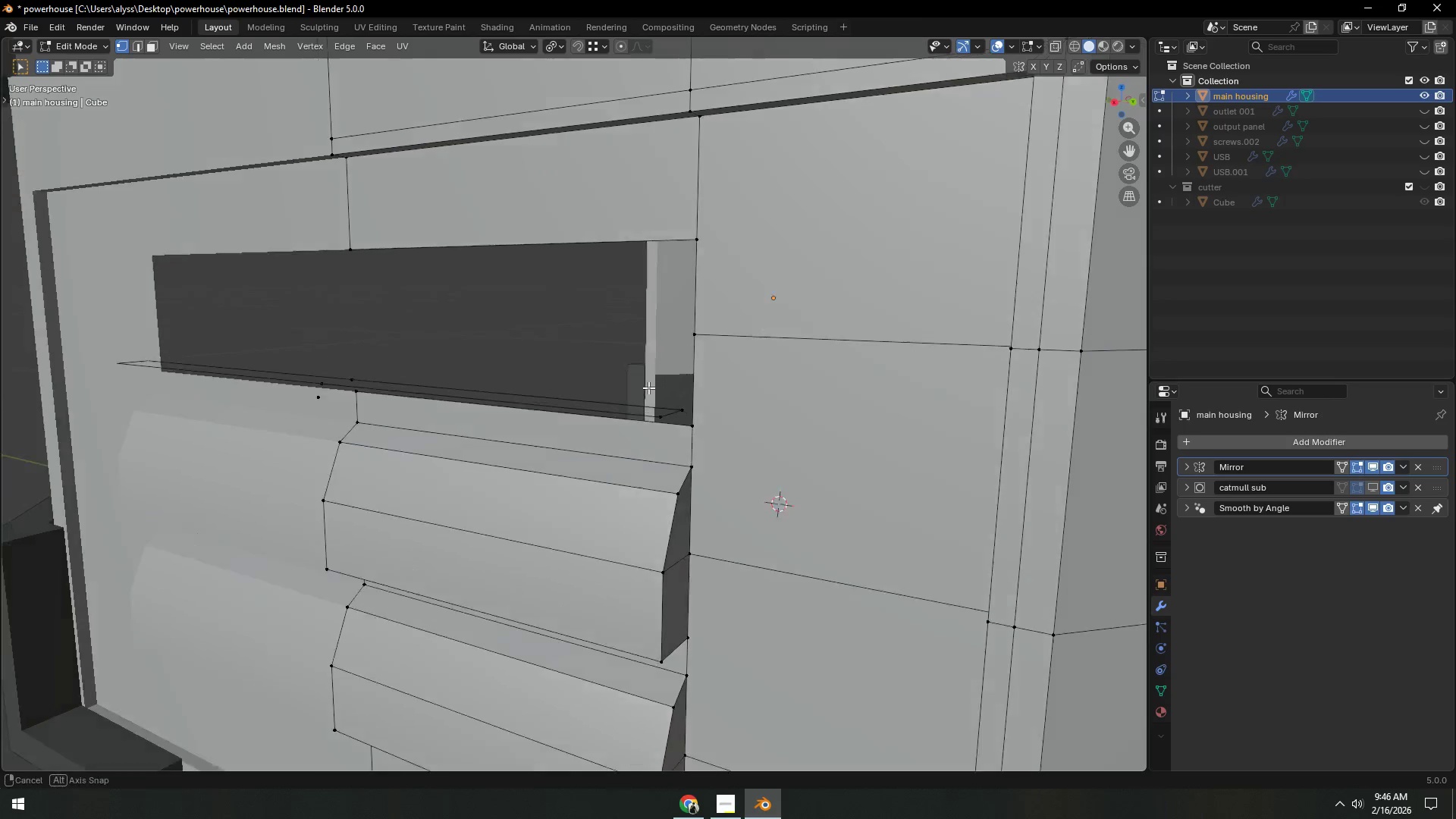 
hold_key(key=AltLeft, duration=0.56)
left_click([651, 419])
 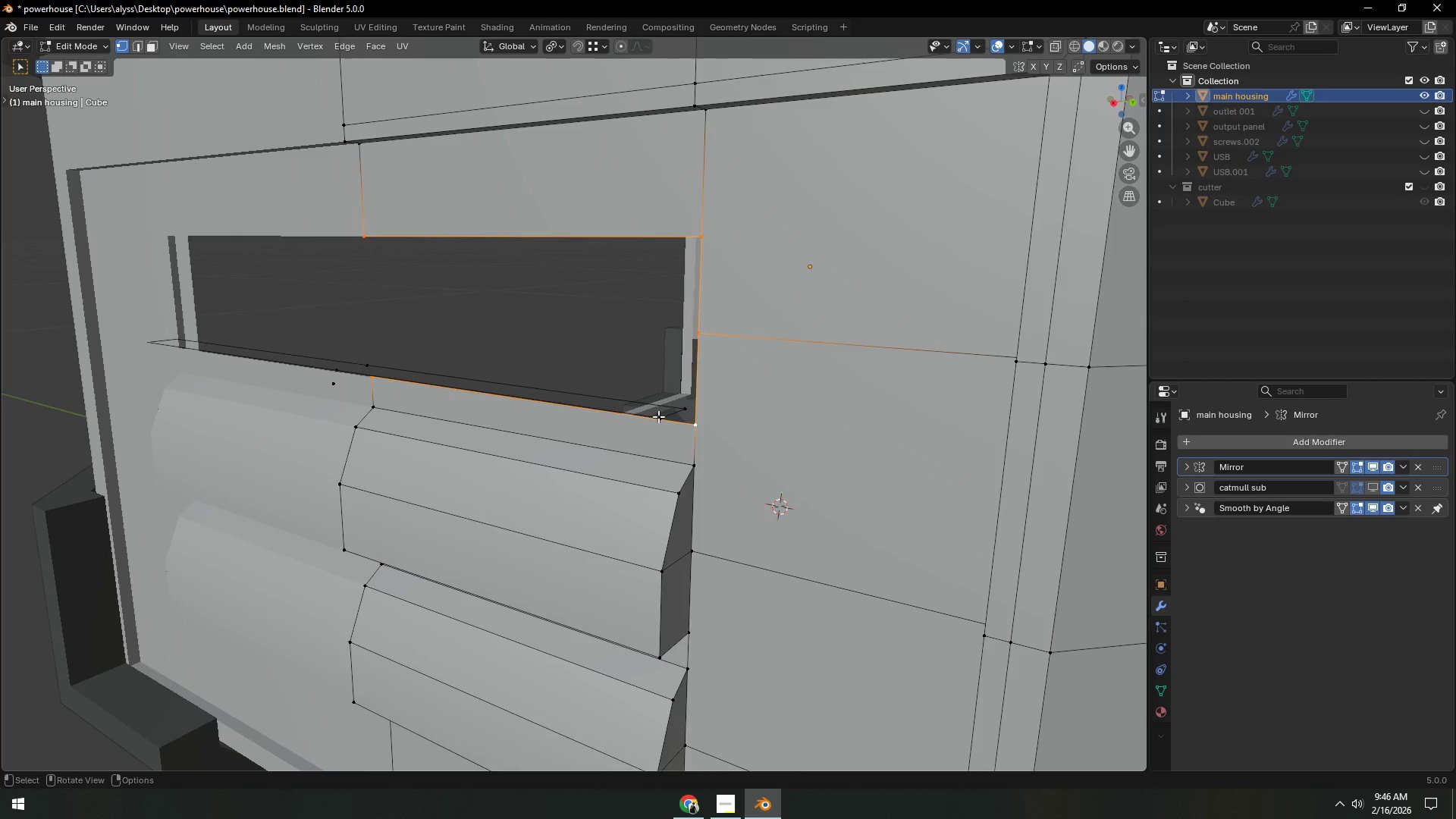 
left_click([660, 416])
 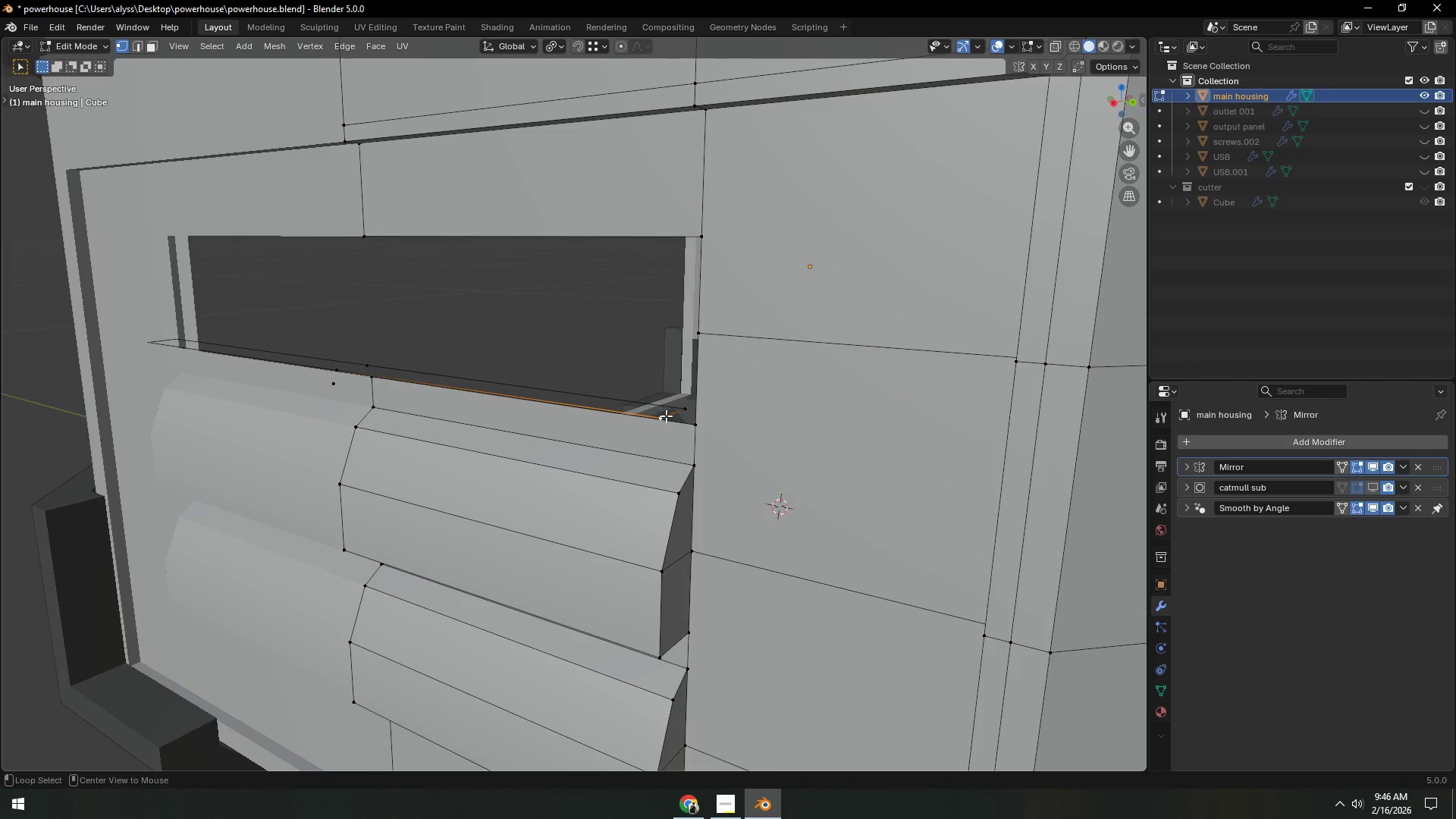 
hold_key(key=AltLeft, duration=0.62)
left_click([664, 416])
 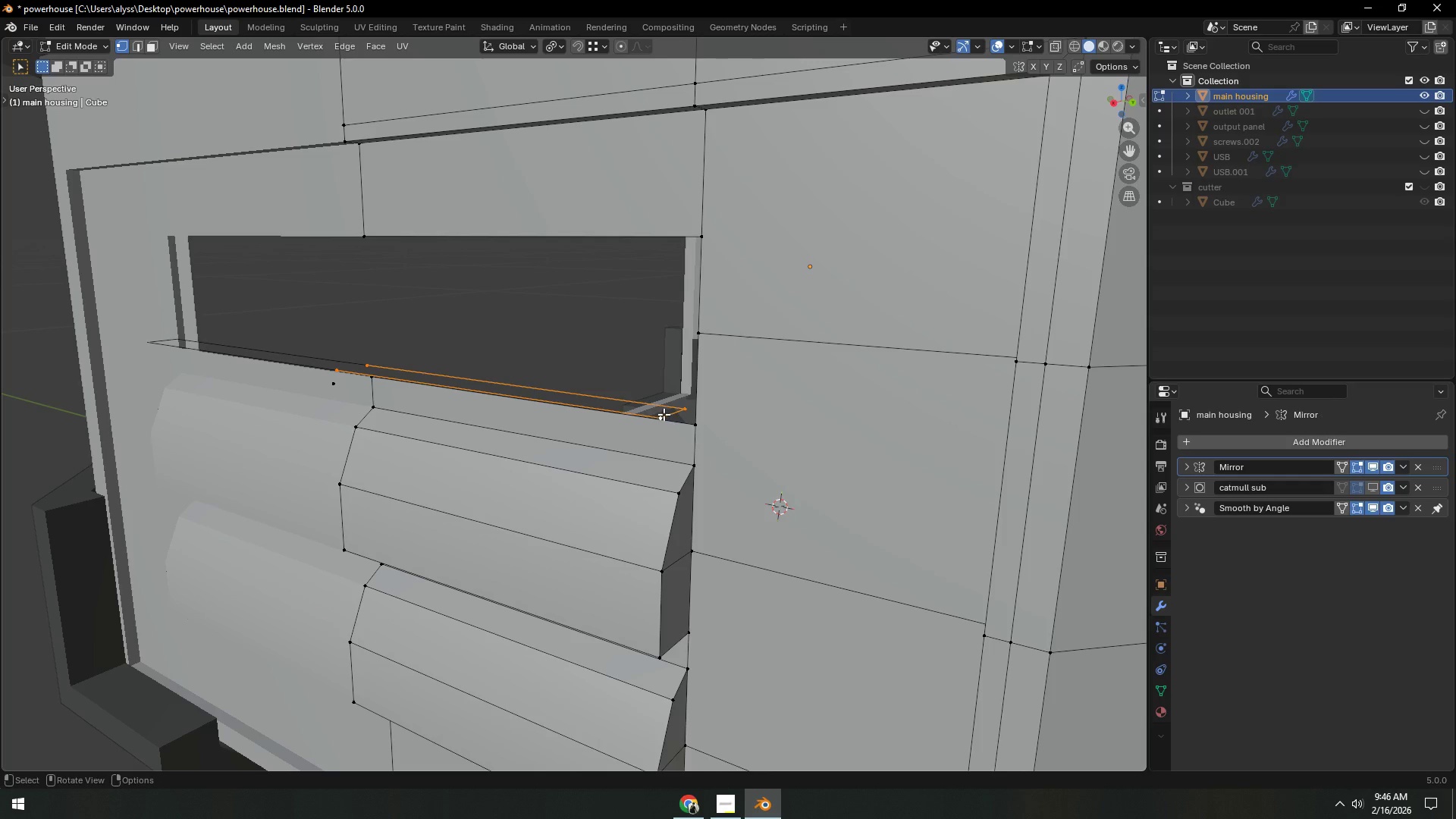 
key(X)
 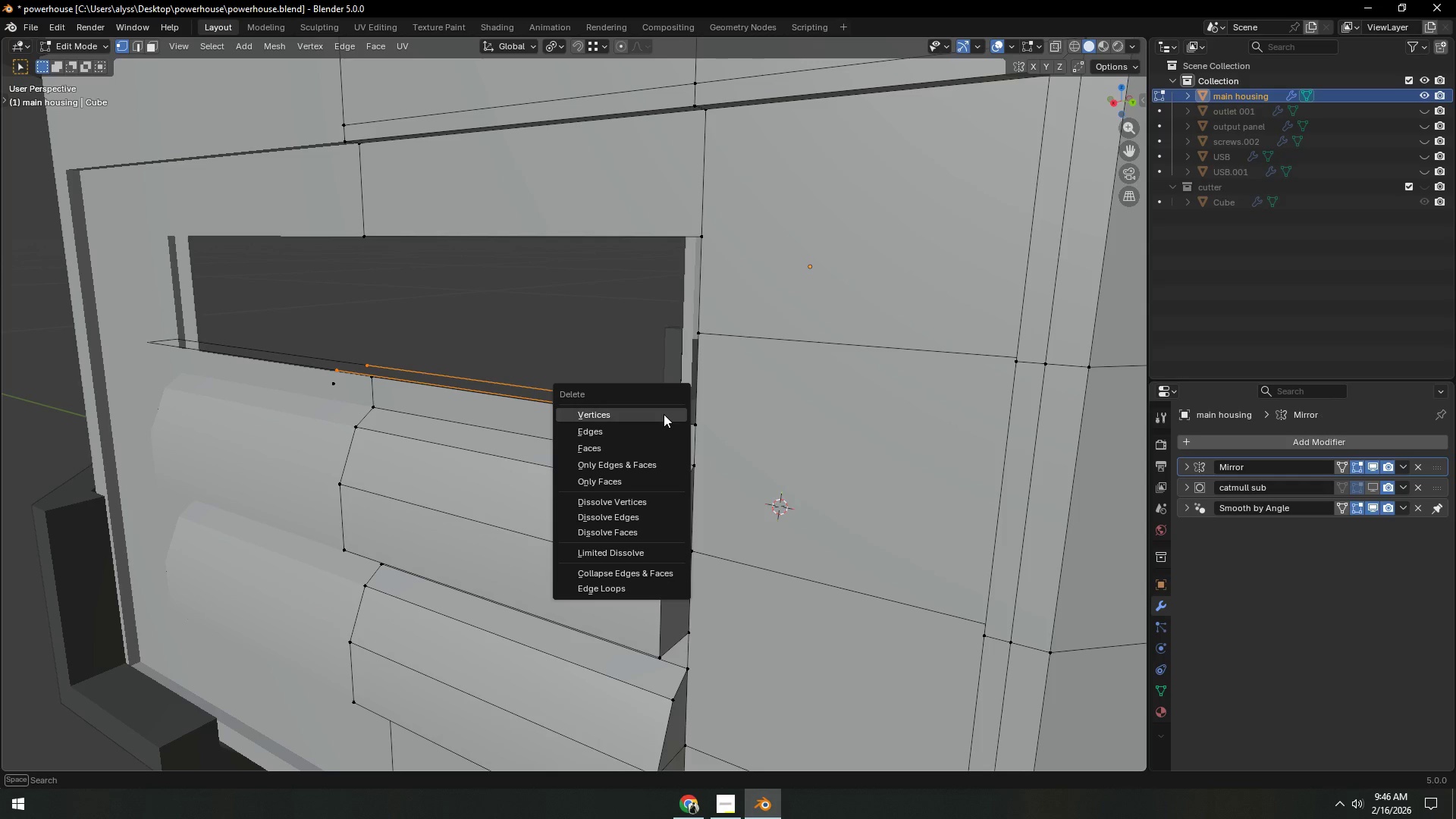 
left_click([664, 414])
 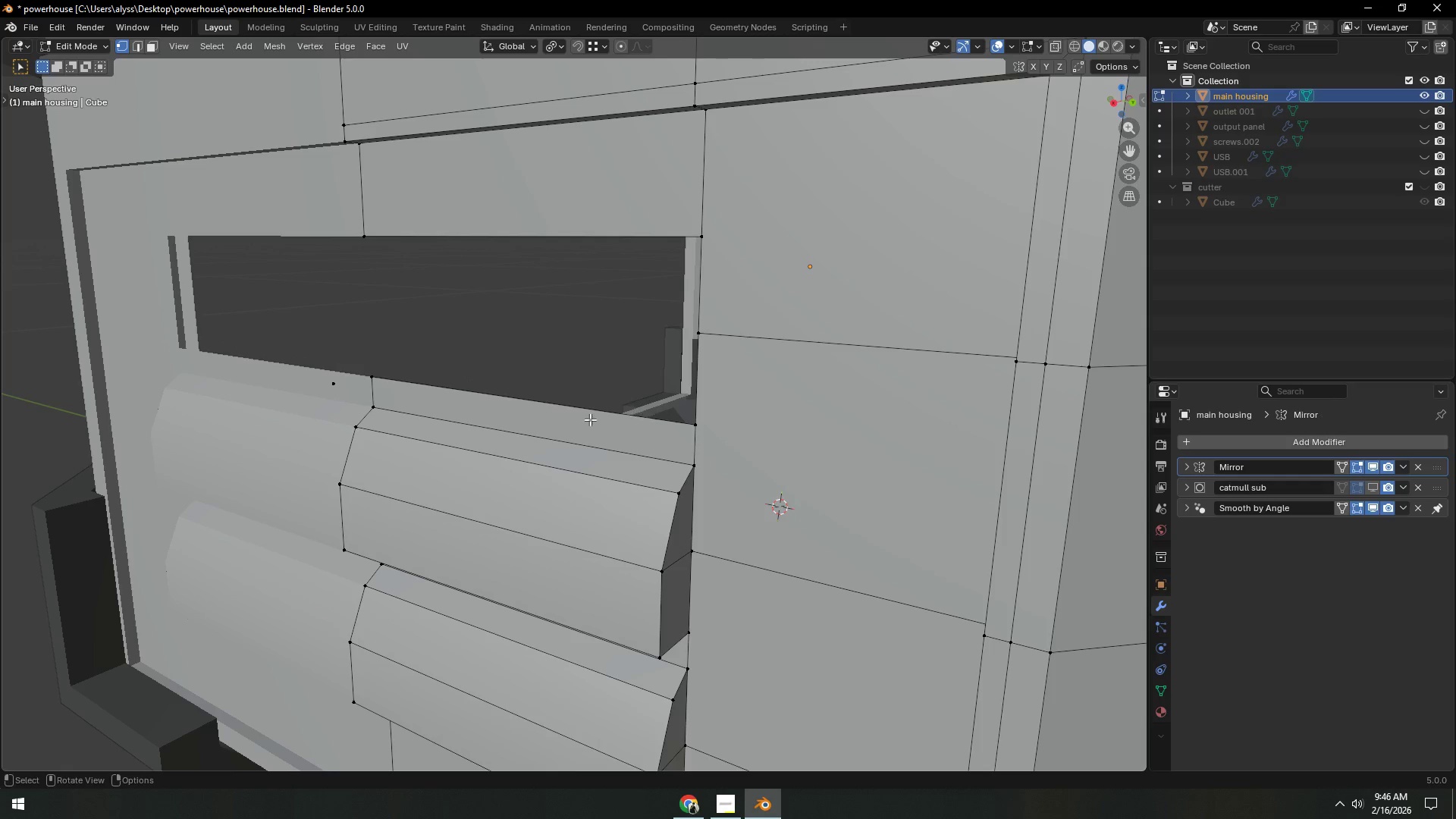 
scroll: coordinate [560, 421], scroll_direction: down, amount: 1.0
 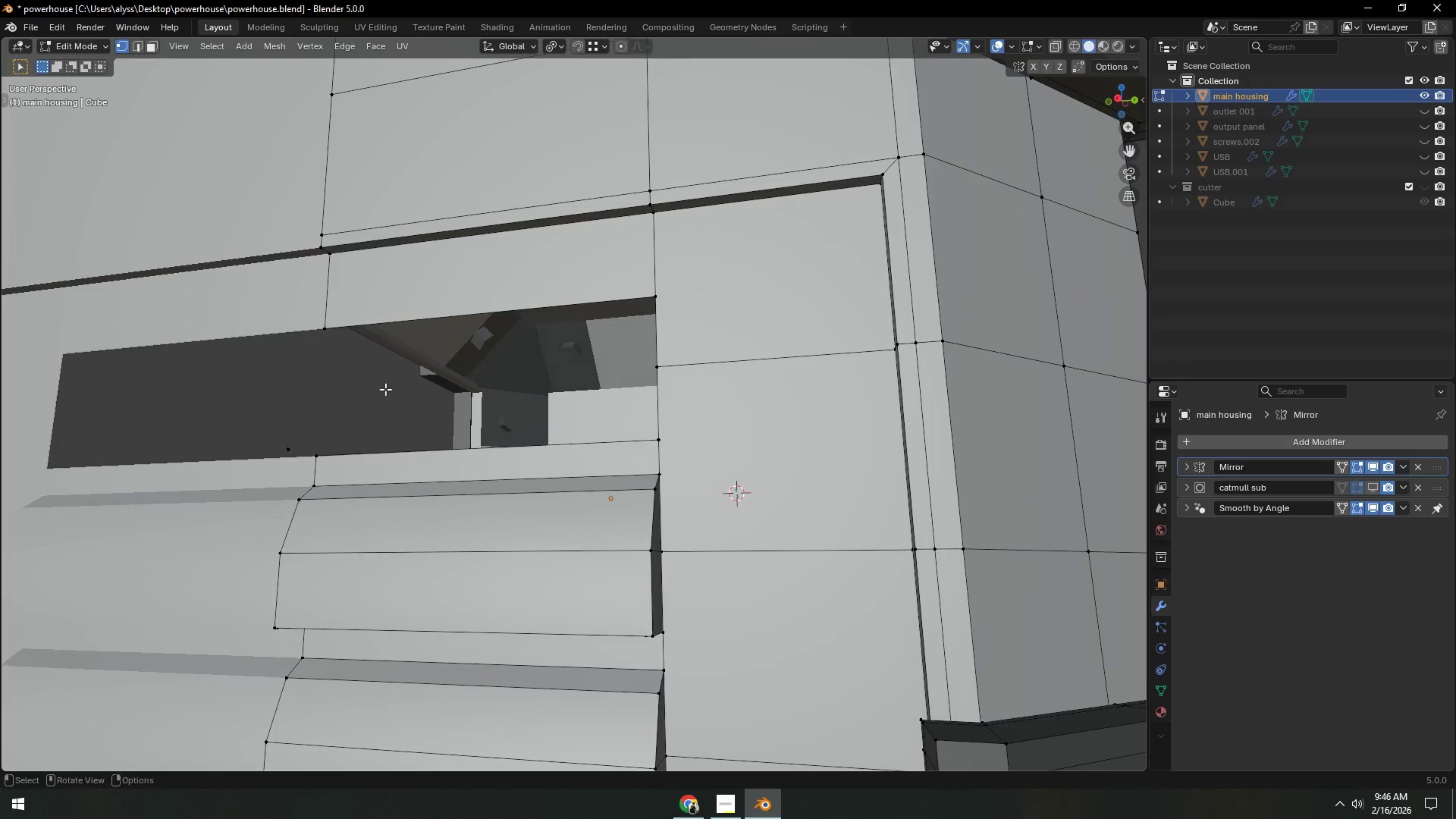 
left_click([288, 442])
 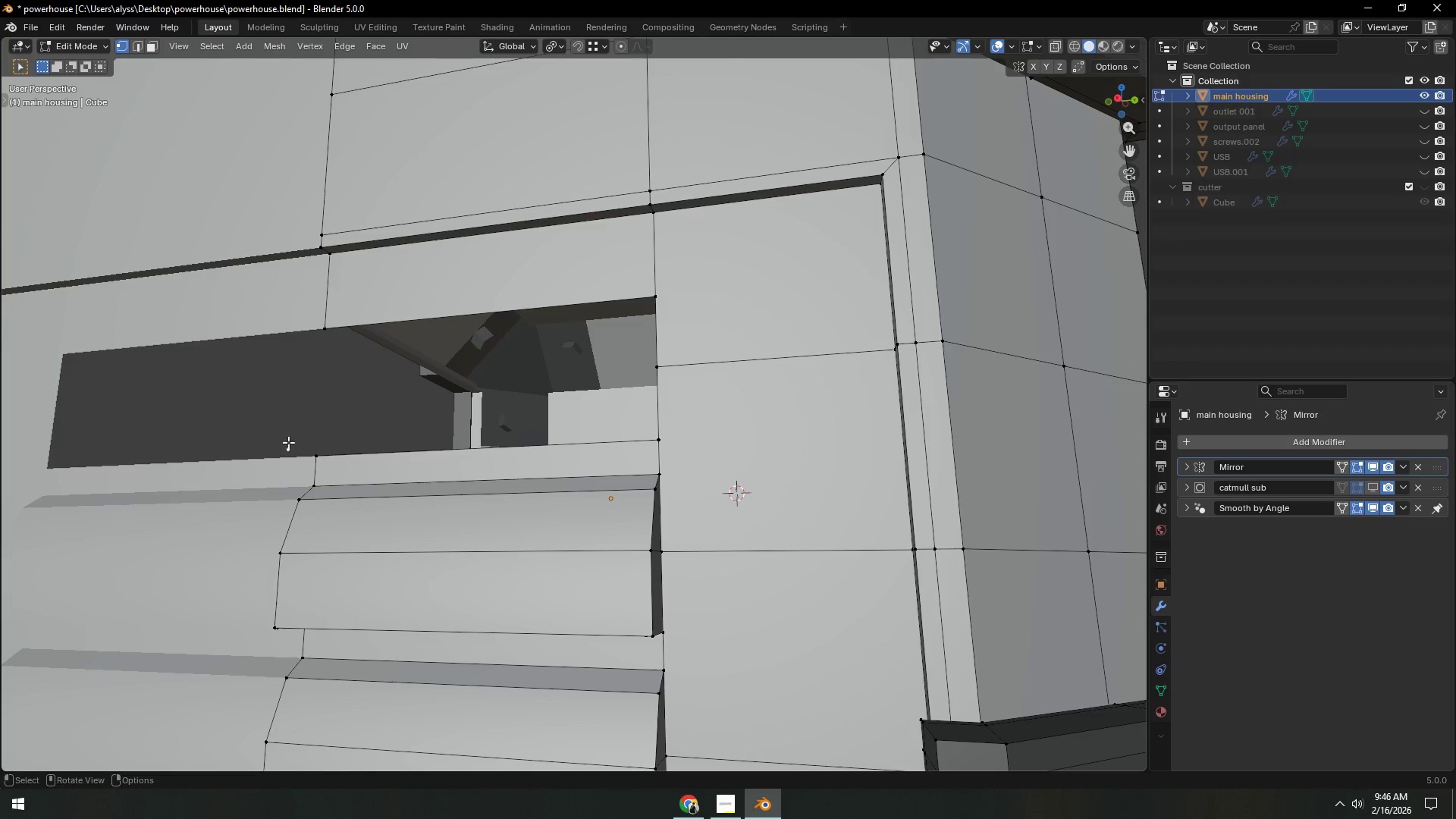 
key(X)
 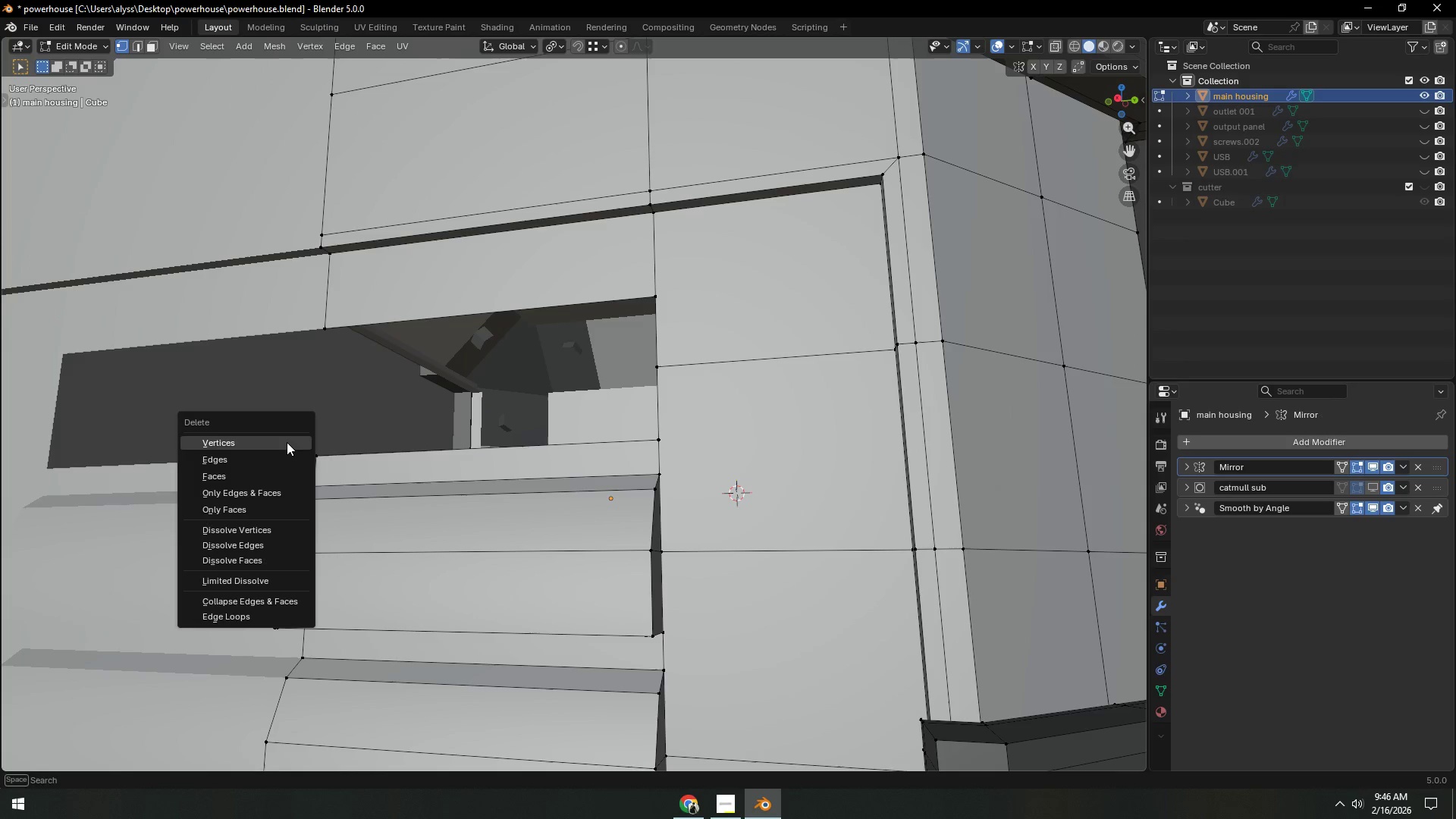 
left_click([287, 442])
 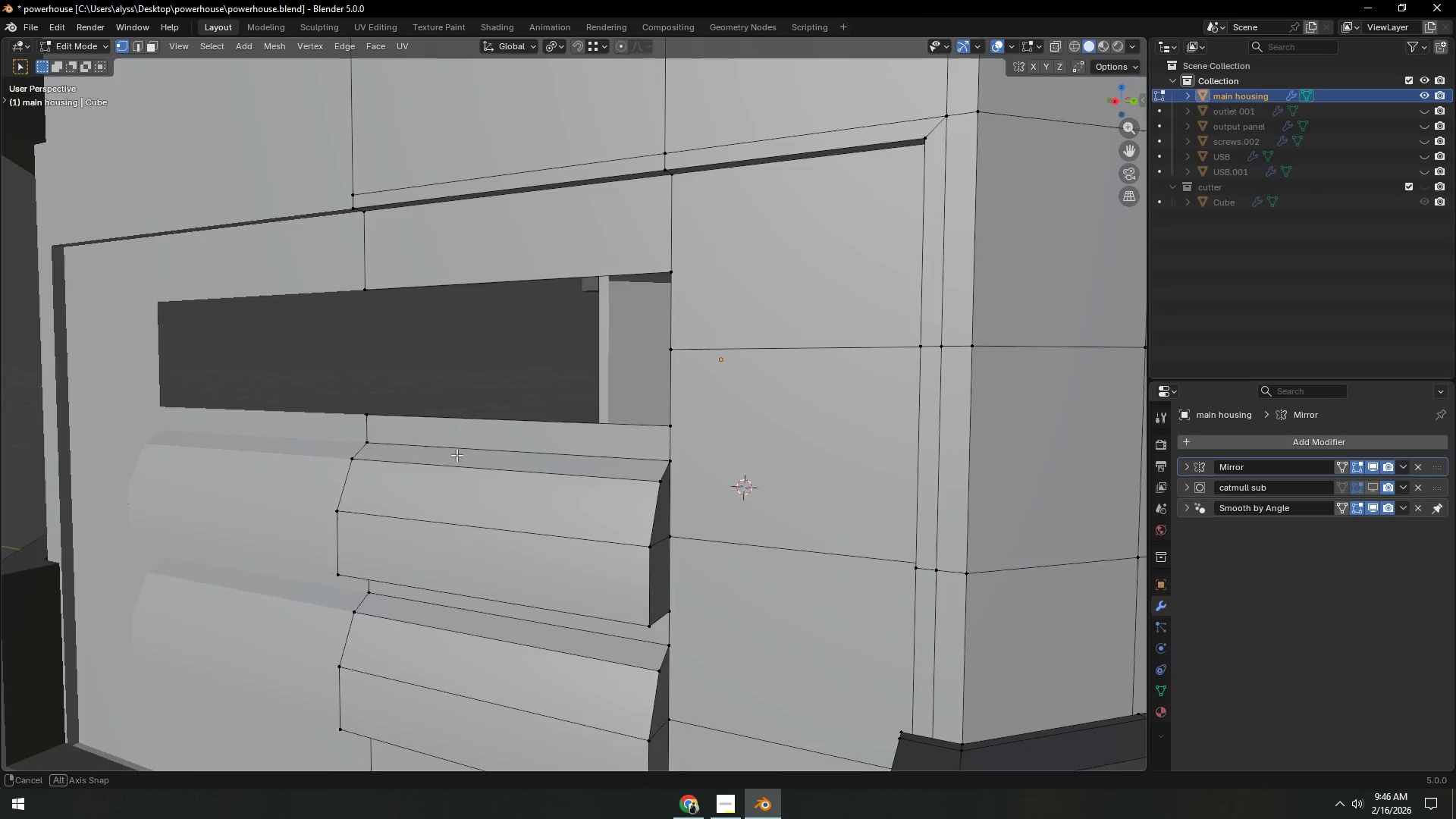 
hold_key(key=ShiftLeft, duration=0.33)
 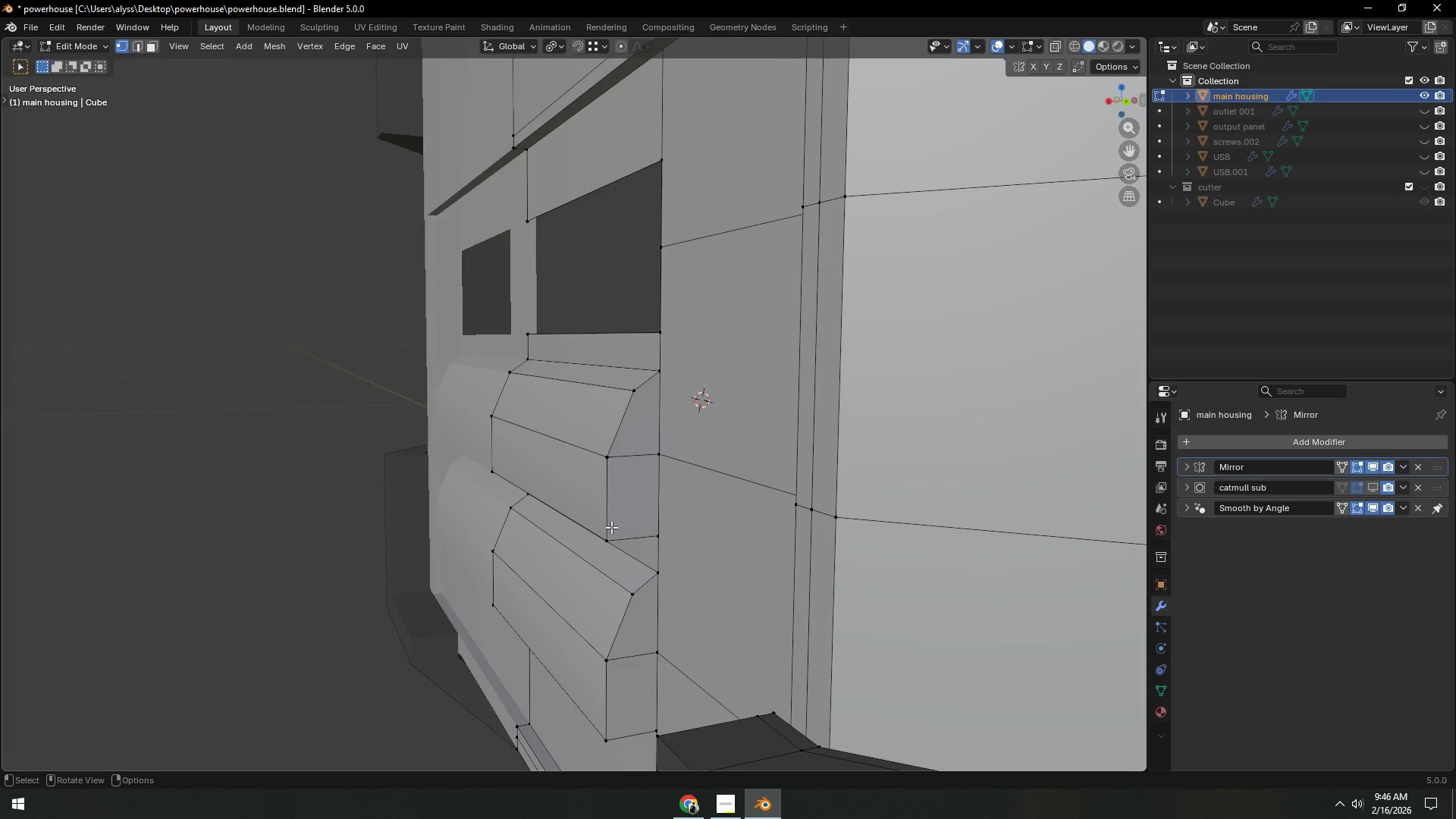 
left_click([611, 527])
 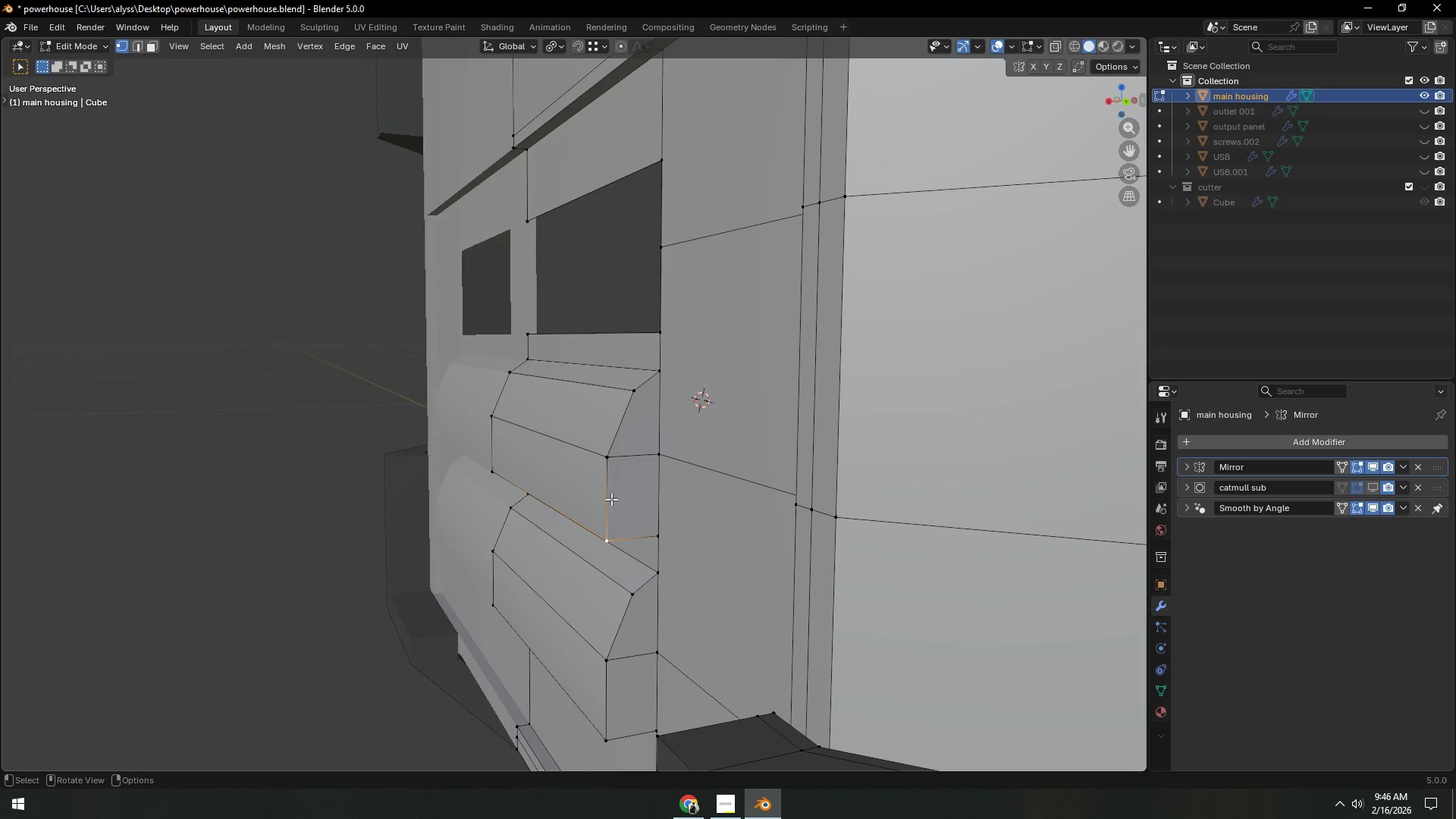 
hold_key(key=ShiftLeft, duration=0.86)
double_click([613, 459])
 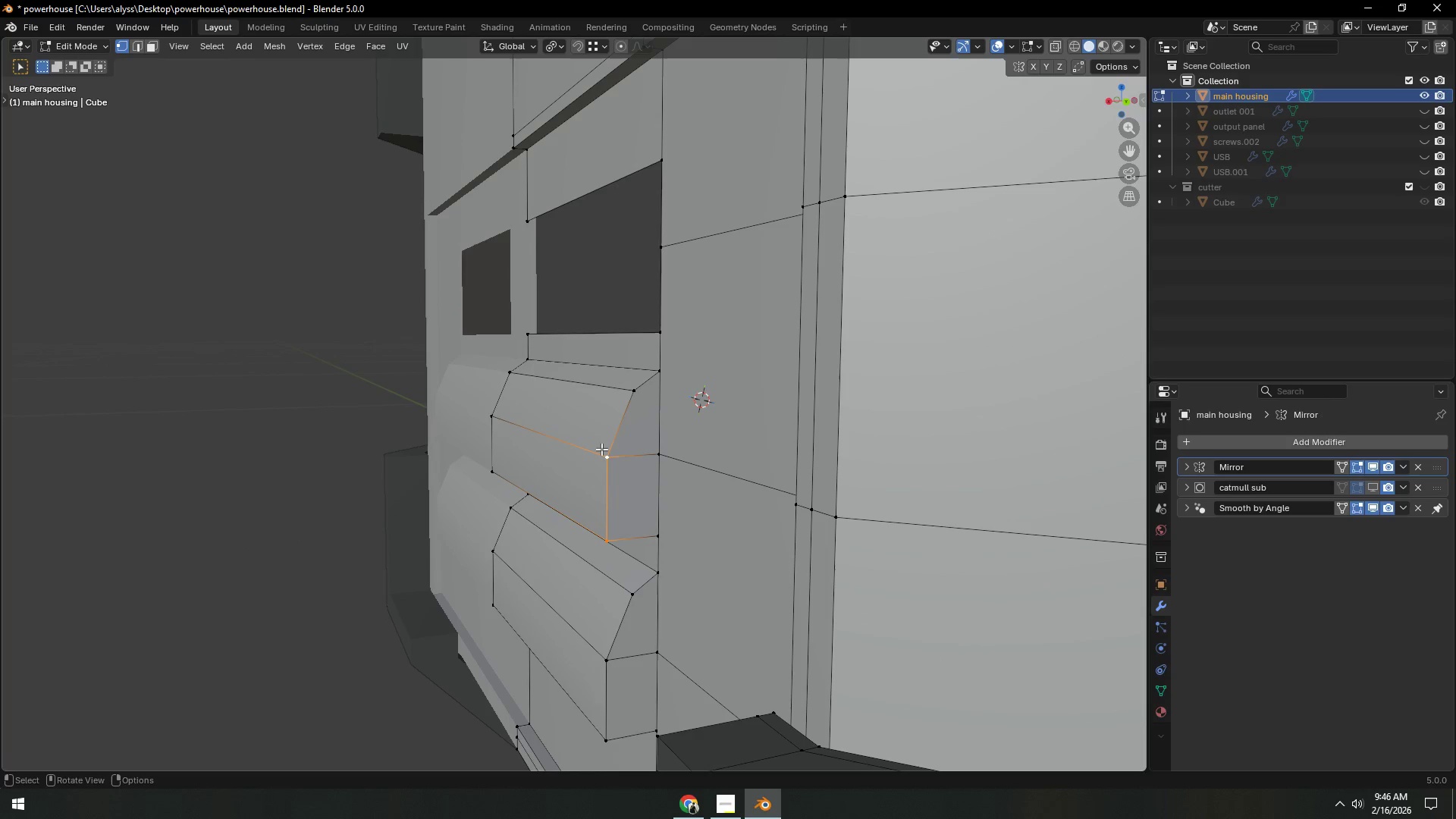 
type(32)
 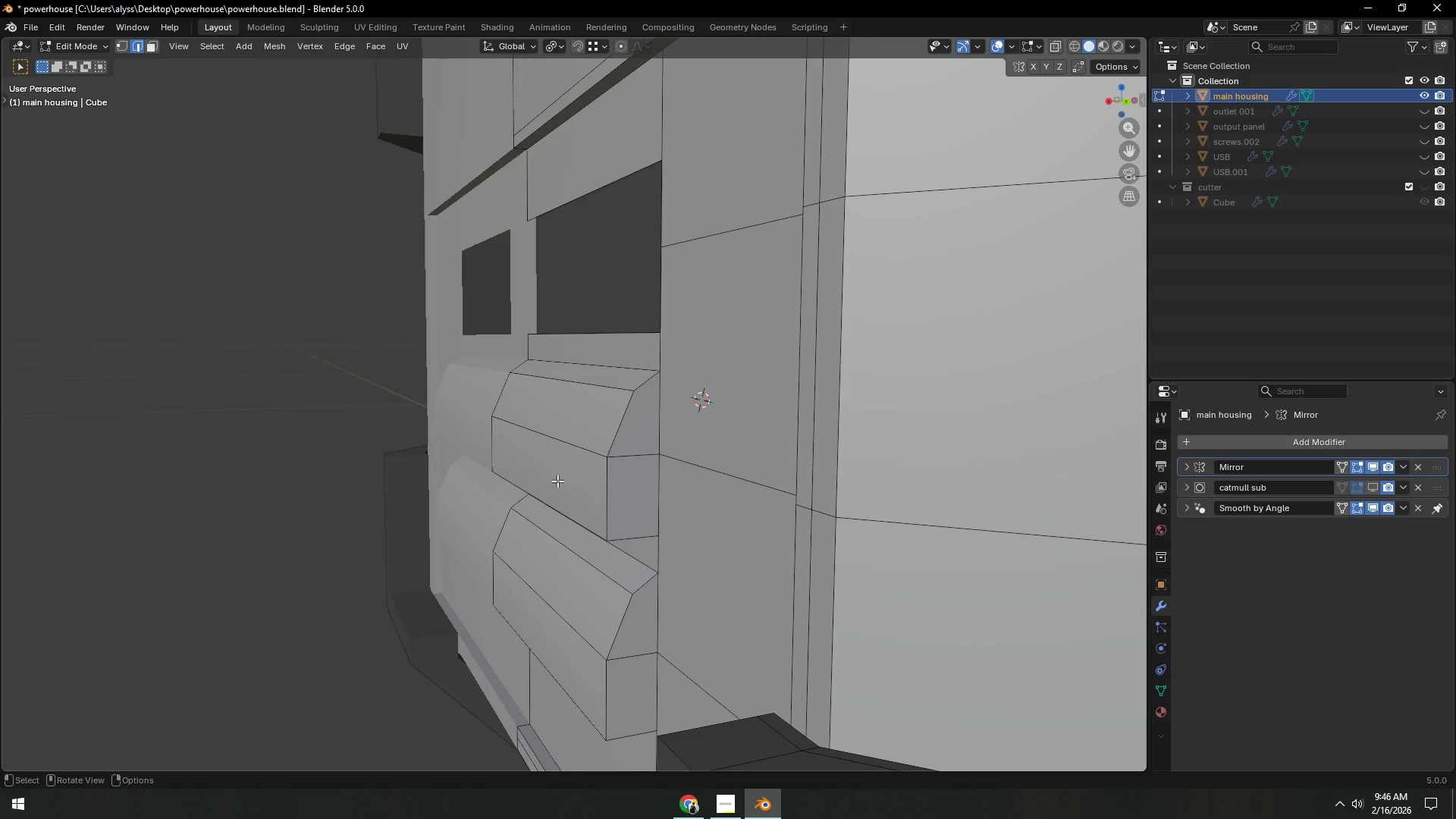 
left_click([557, 481])
 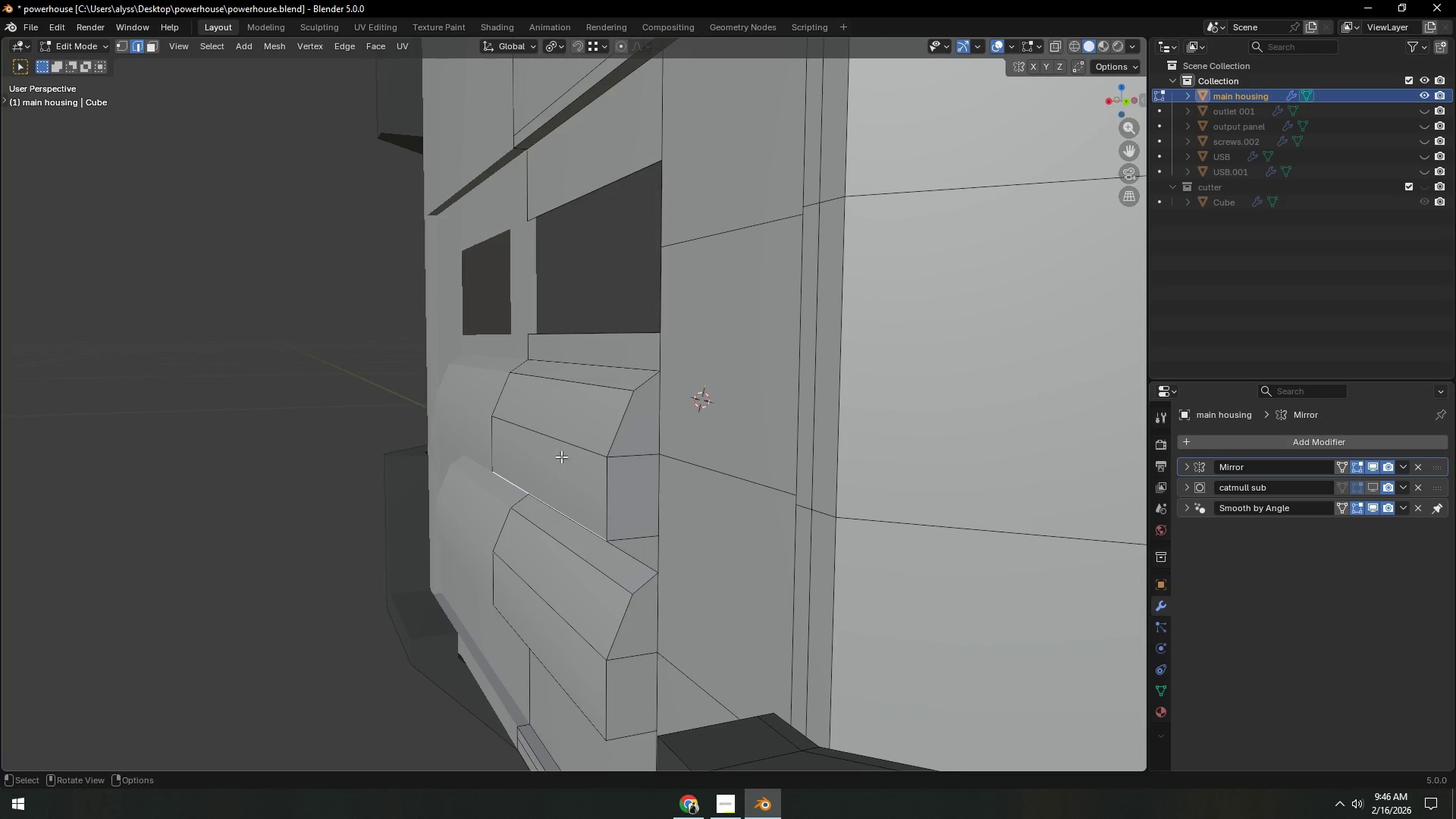 
hold_key(key=ShiftLeft, duration=0.47)
double_click([577, 414])
 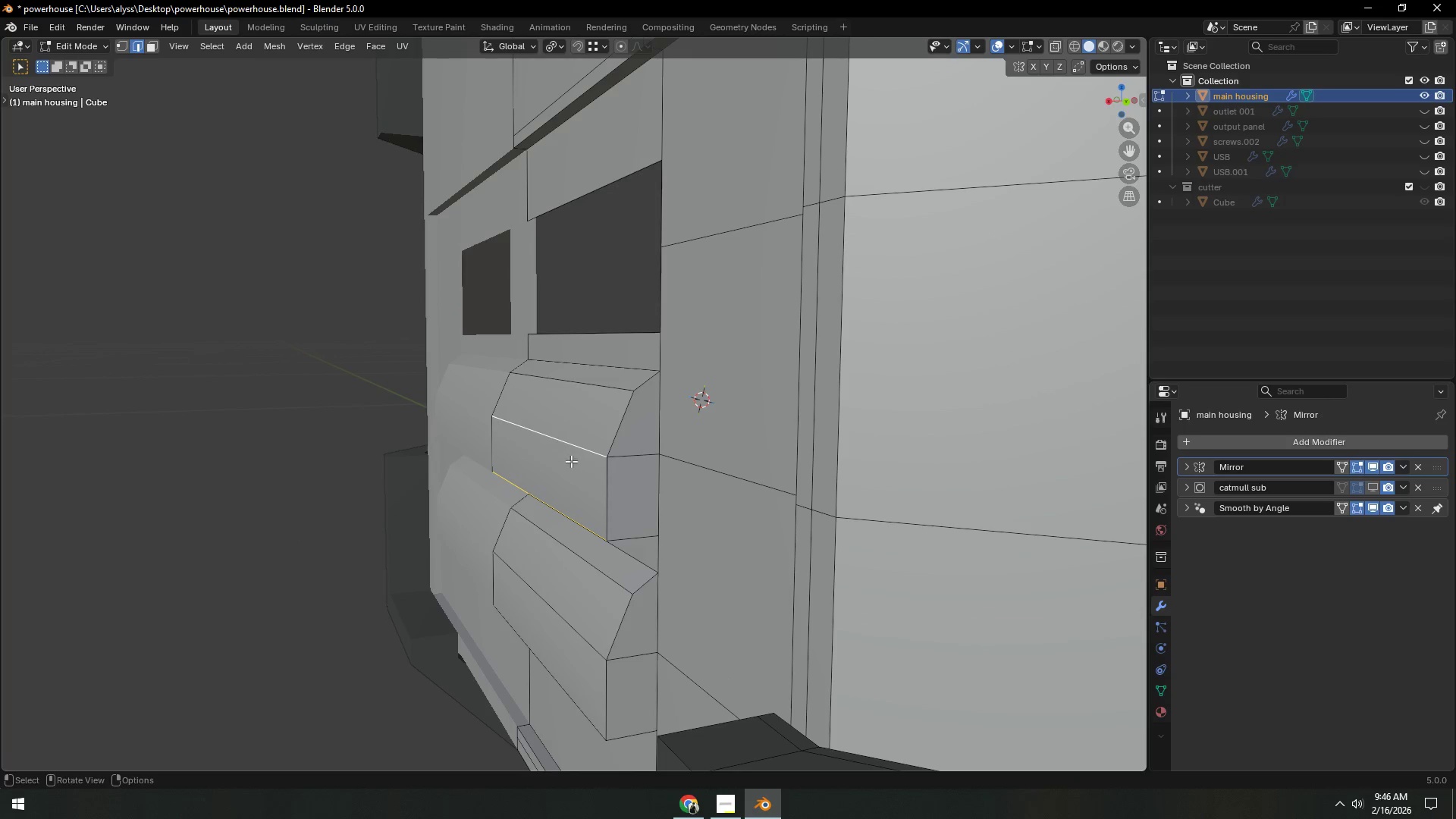 
type(23)
 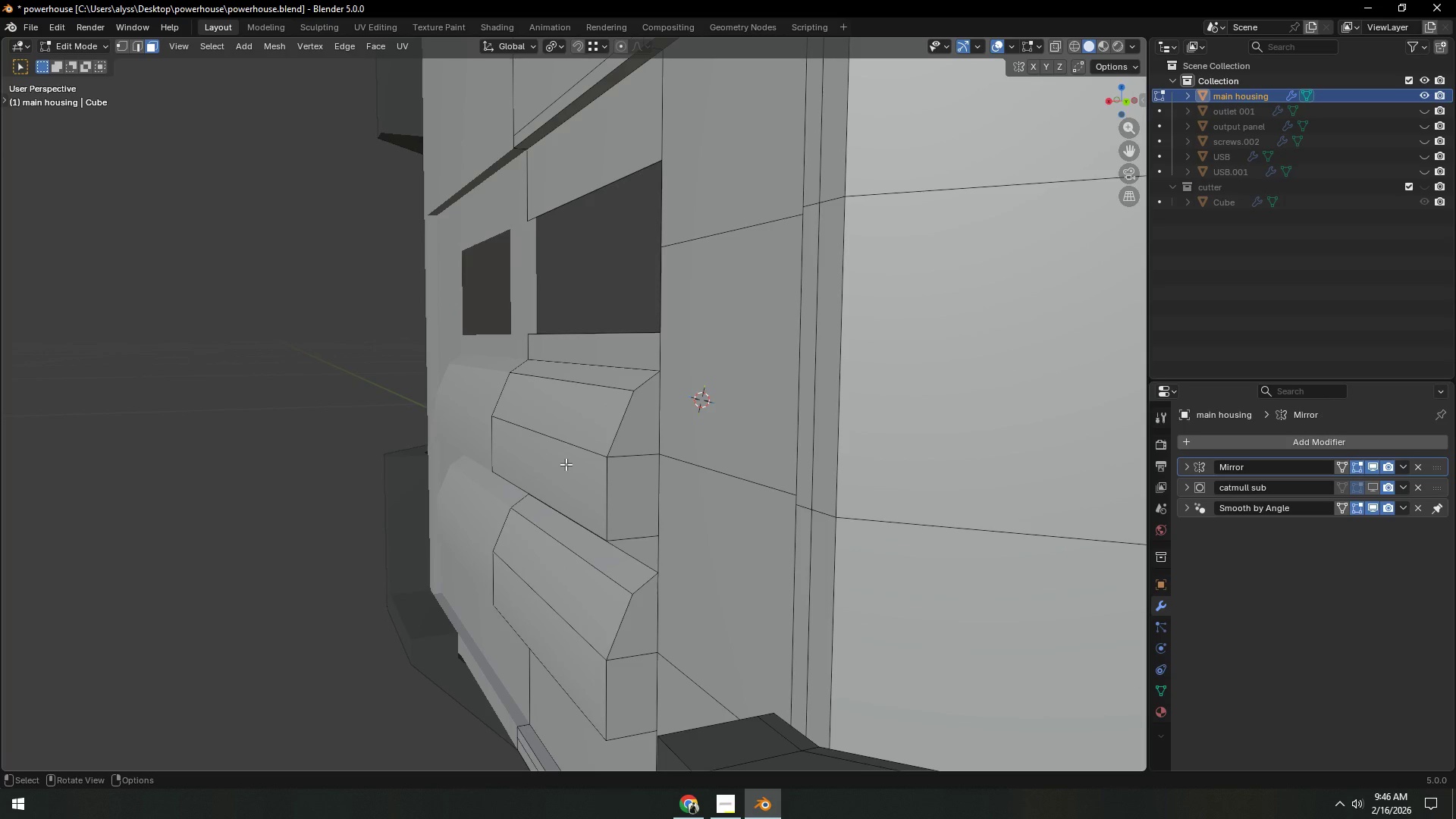 
left_click([566, 464])
 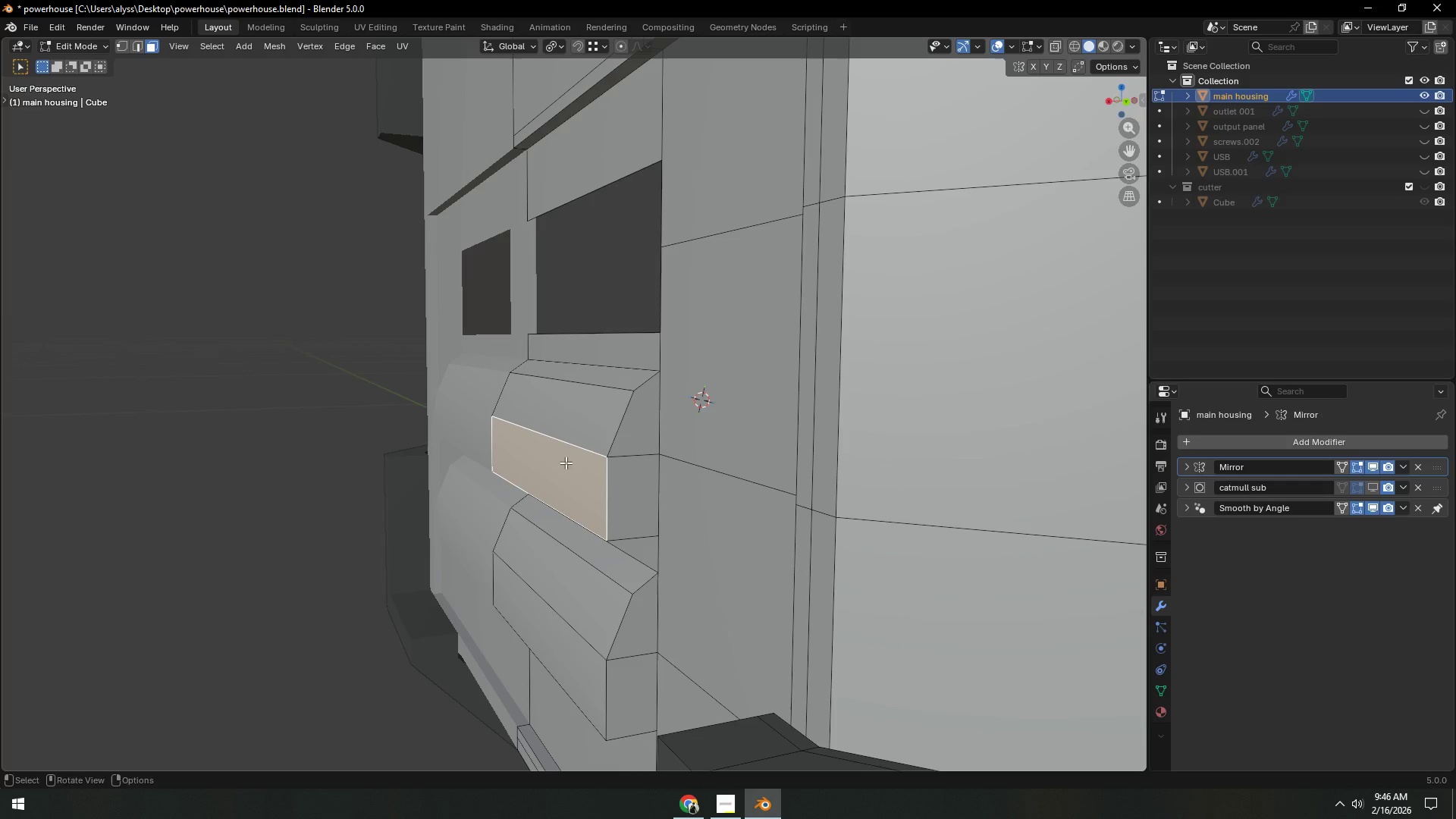 
key(Shift+ShiftLeft)
 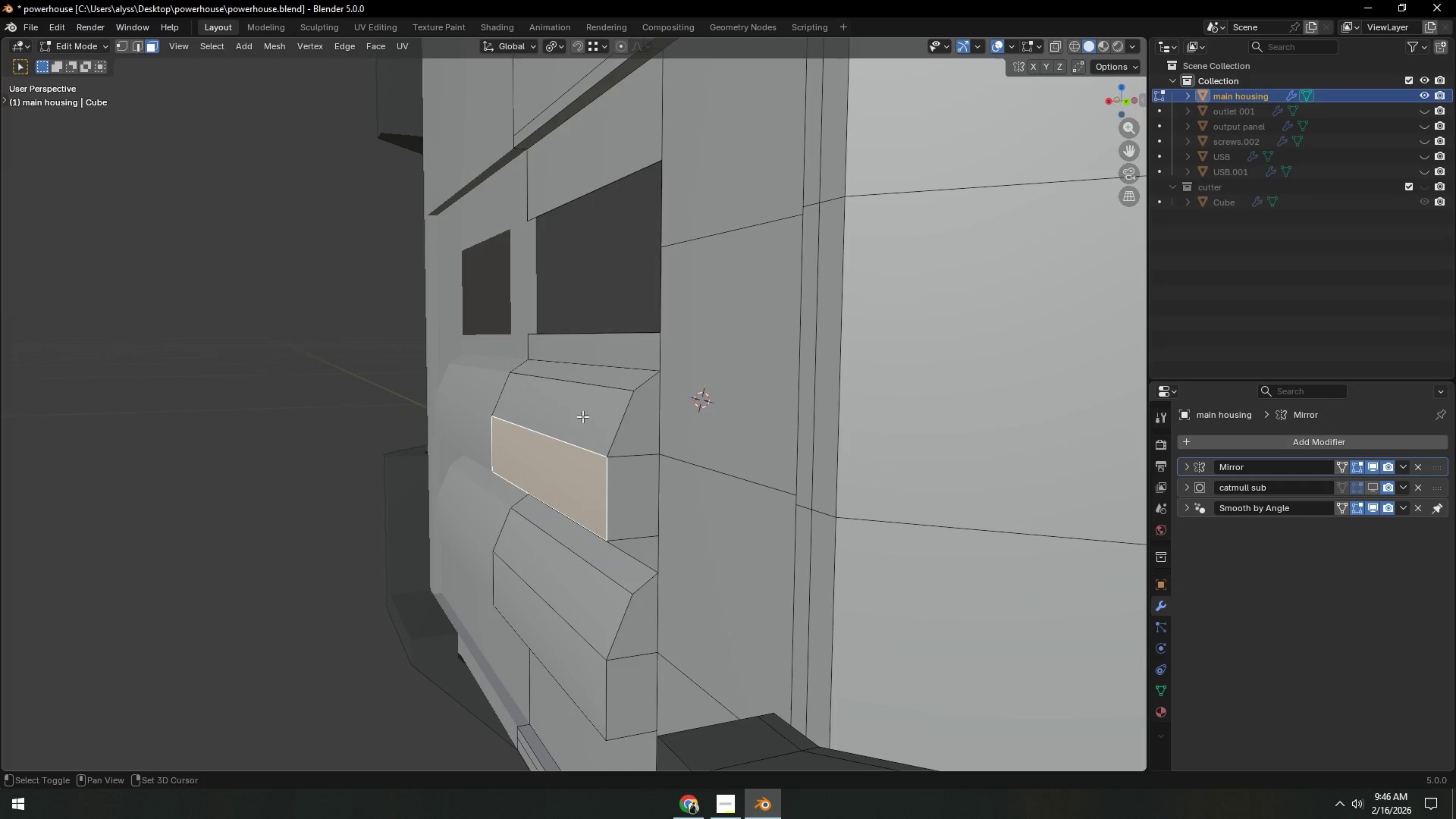 
double_click([584, 414])
 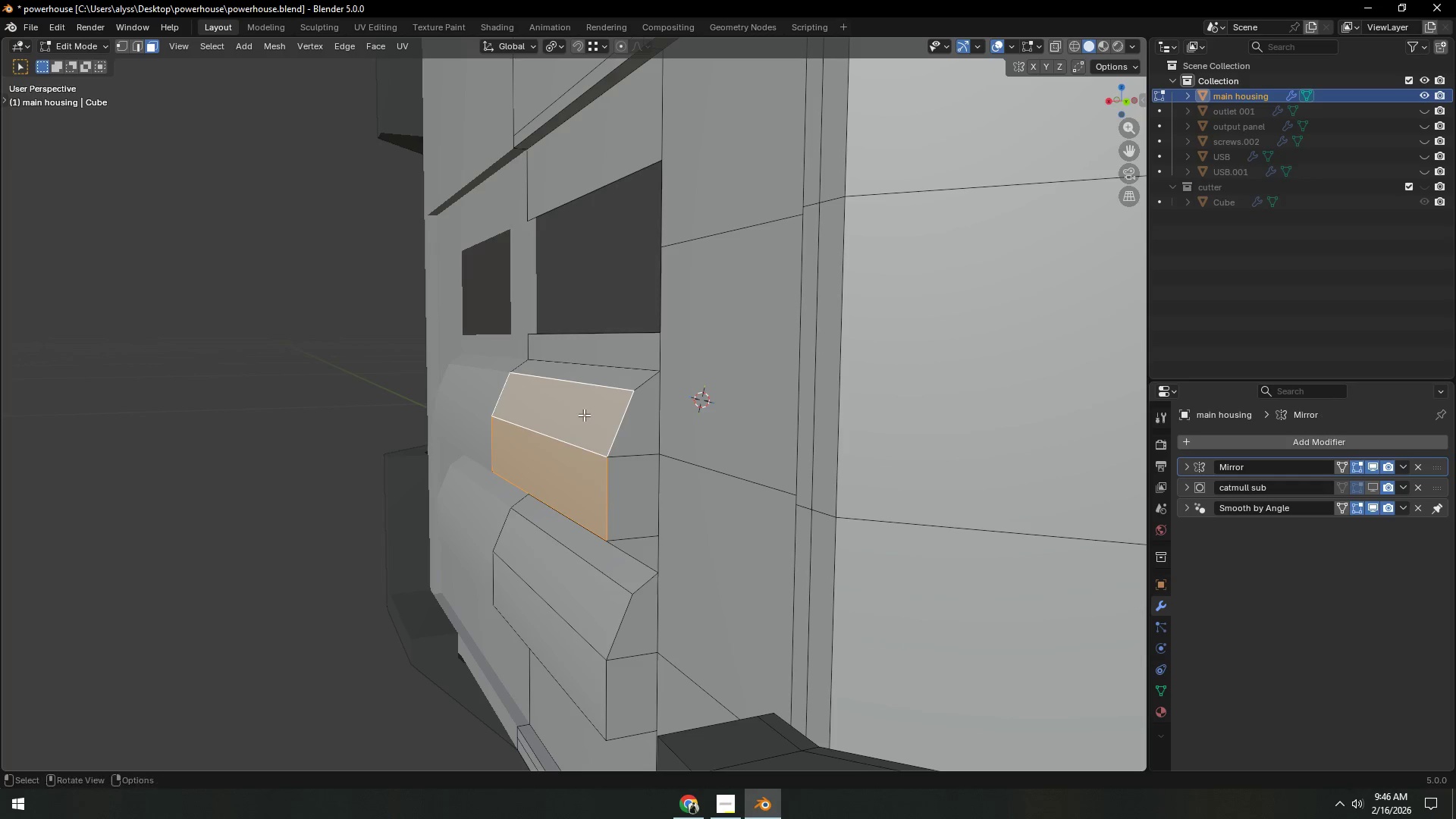 
key(X)
 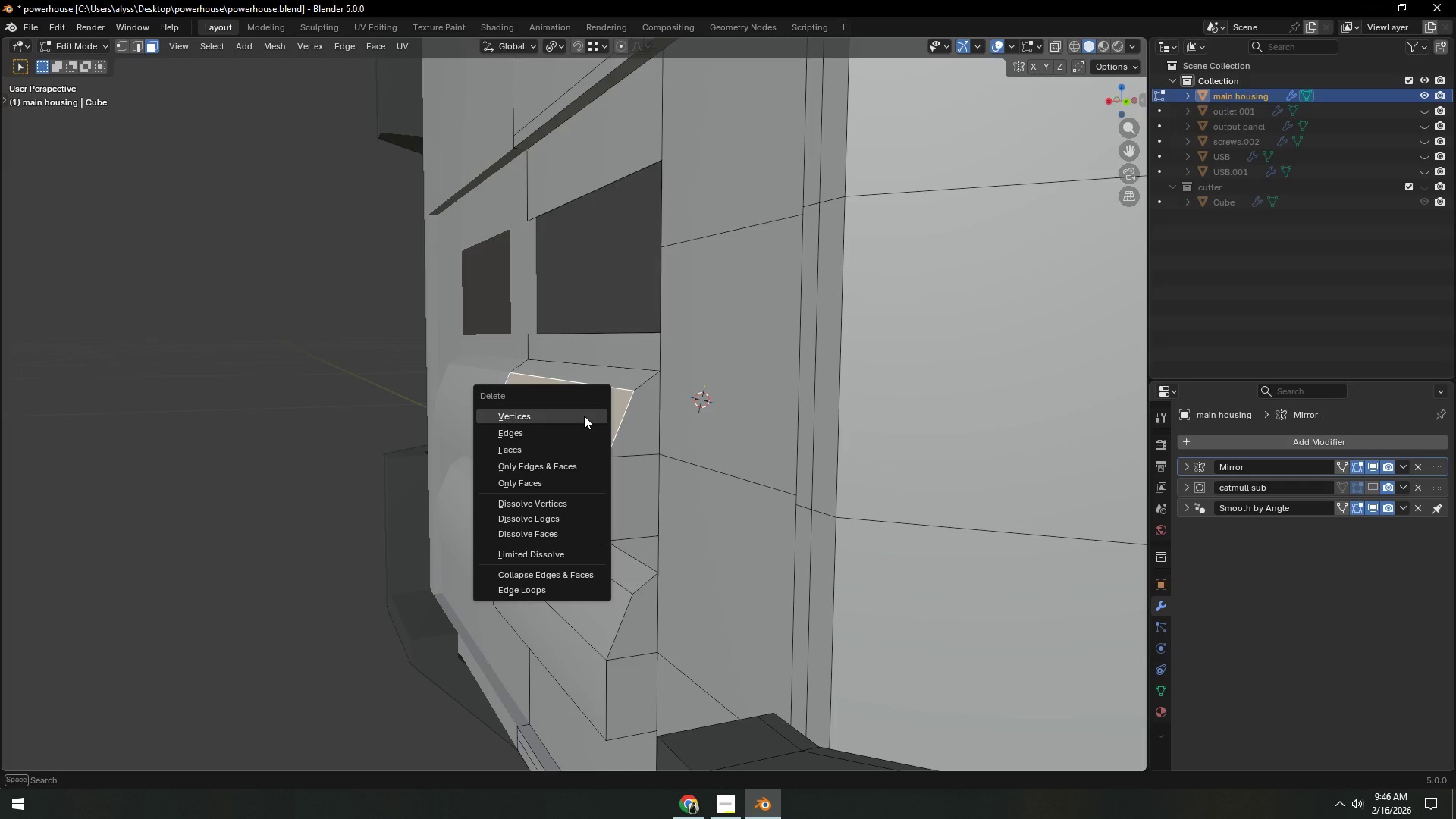 
left_click([584, 416])
 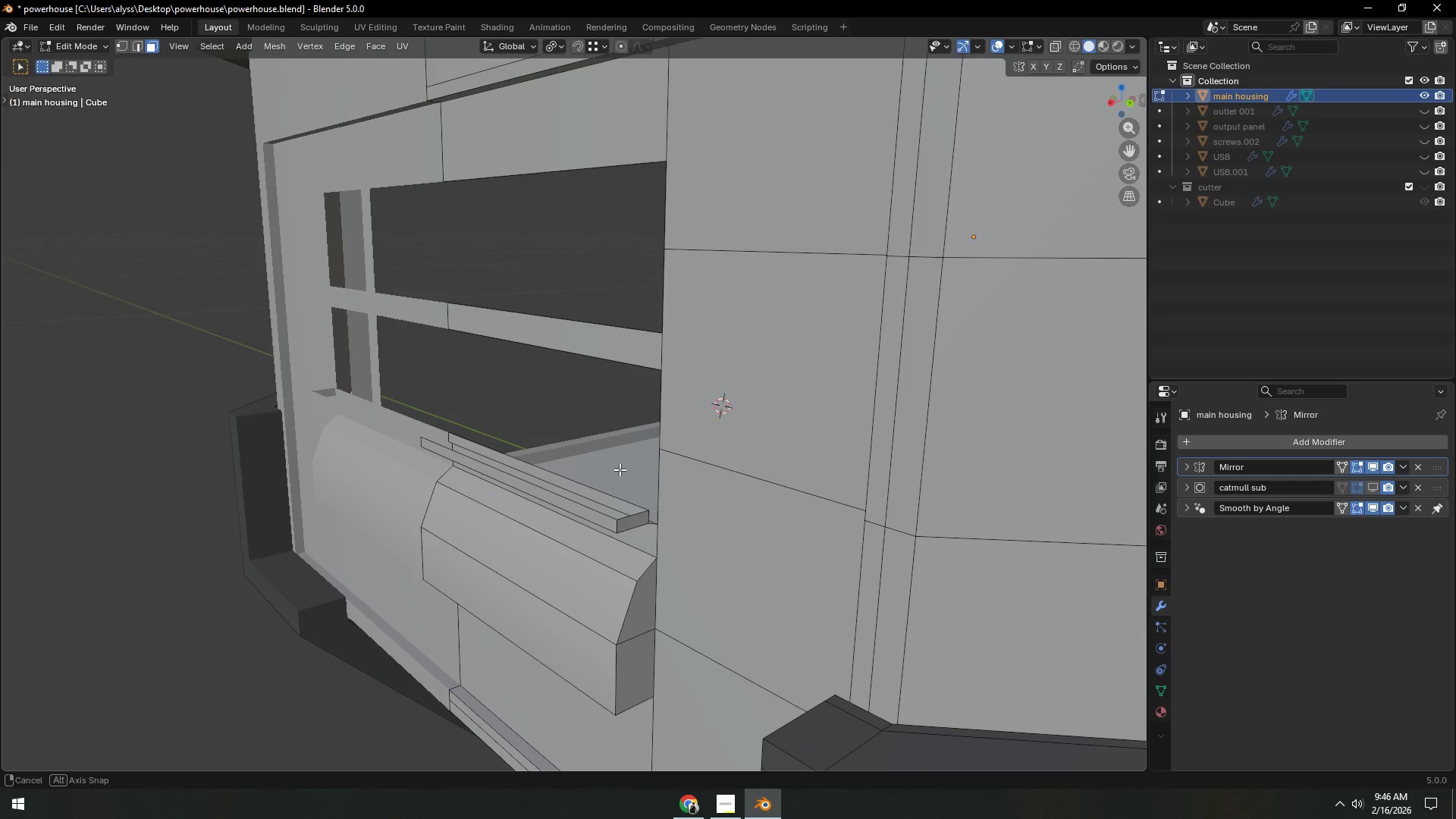 
hold_key(key=AltLeft, duration=1.03)
left_click([626, 522])
 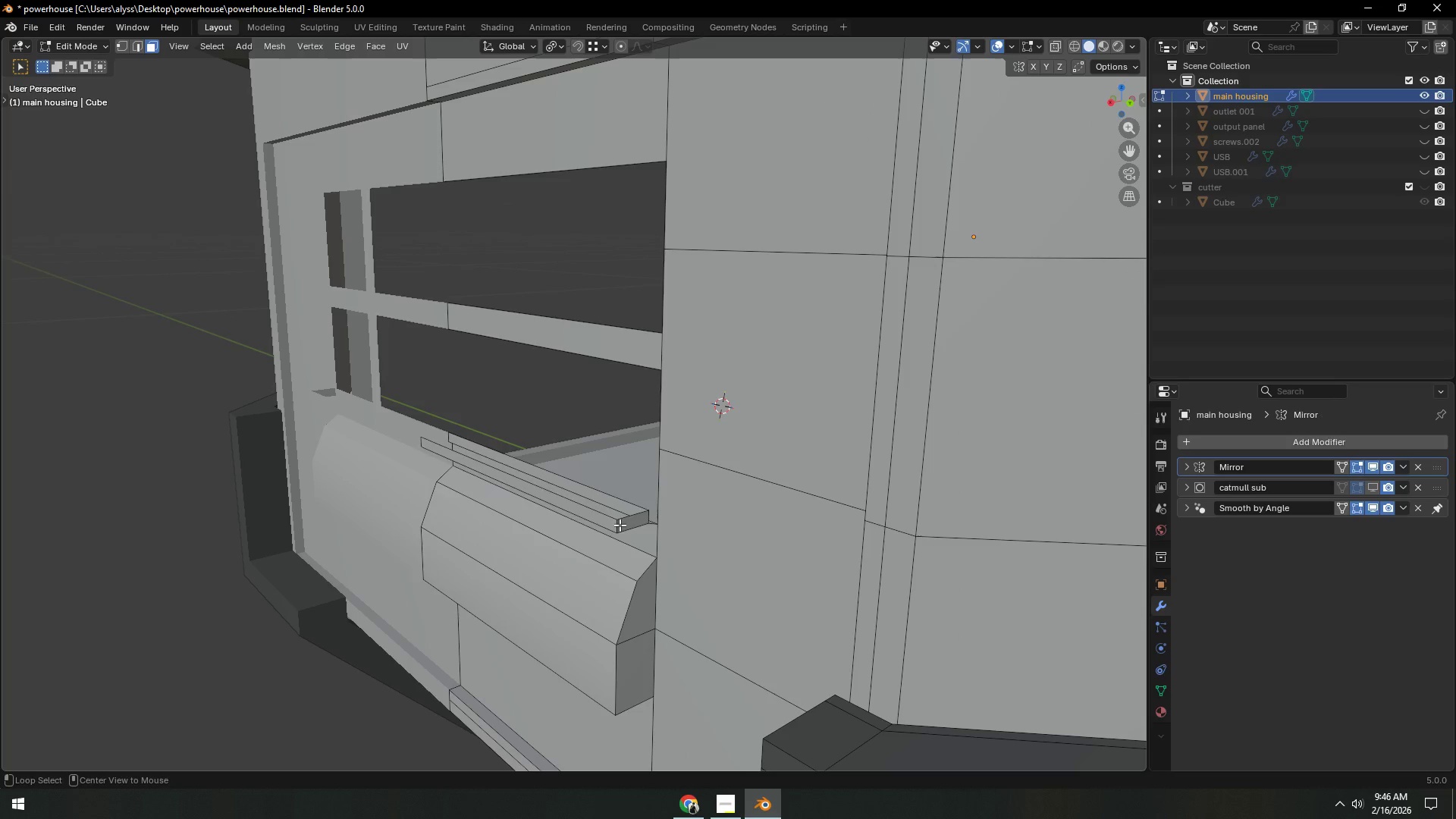 
left_click([620, 525])
 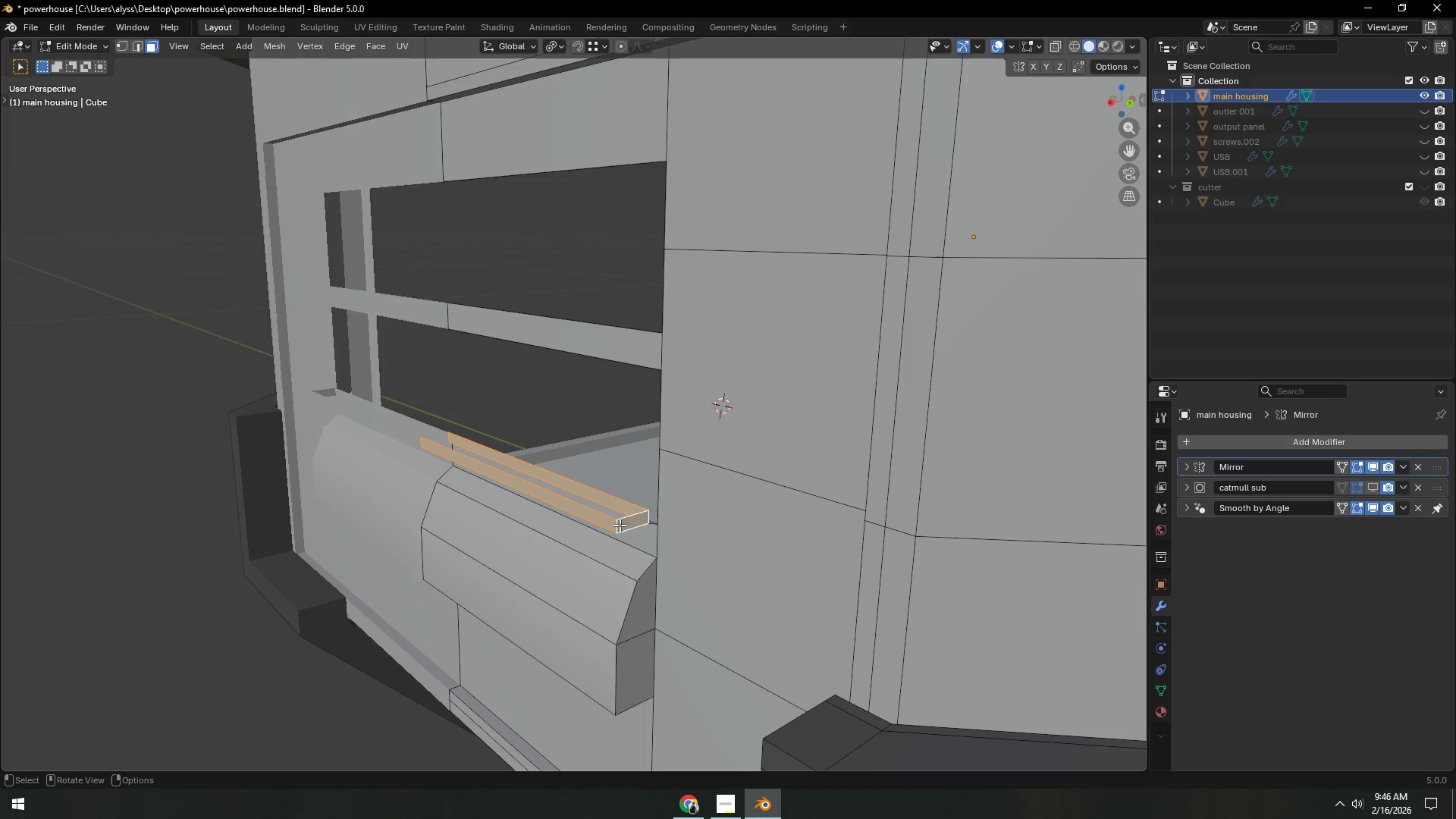 
key(X)
 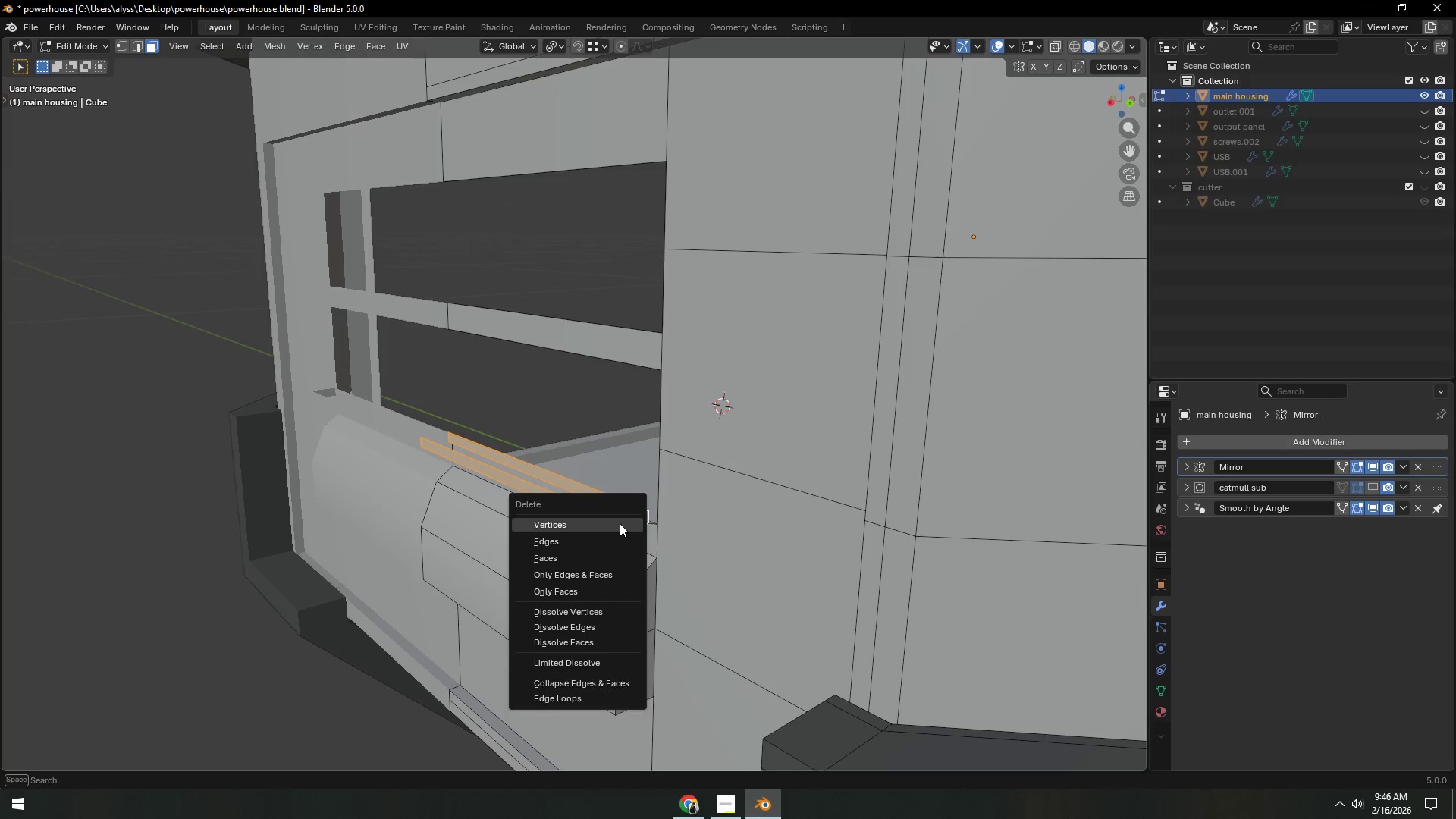 
left_click([620, 523])
 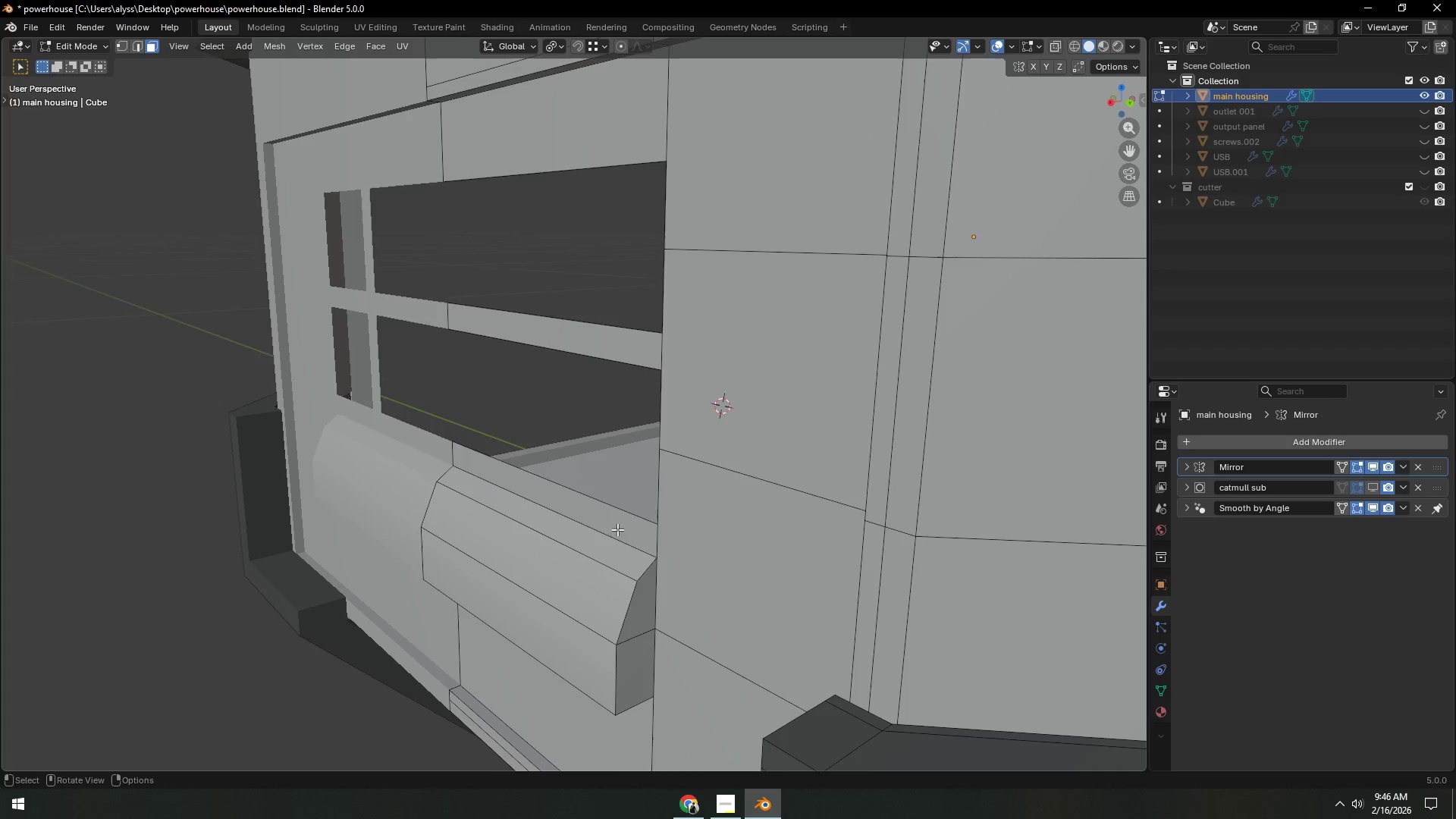 
key(Shift+ShiftLeft)
 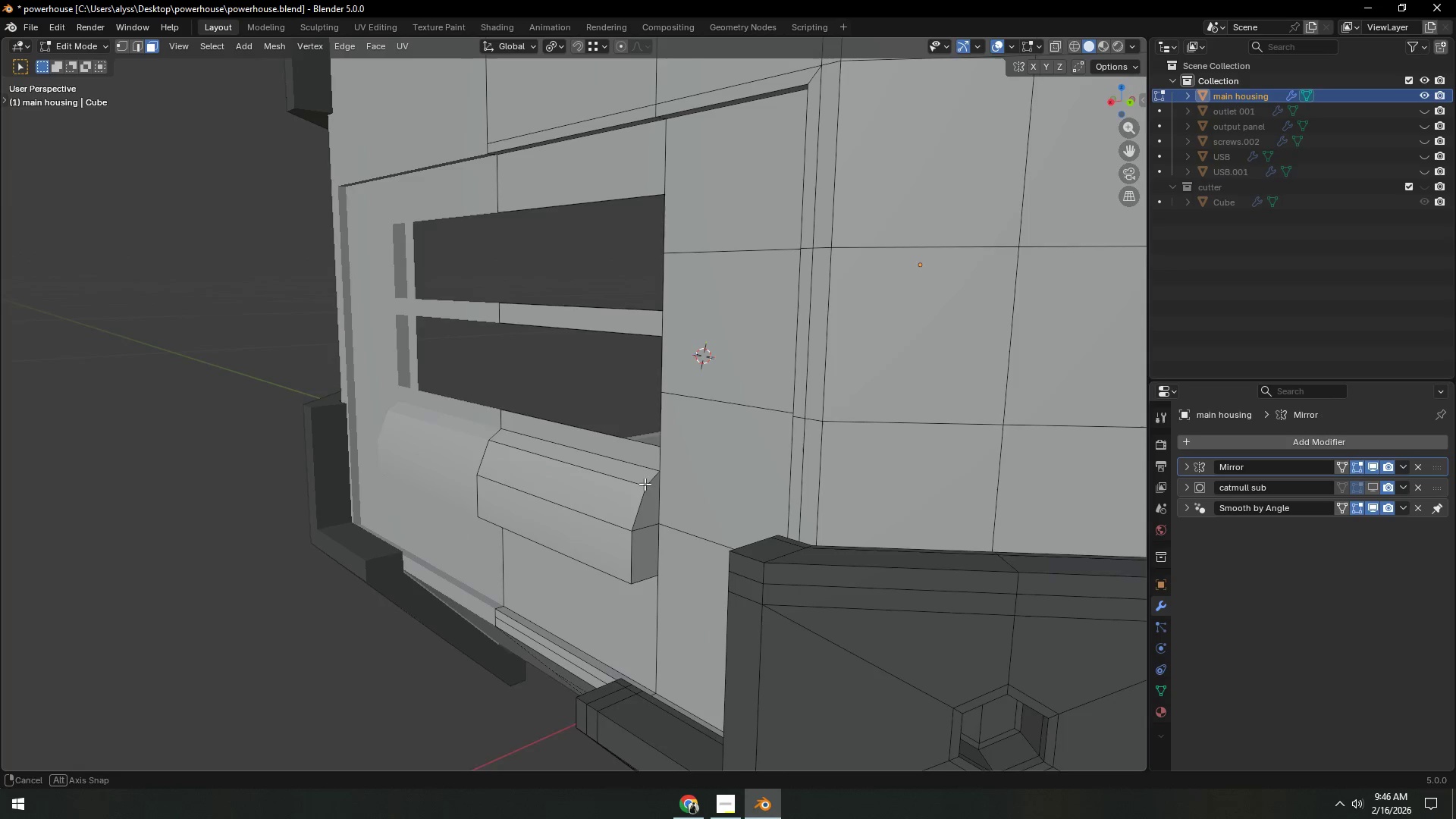 
scroll: coordinate [615, 538], scroll_direction: down, amount: 2.0
 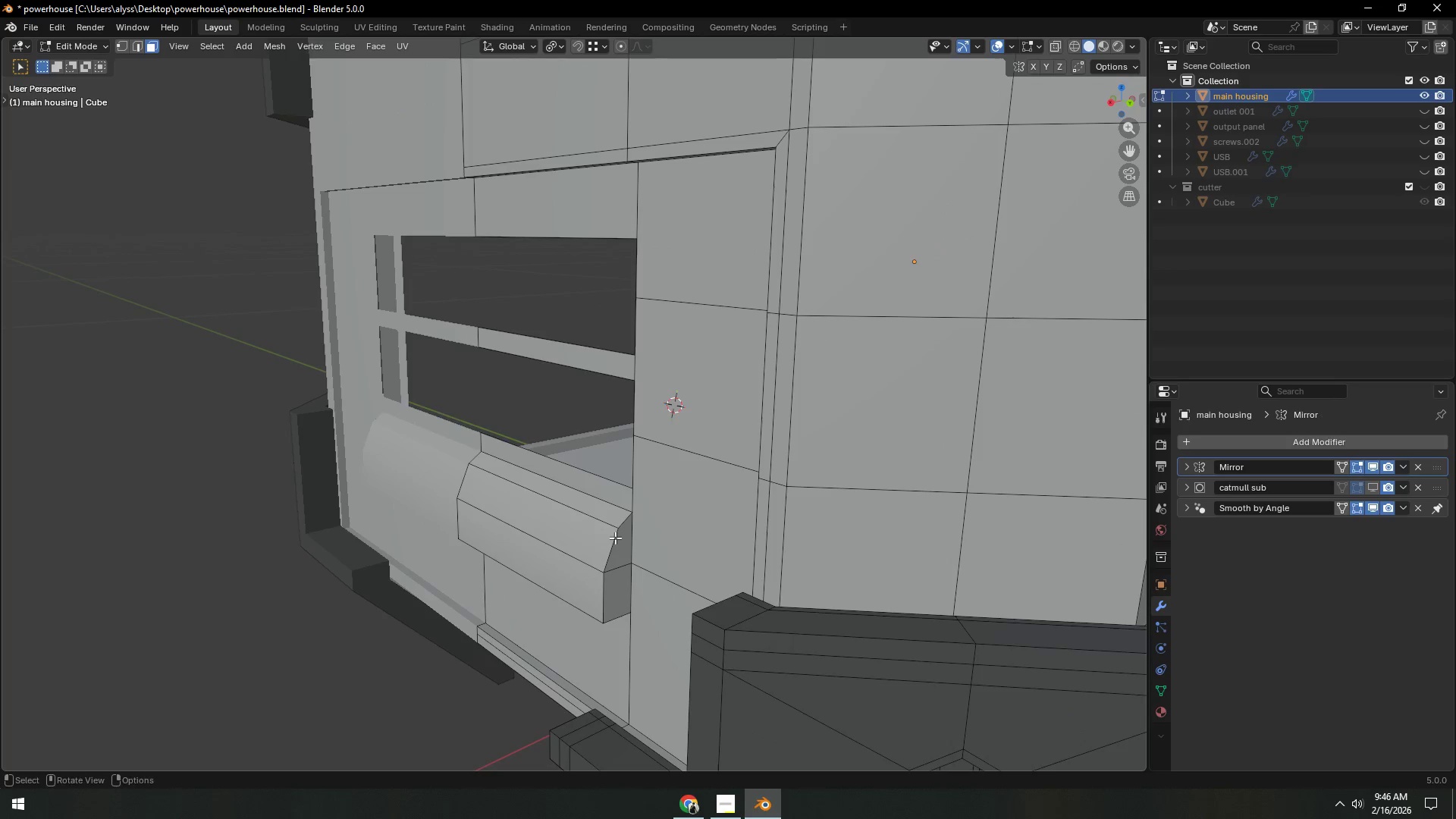 
left_click([610, 510])
 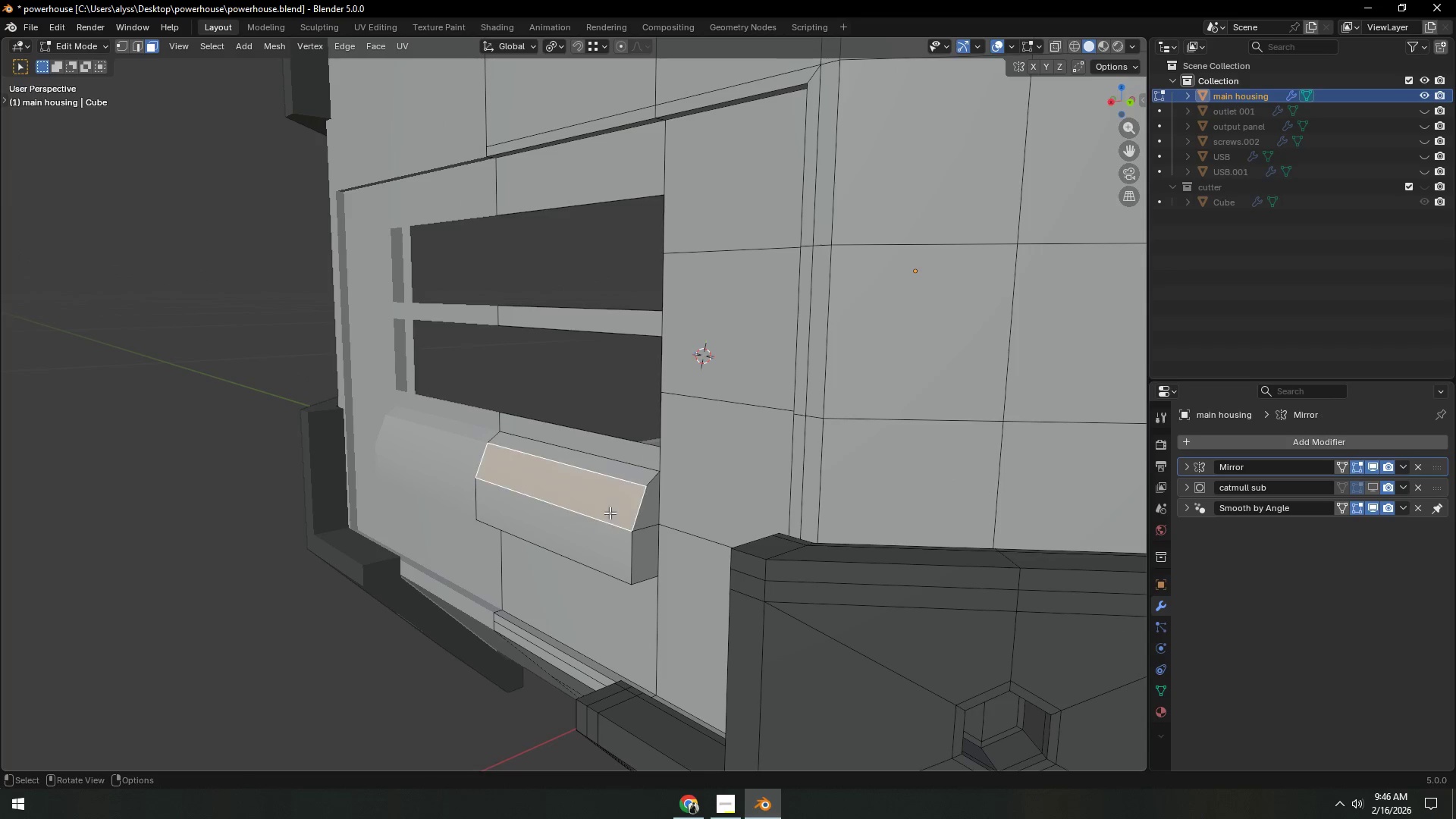 
hold_key(key=ShiftLeft, duration=0.31)
double_click([595, 554])
 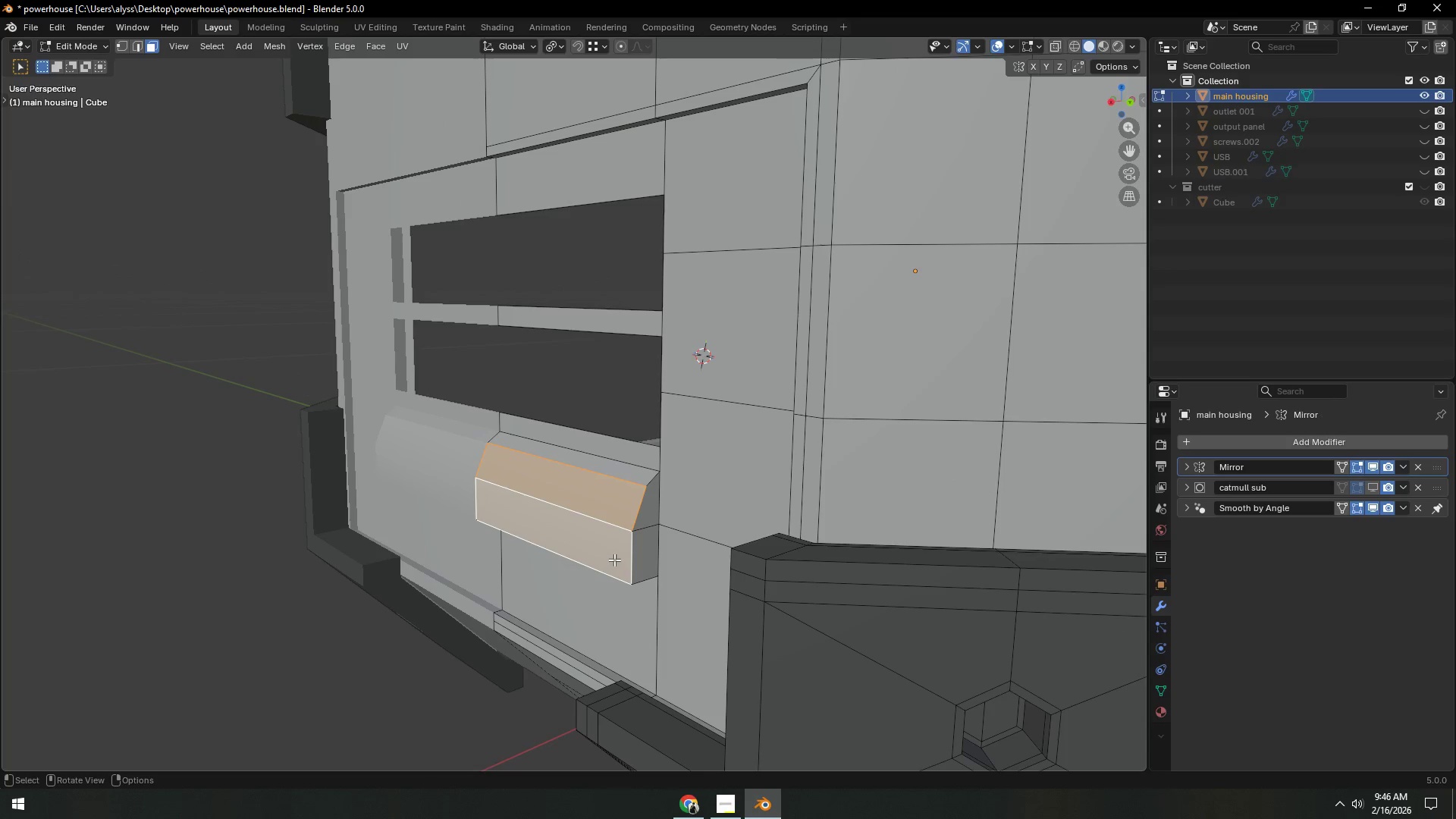 
key(X)
 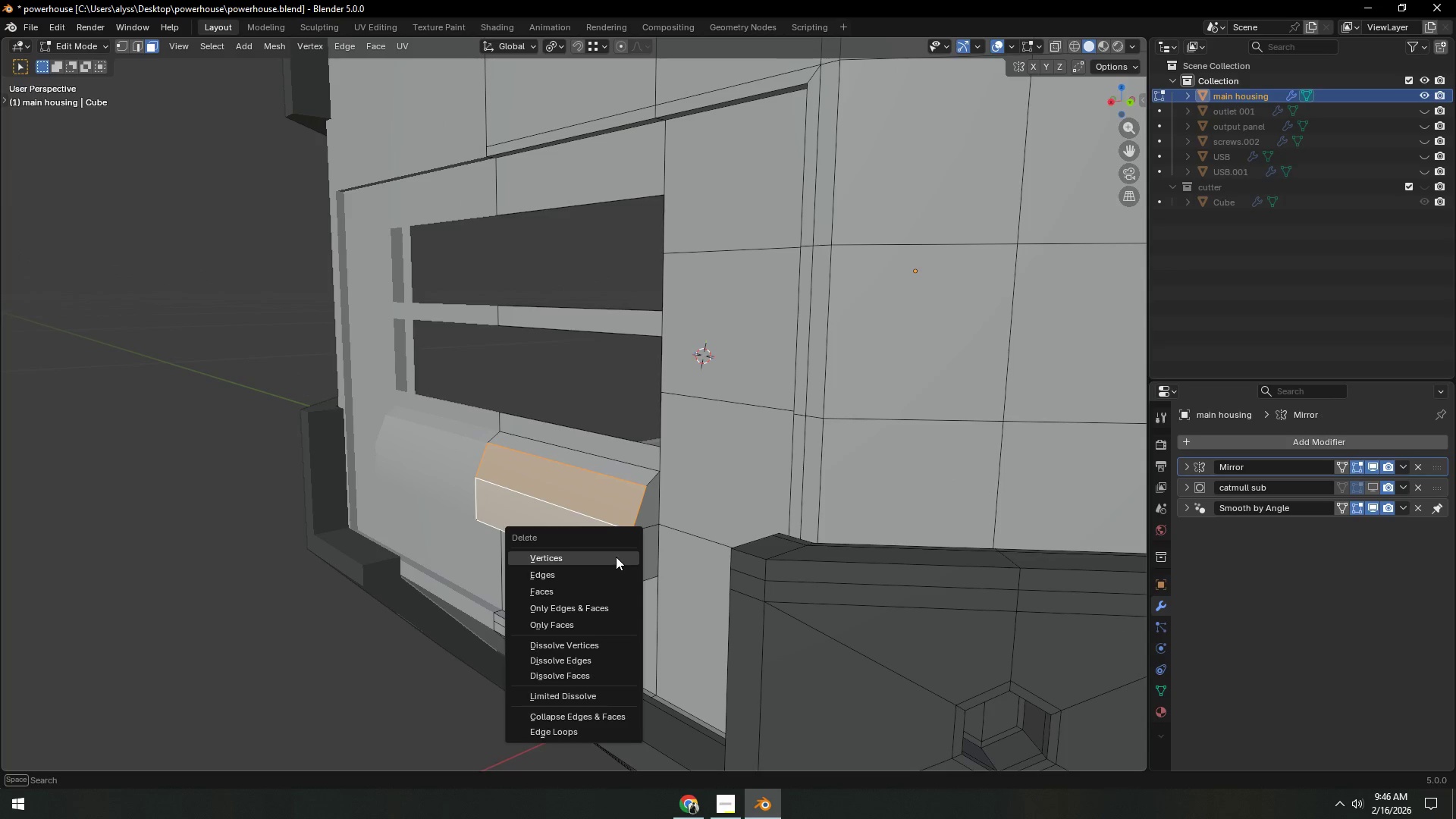 
left_click([616, 557])
 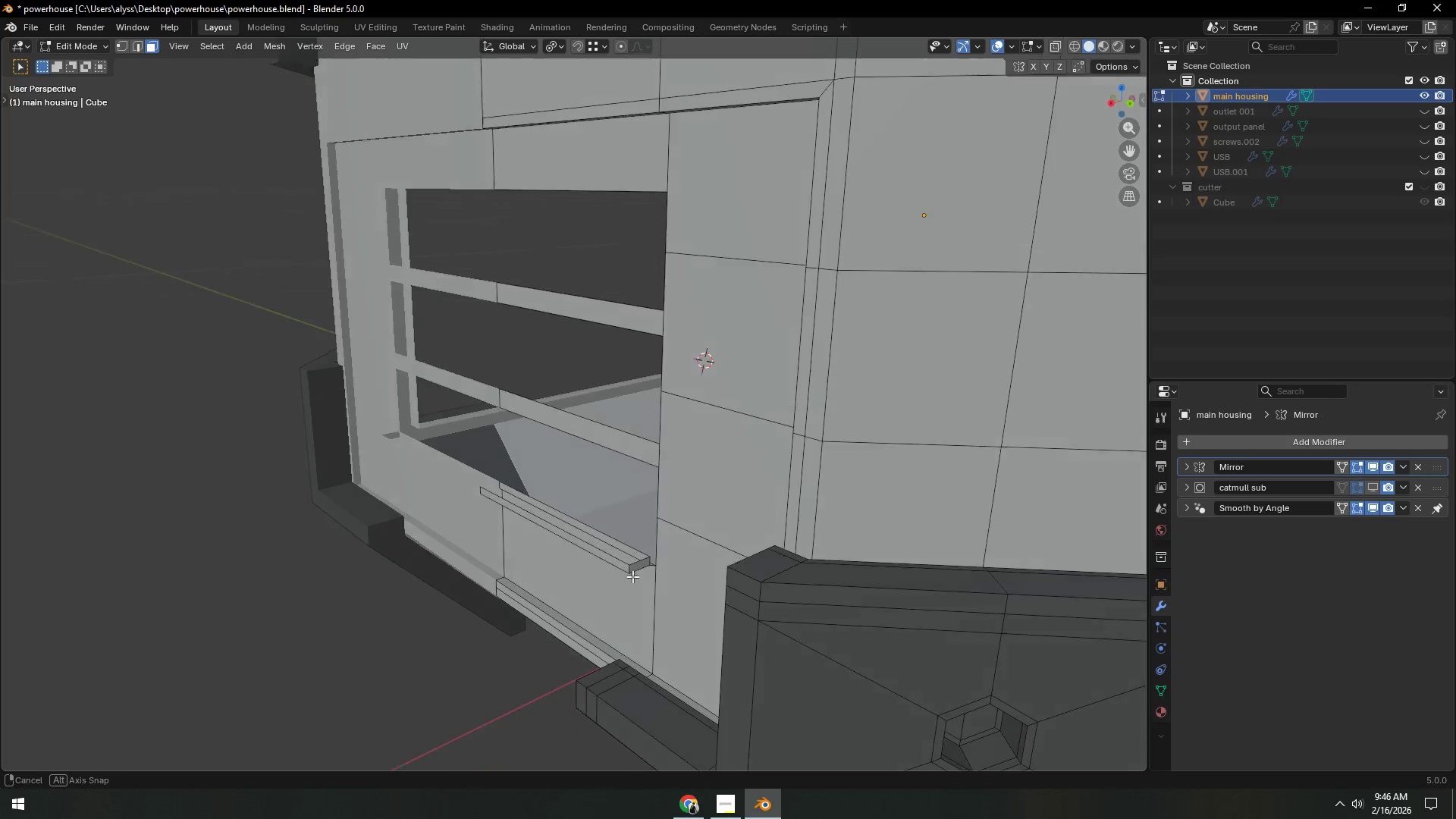 
hold_key(key=AltLeft, duration=0.92)
 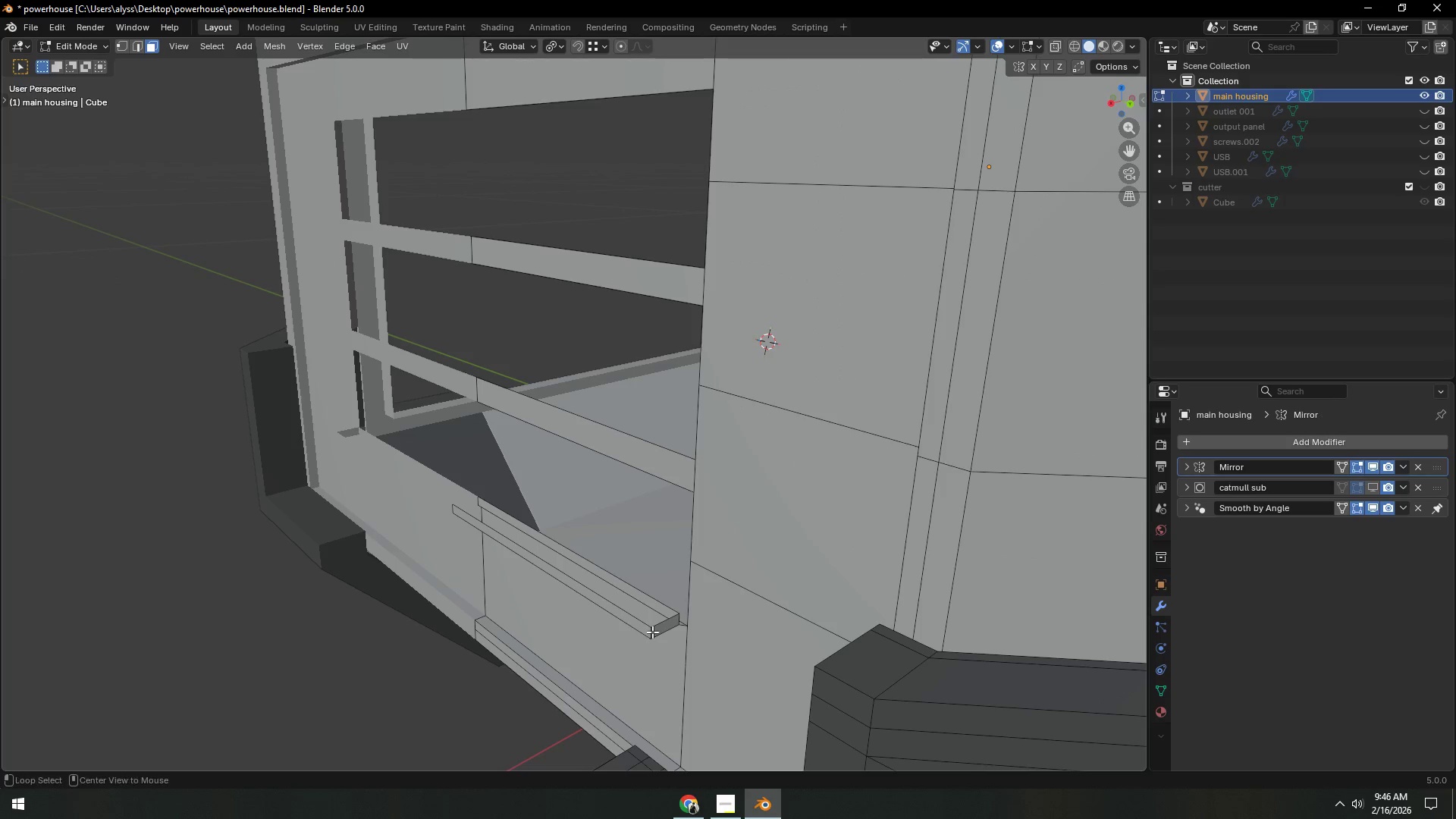 
scroll: coordinate [635, 578], scroll_direction: up, amount: 2.0
 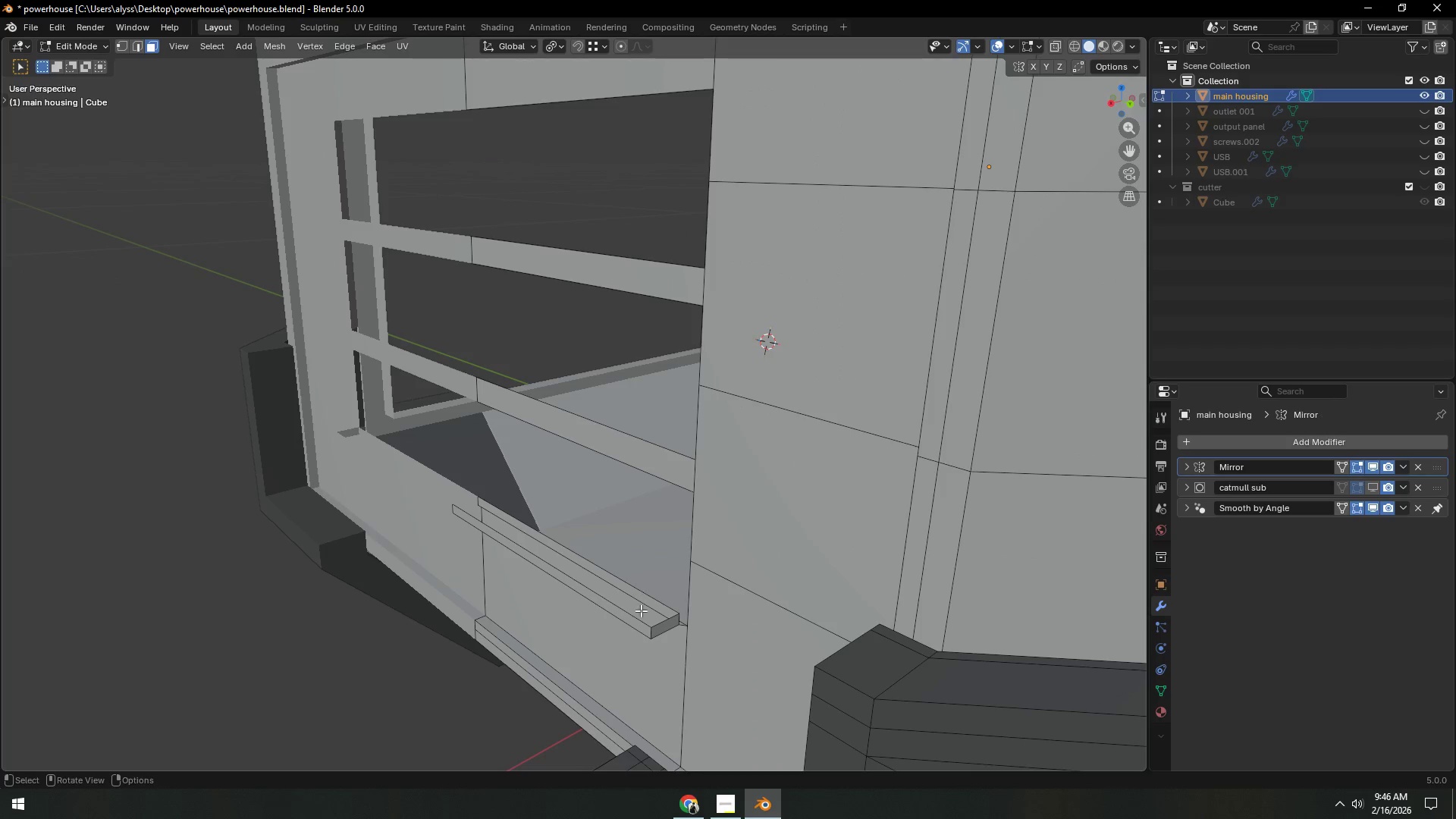 
hold_key(key=AltLeft, duration=0.5)
left_click([652, 632])
 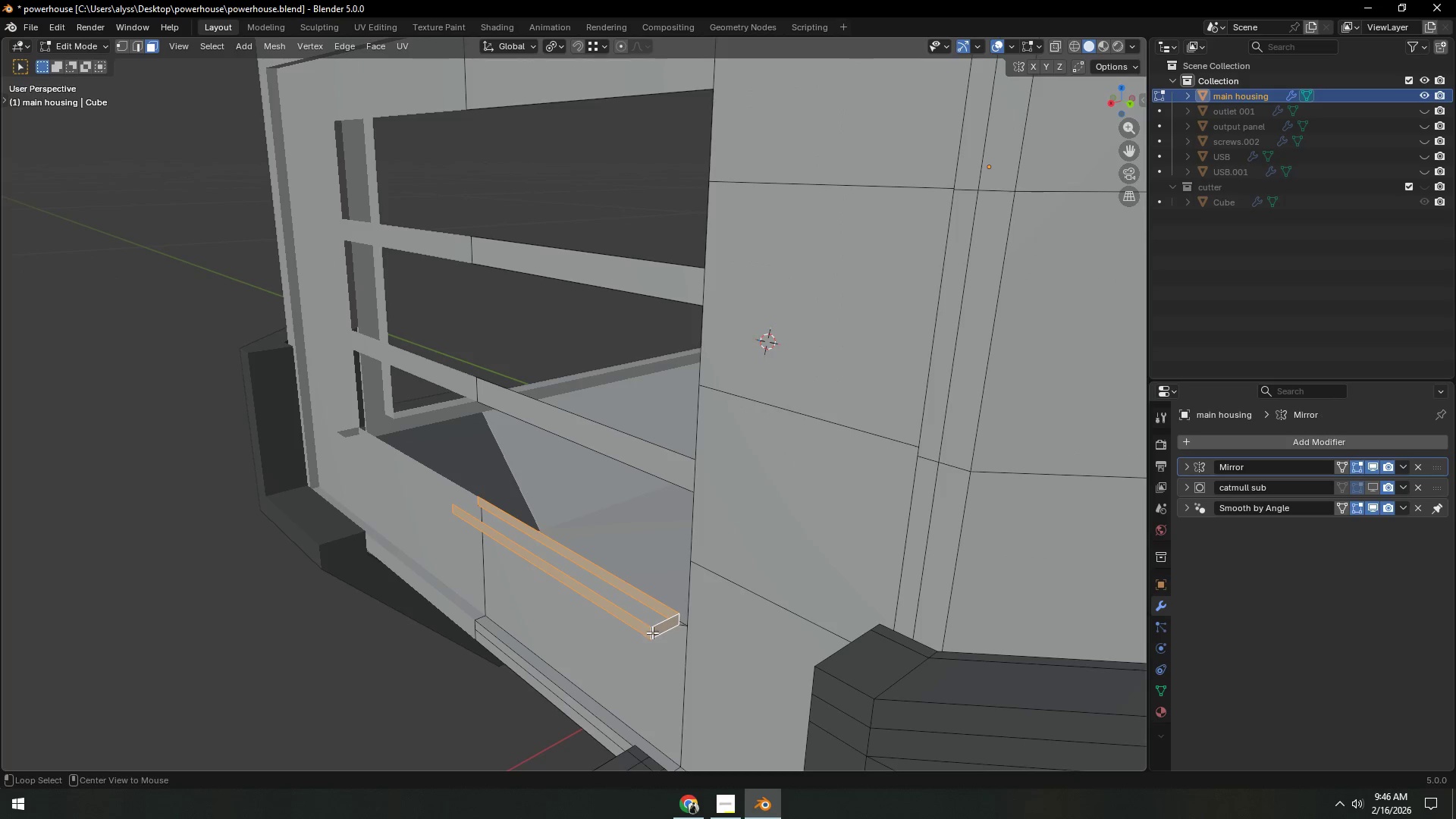 
hold_key(key=AltLeft, duration=3.23)
 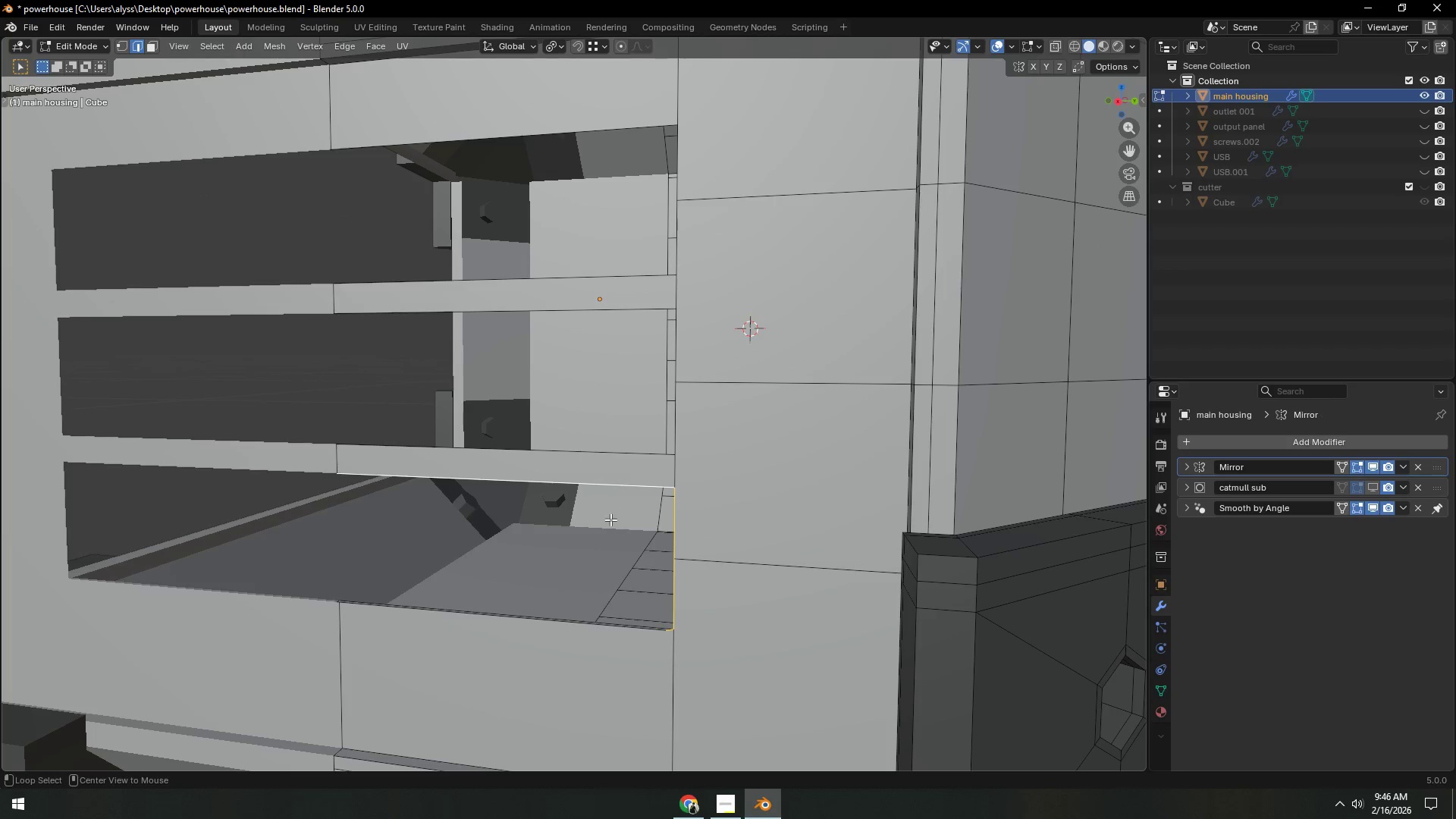 
key(X)
 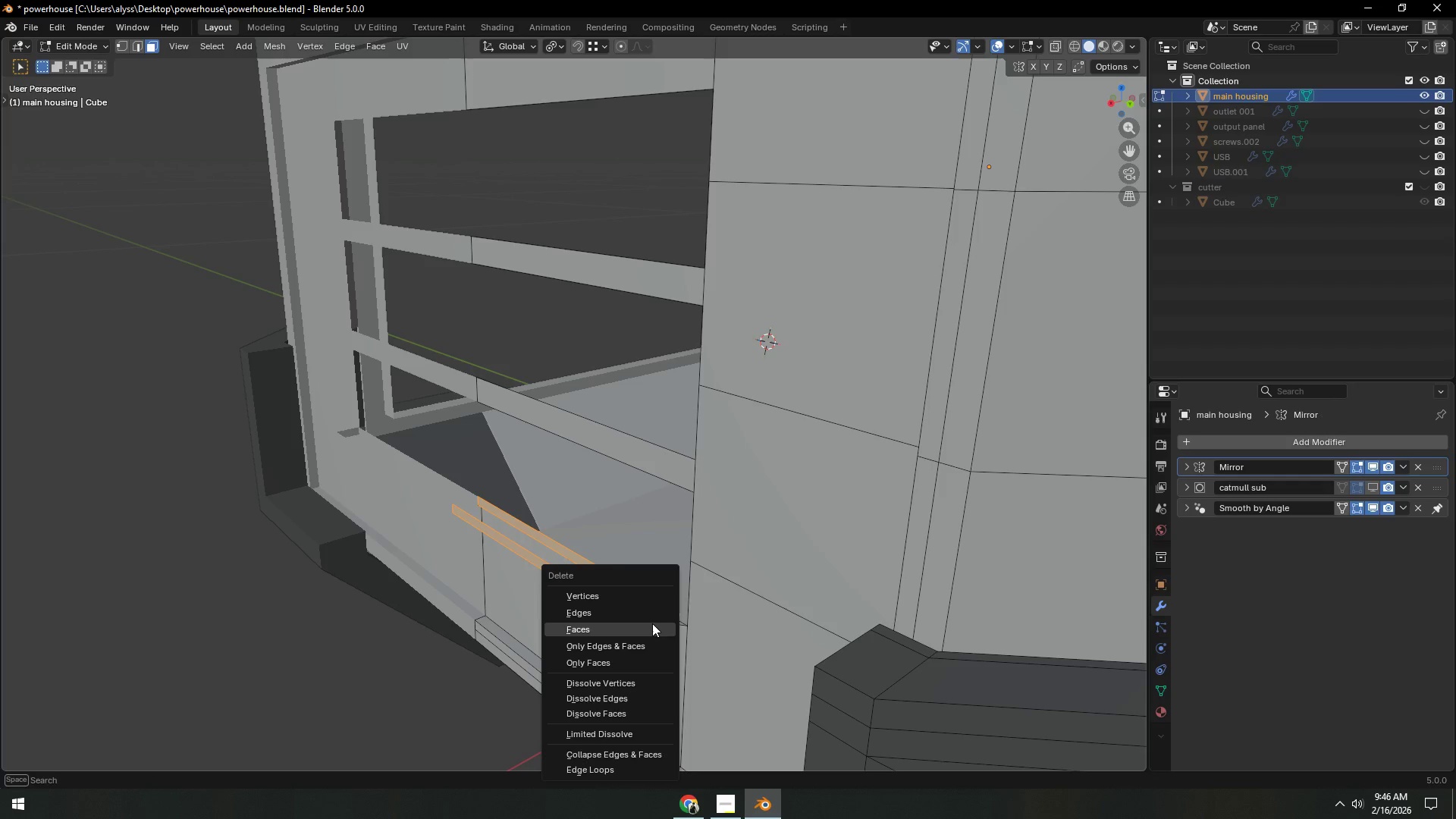 
left_click([652, 623])
 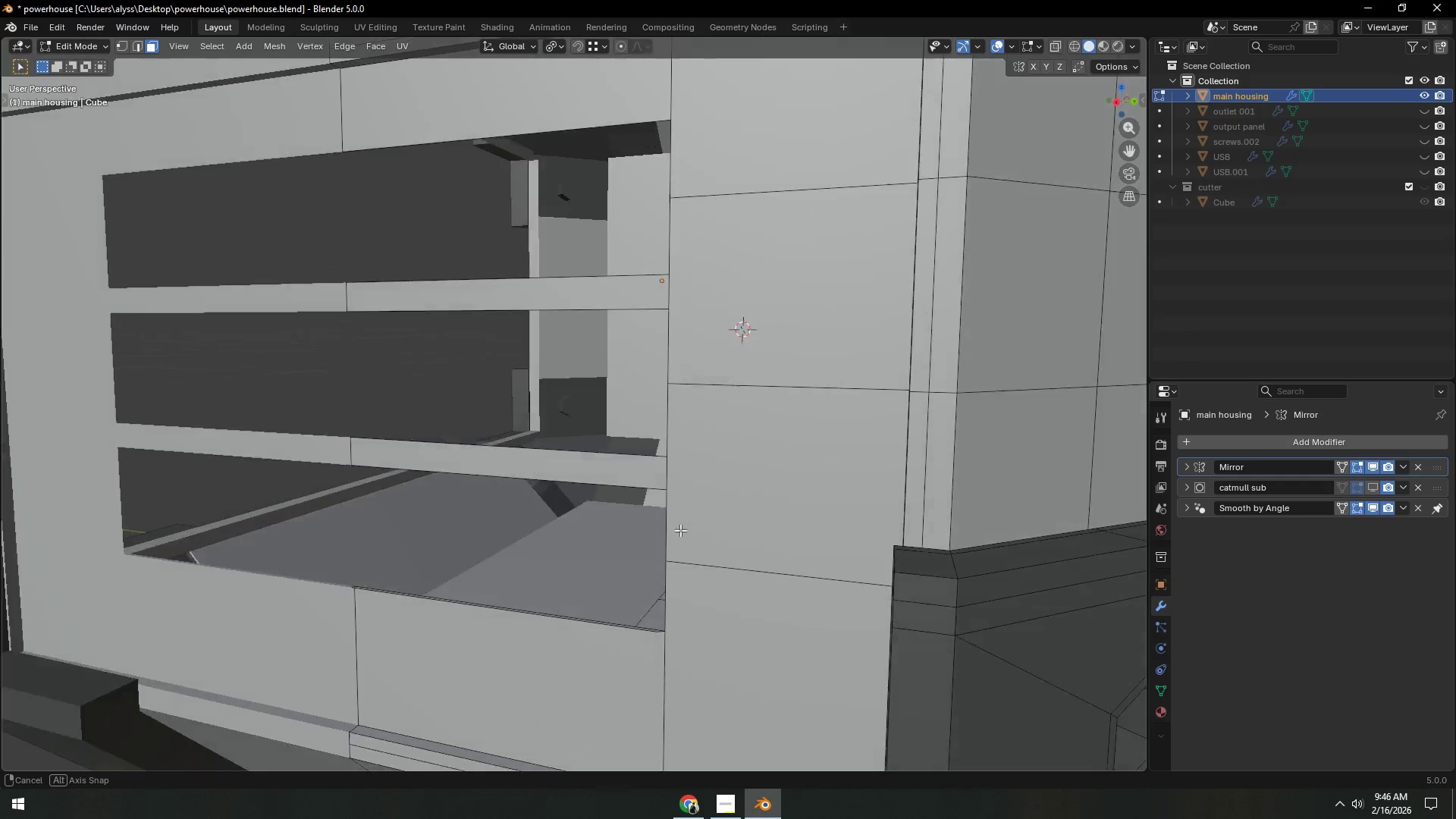 
hold_key(key=ShiftLeft, duration=0.45)
 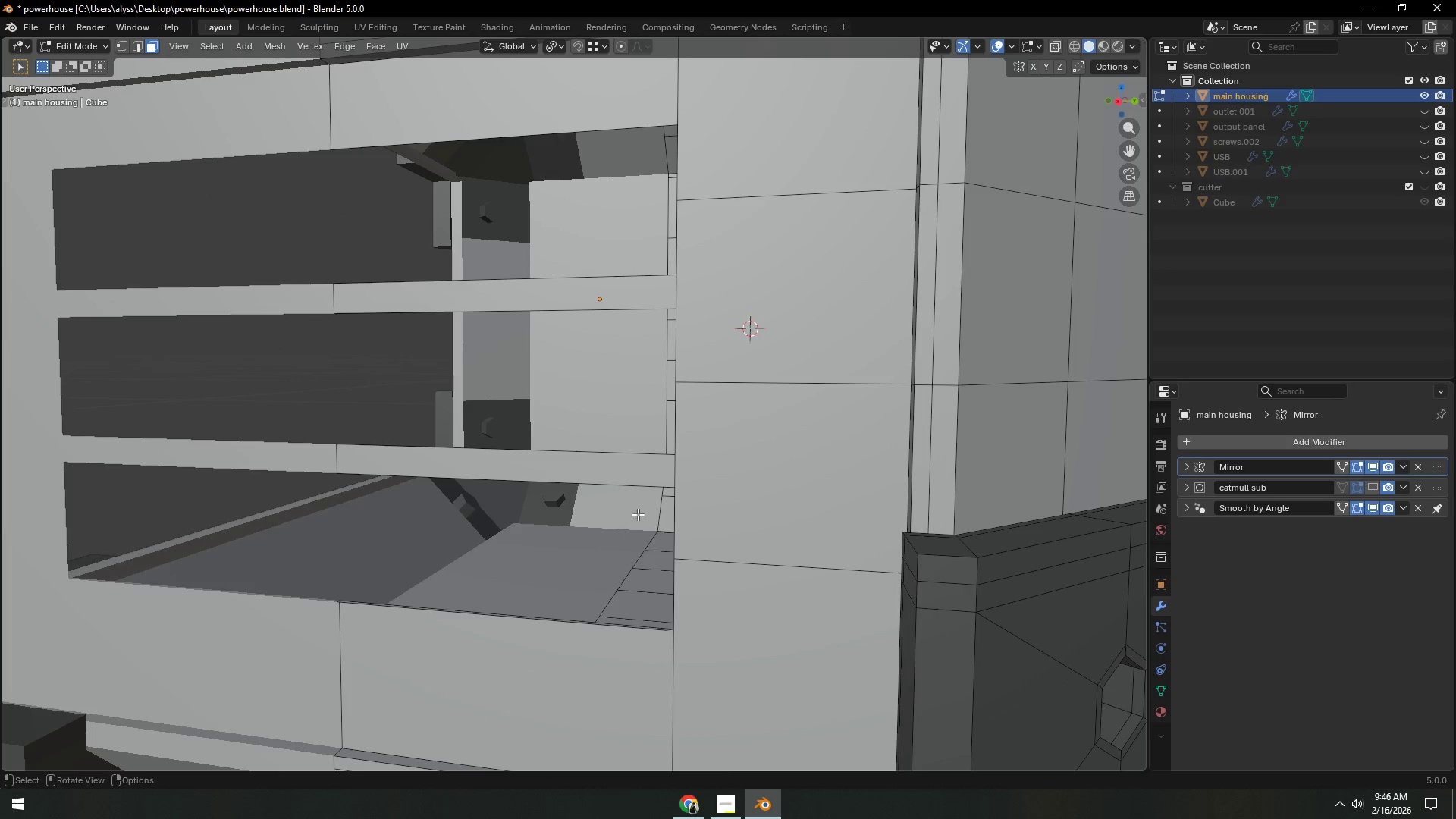 
key(2)
 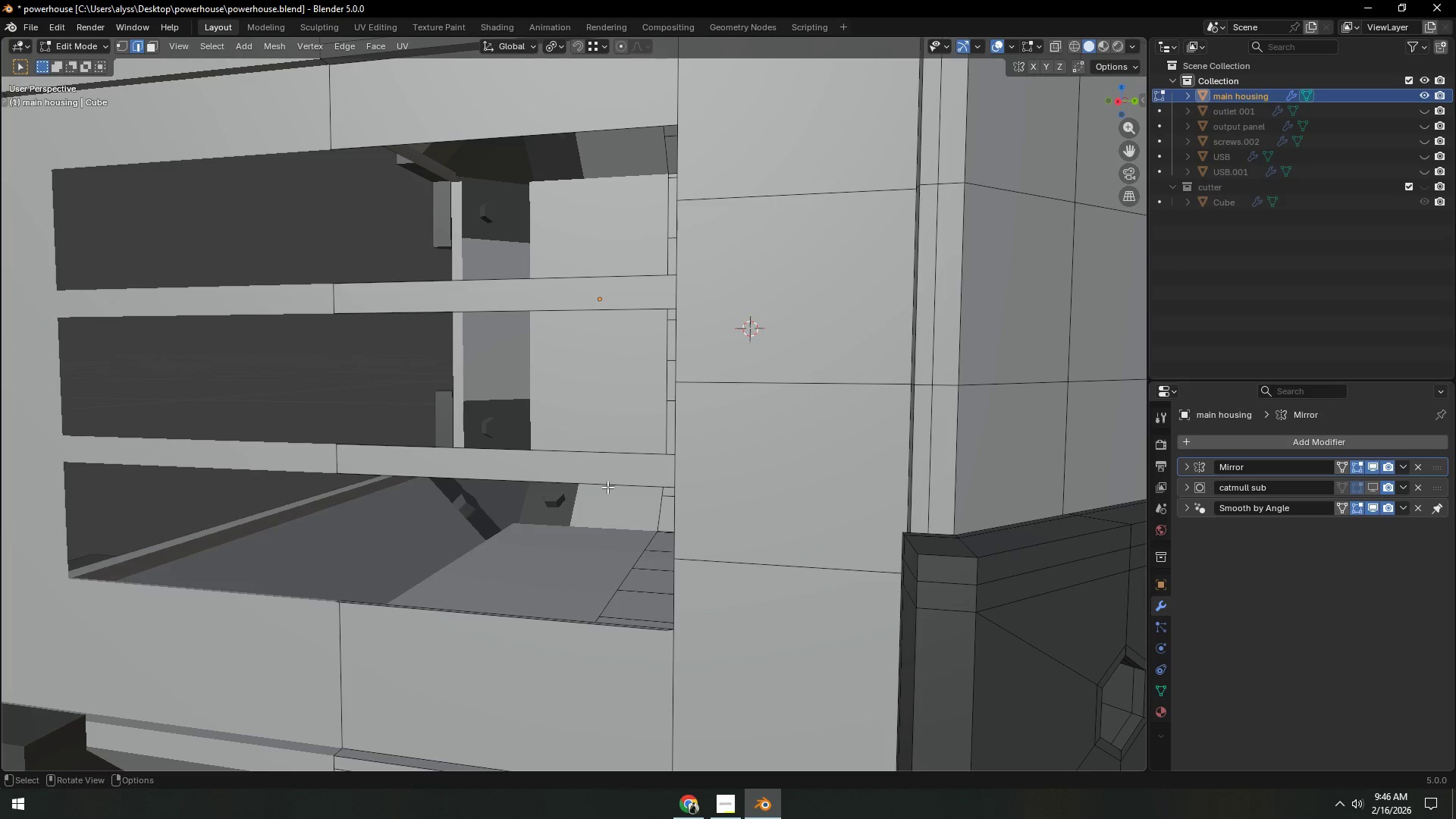 
hold_key(key=AltLeft, duration=0.94)
left_click([607, 484])
 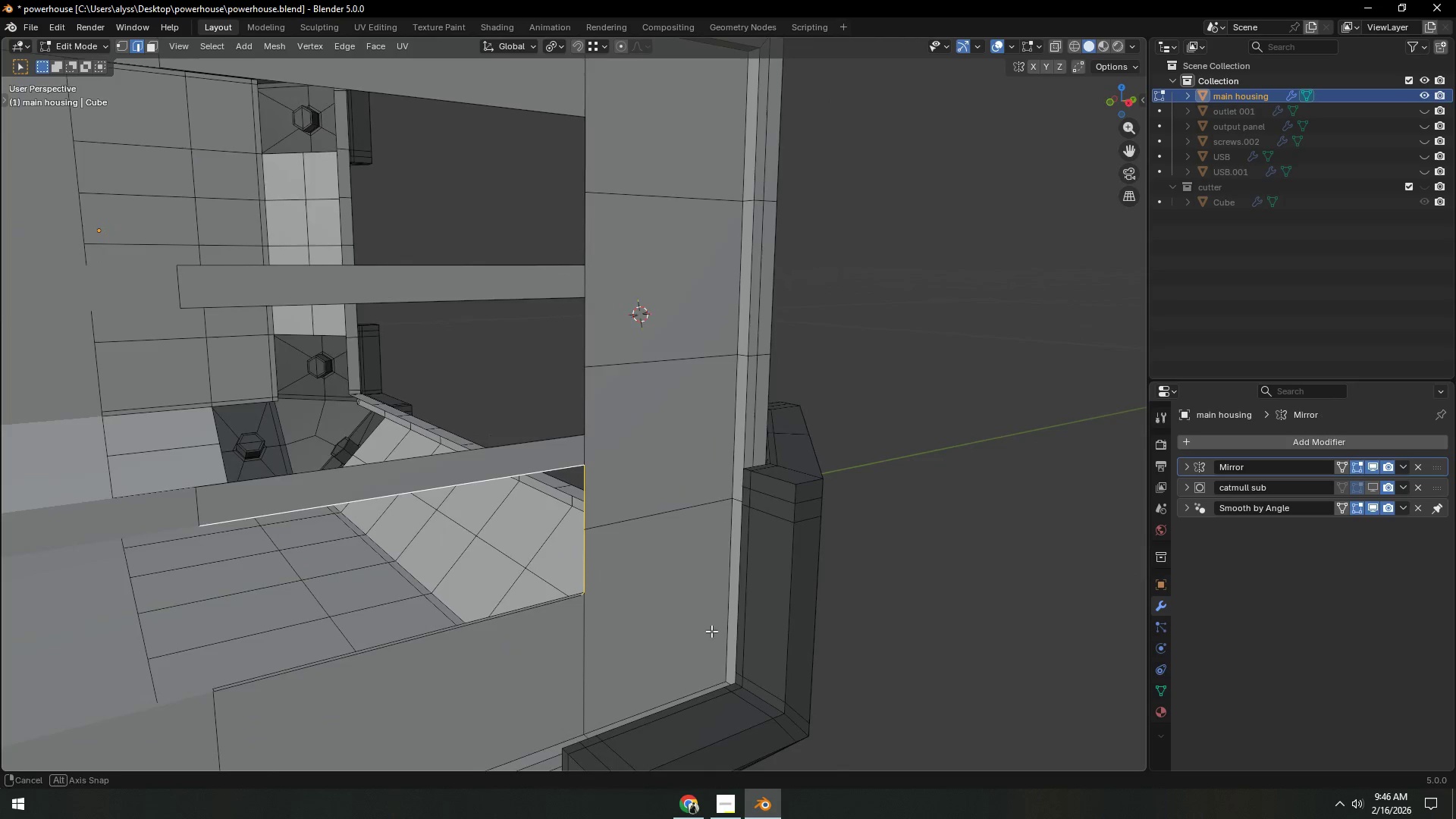 
key(2)
 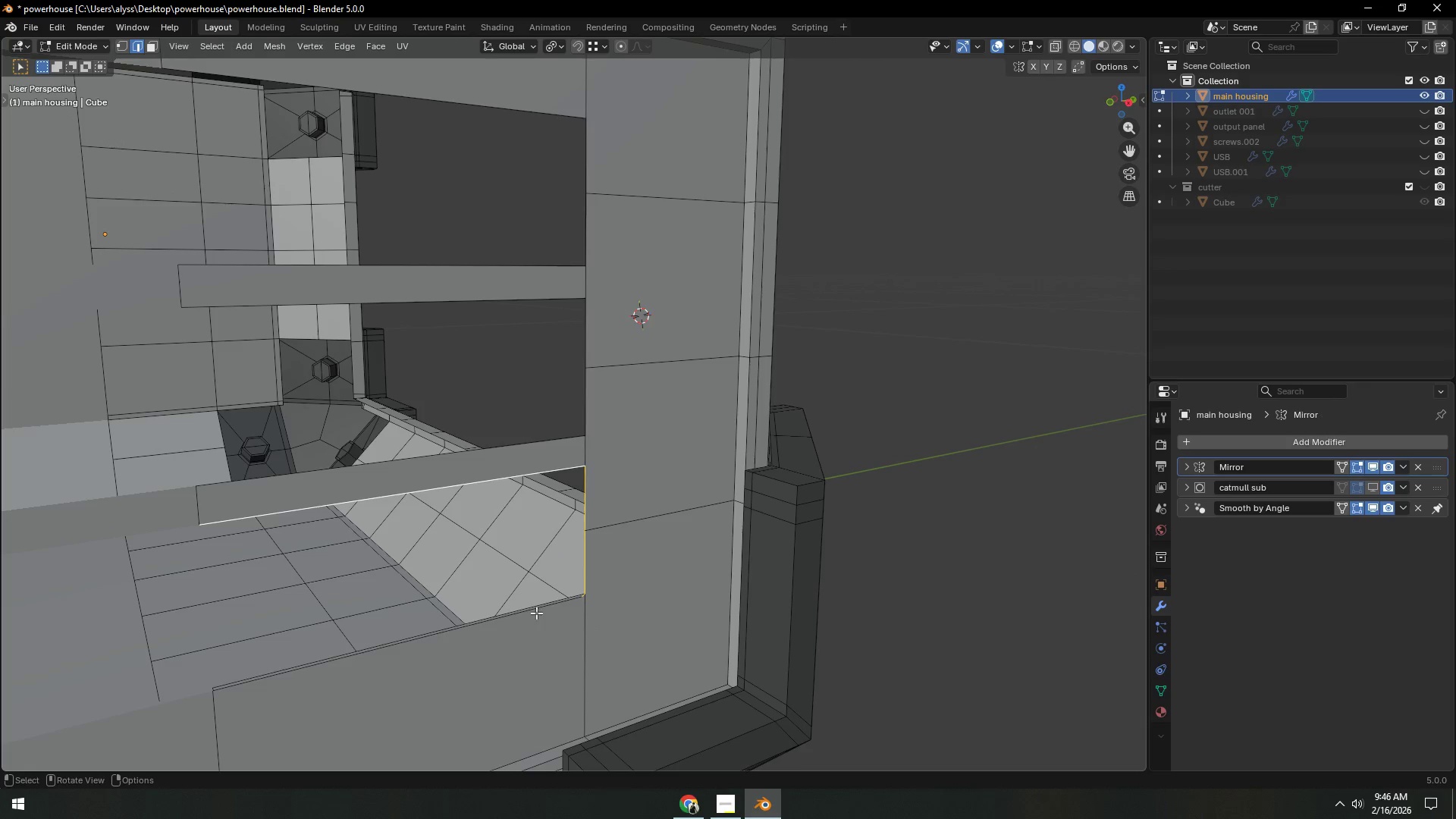 
left_click([536, 611])
 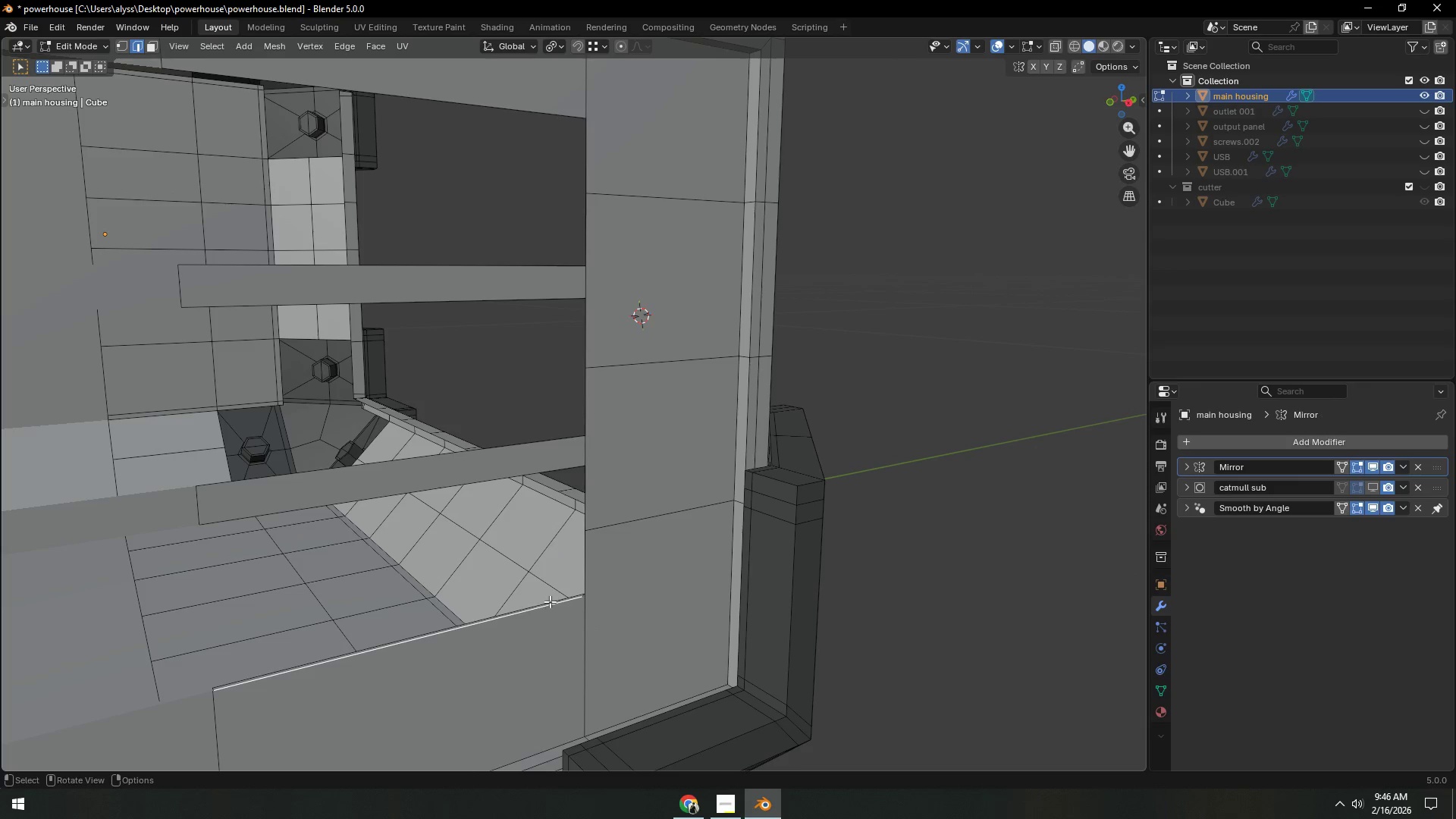 
key(X)
 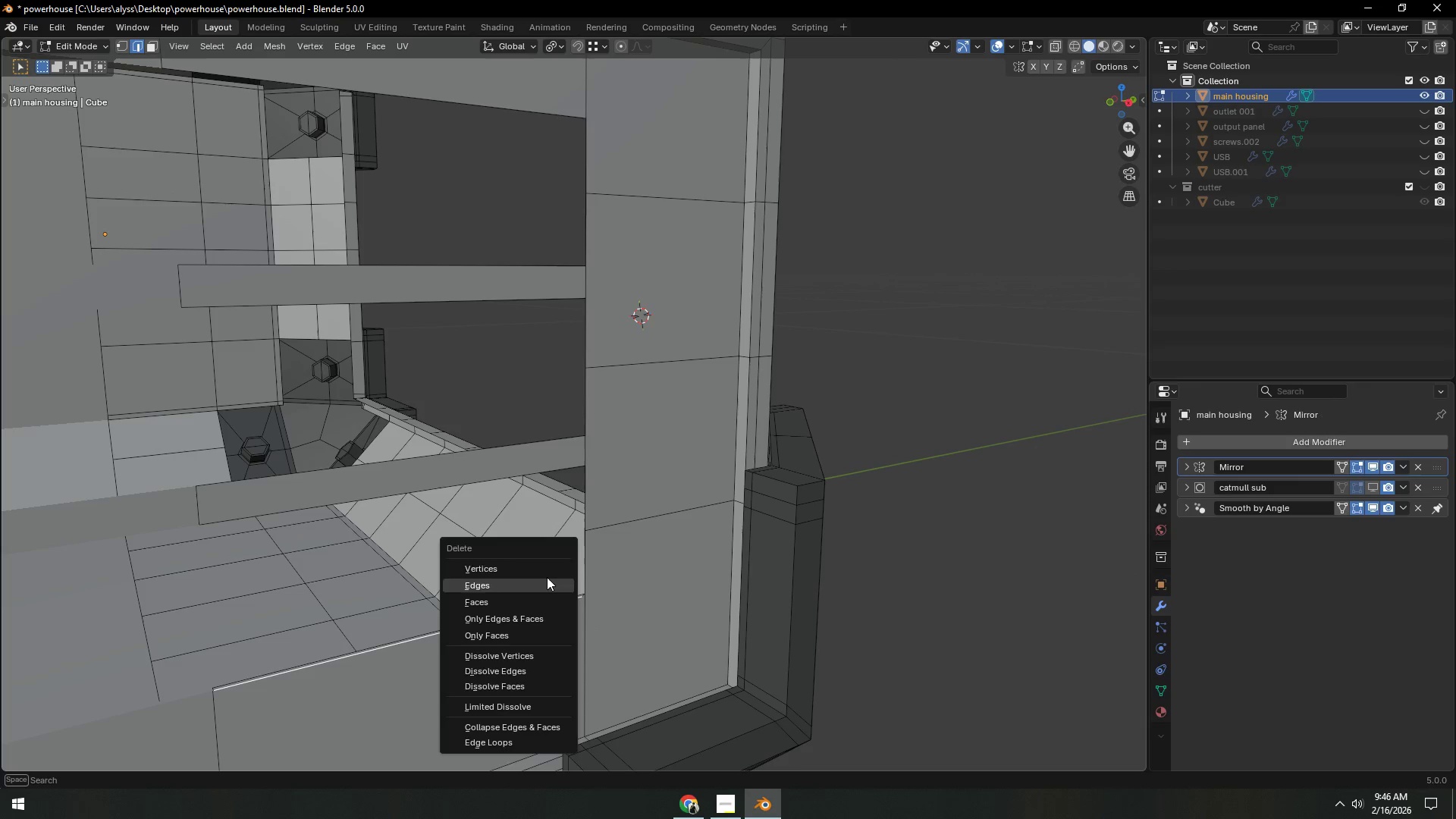 
left_click([547, 574])
 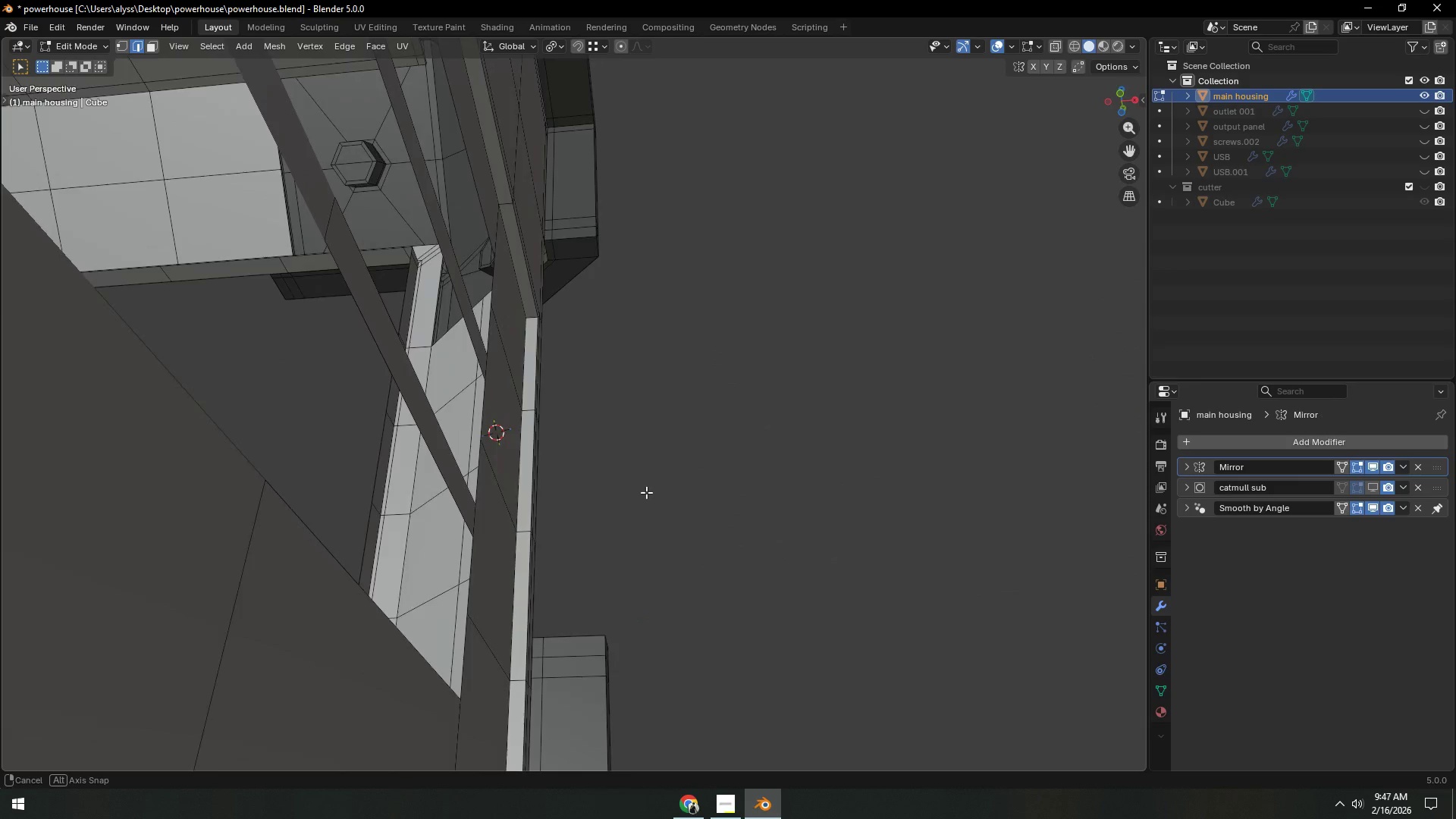 
hold_key(key=AltLeft, duration=0.64)
left_click([480, 517])
 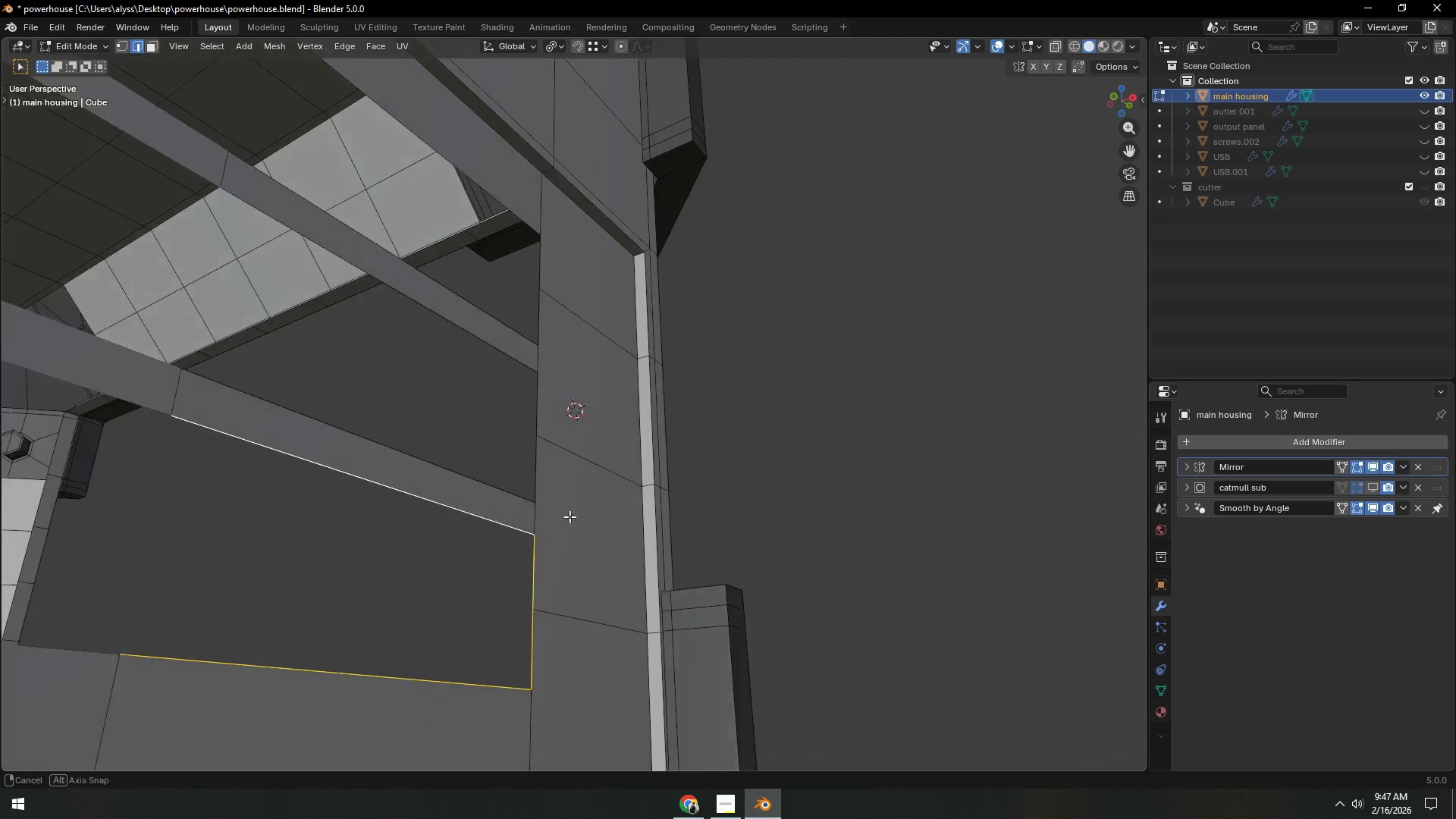 
hold_key(key=ShiftLeft, duration=0.44)
hold_key(key=AltLeft, duration=0.33)
left_click([510, 491])
 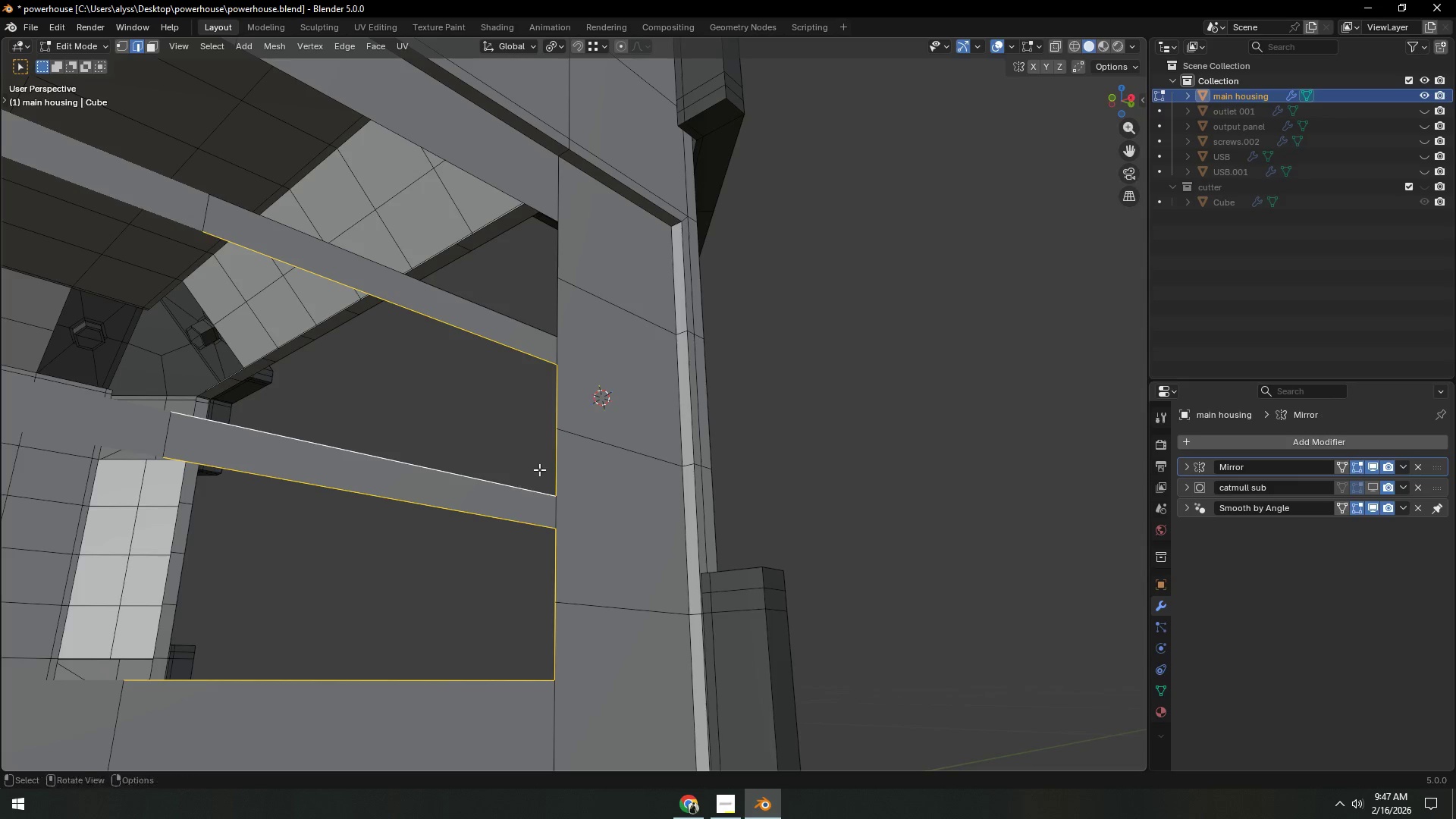 
hold_key(key=ShiftLeft, duration=1.42)
hold_key(key=AltLeft, duration=0.7)
left_click([494, 381])
 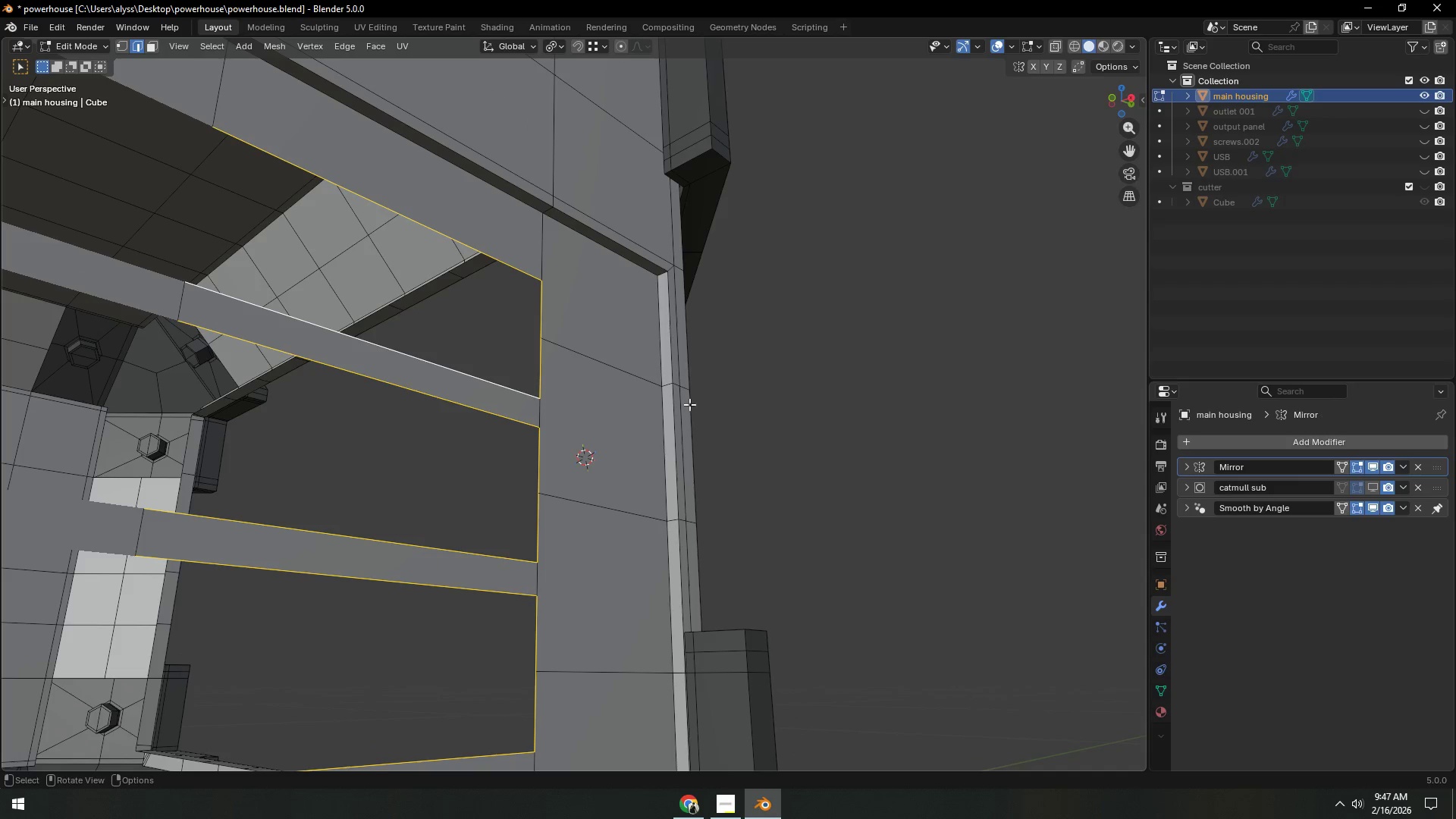 
scroll: coordinate [775, 417], scroll_direction: down, amount: 2.0
 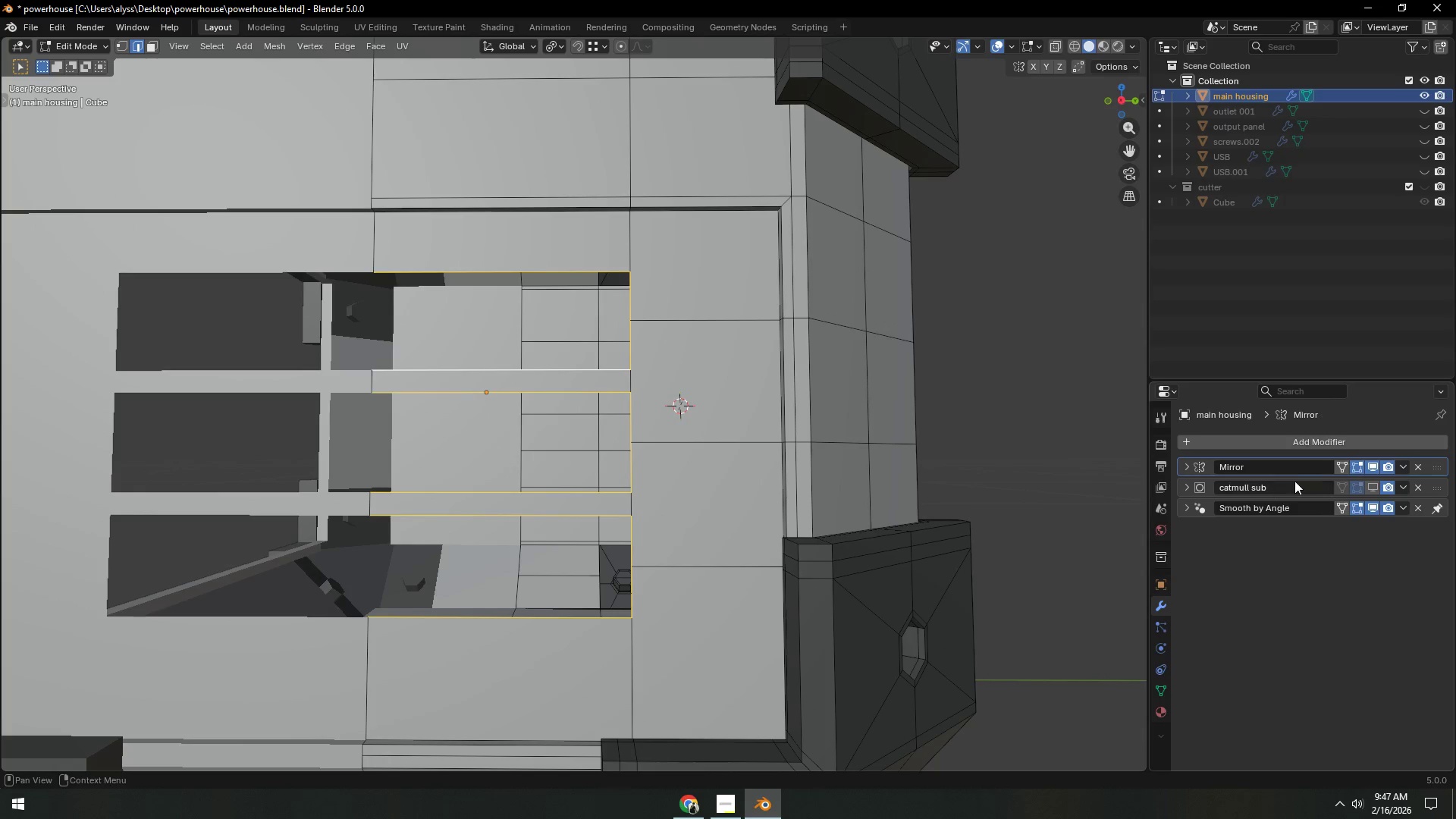 
left_click([1406, 463])
 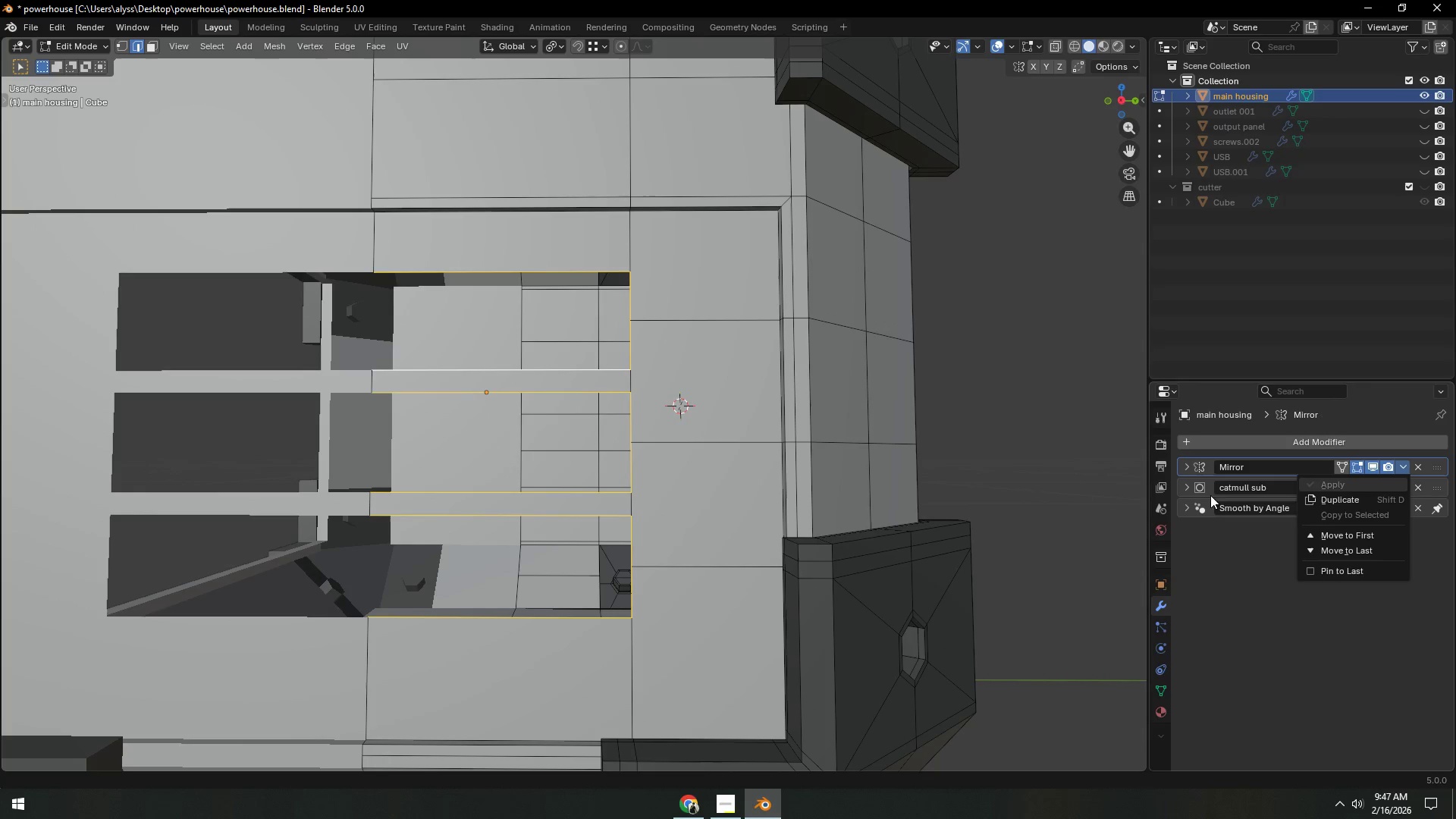 
key(Tab)
 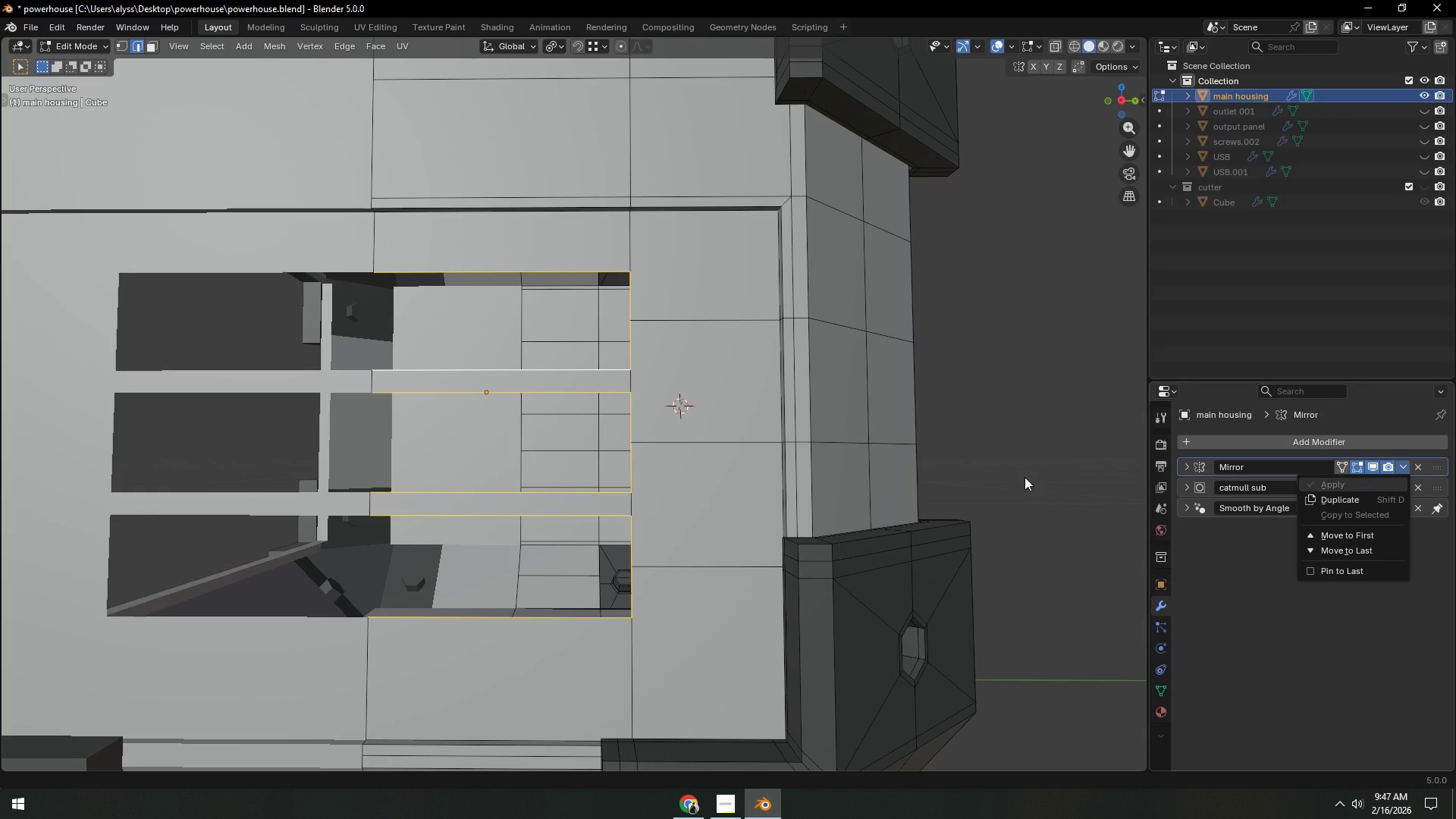 
key(Tab)
 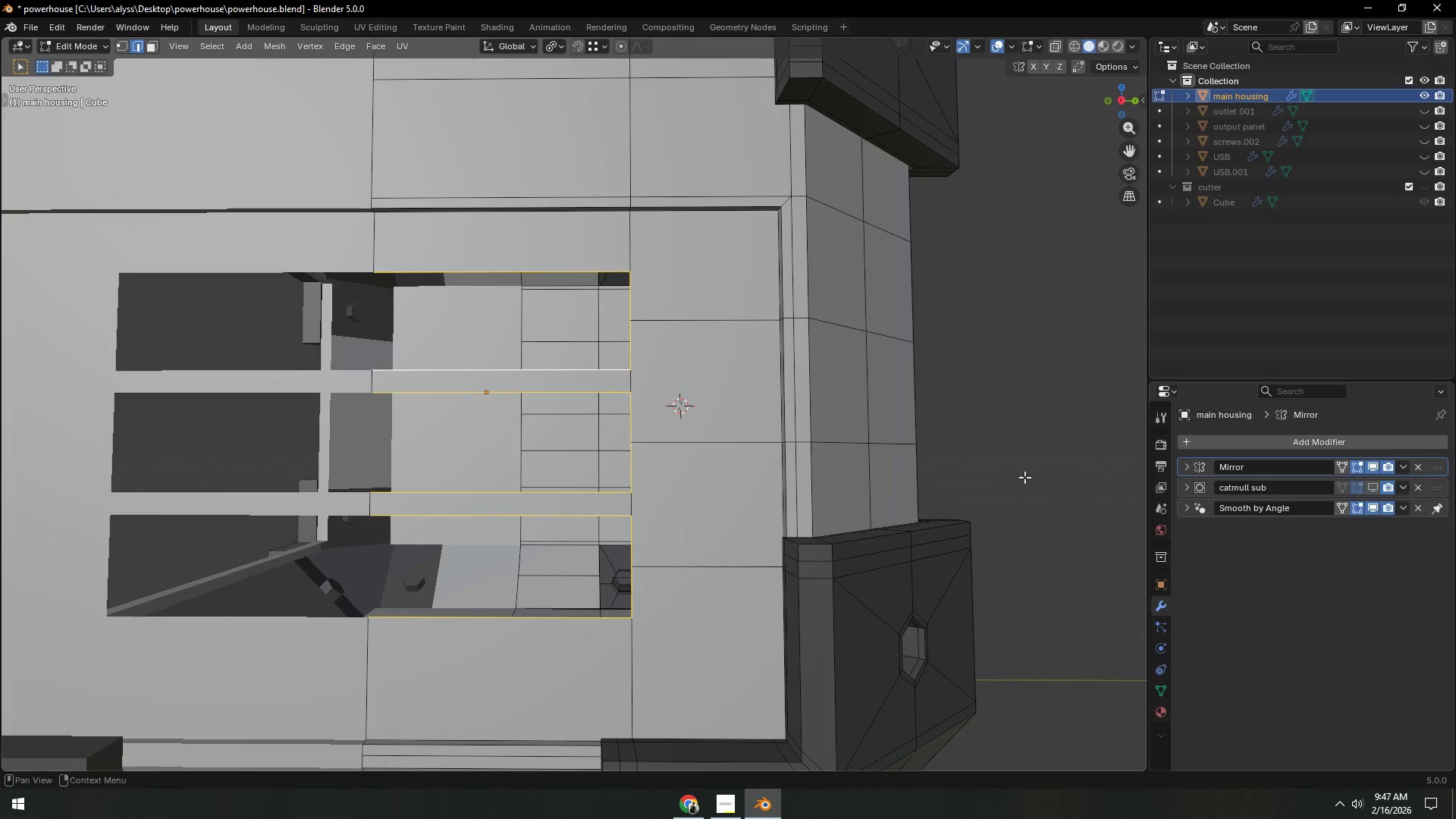 
left_click([1025, 477])
 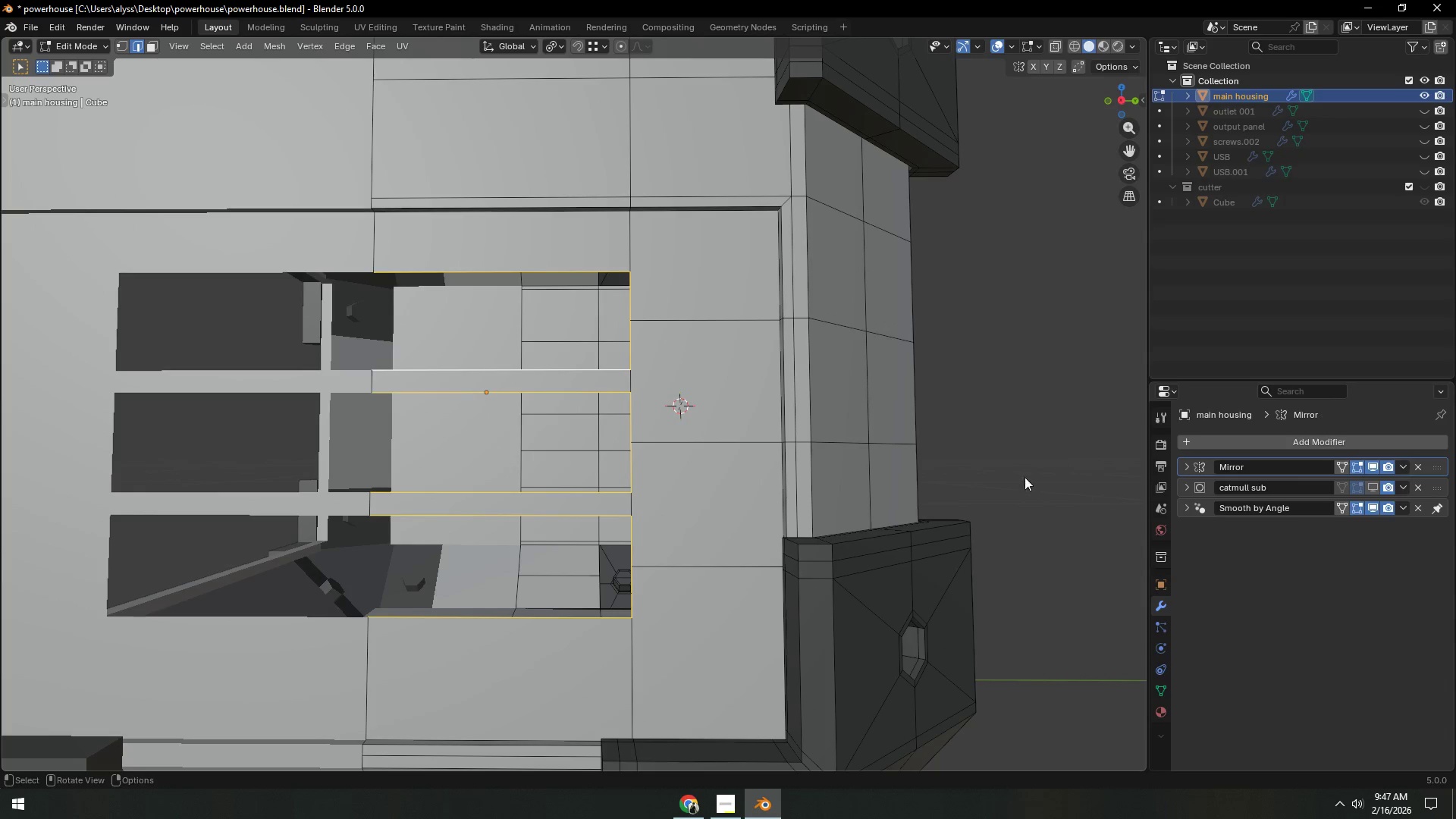 
key(Tab)
 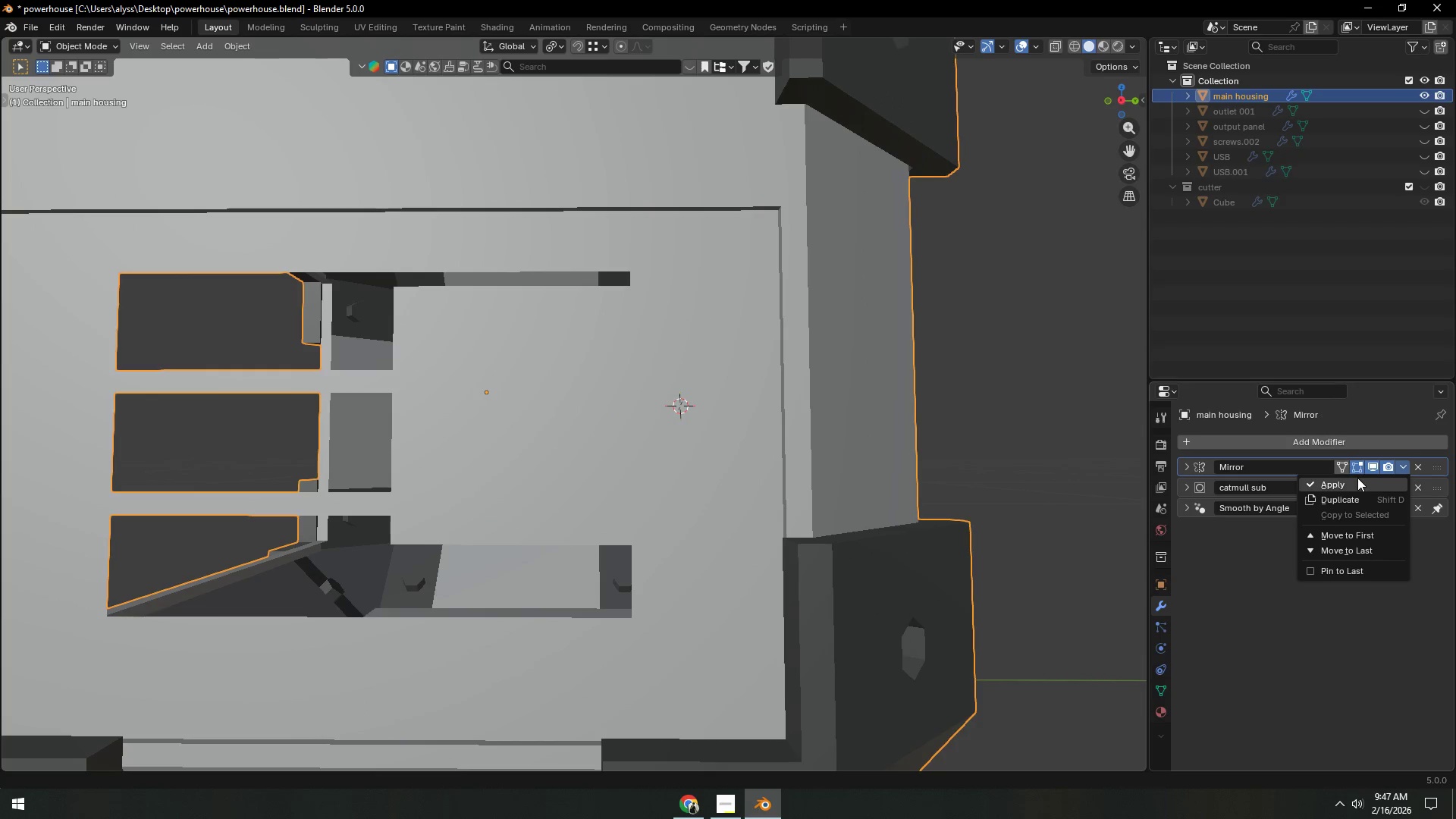 
left_click([1354, 481])
 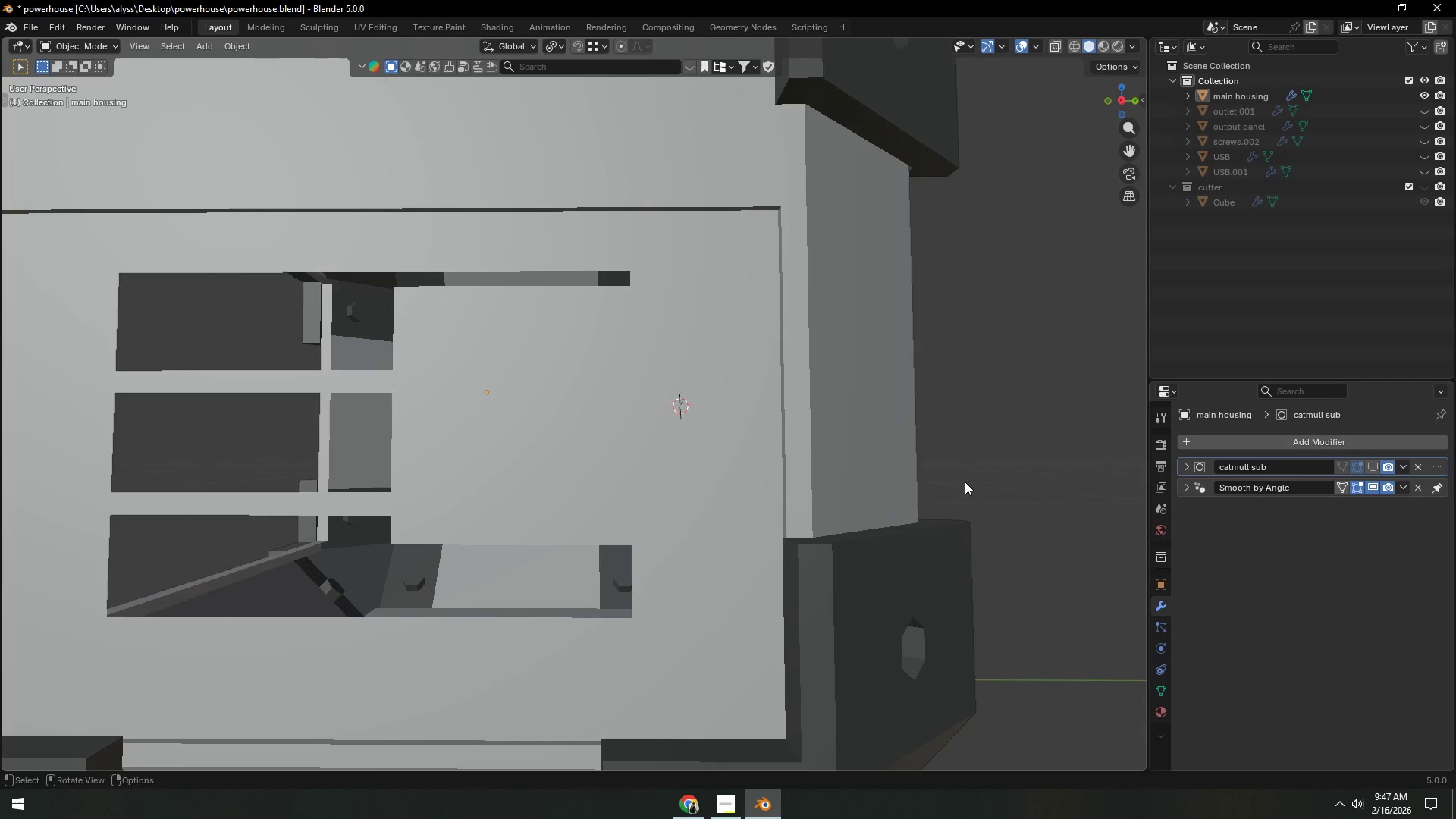 
double_click([686, 504])
 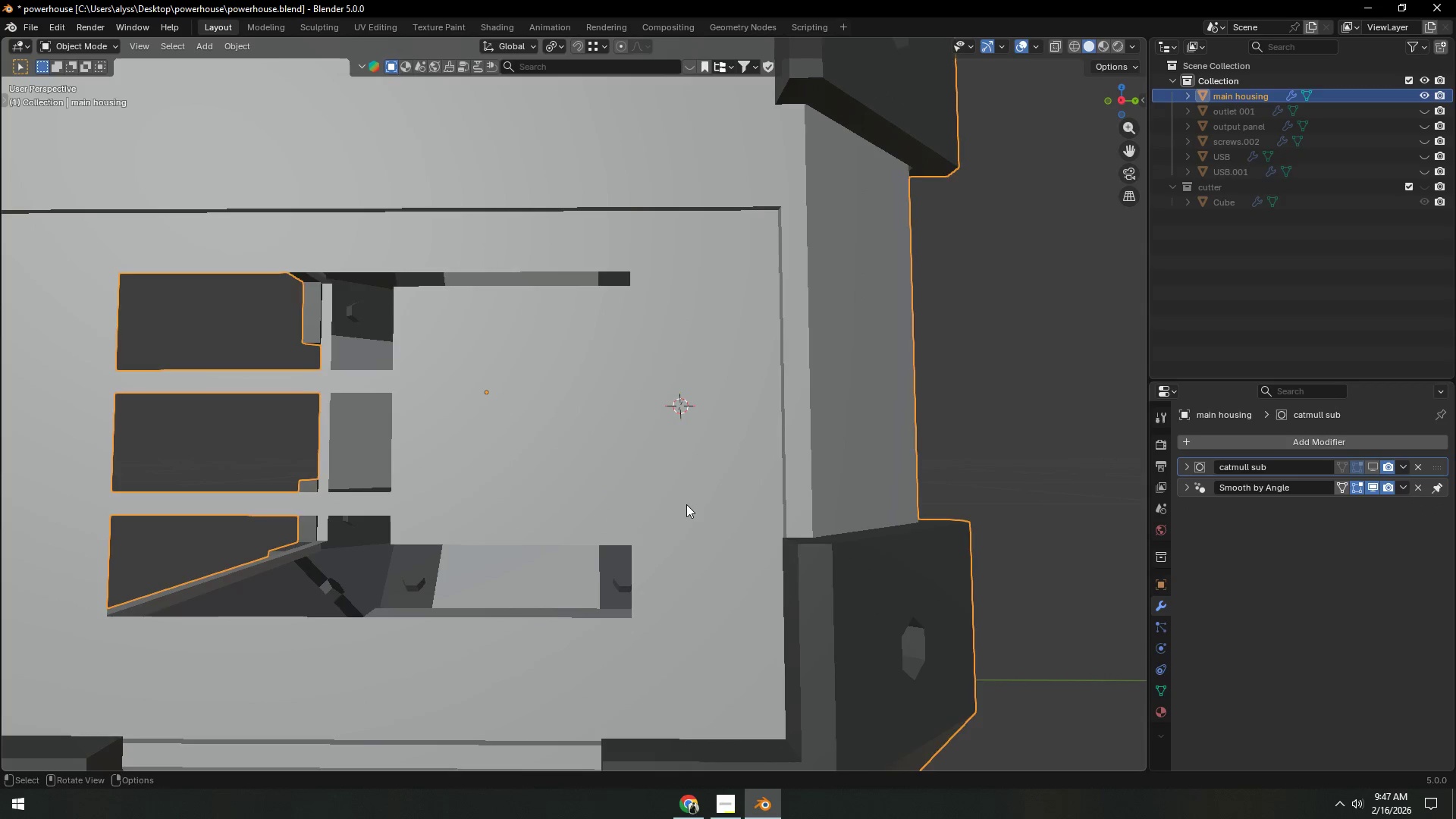 
key(Tab)
 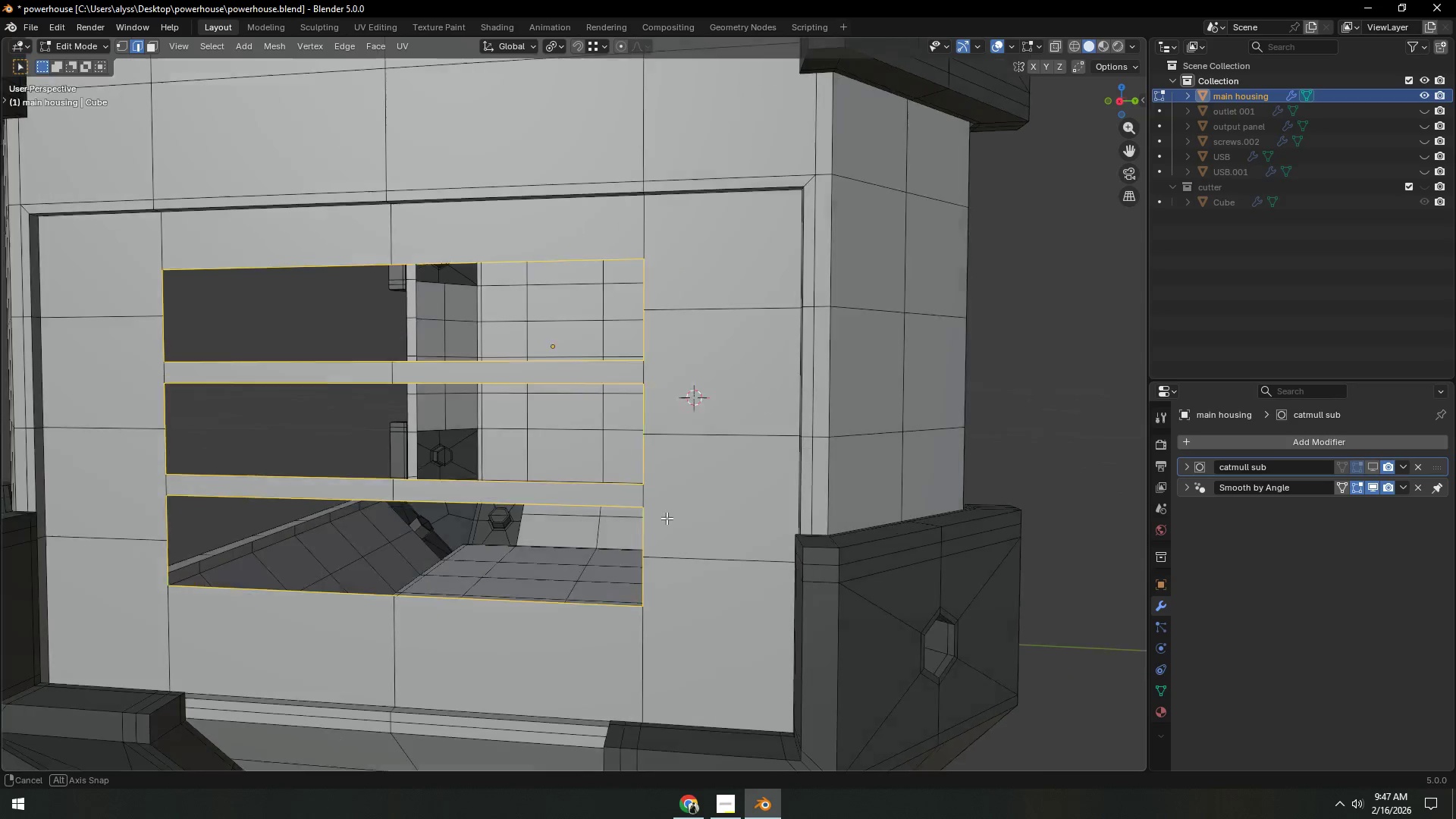 
scroll: coordinate [642, 532], scroll_direction: up, amount: 2.0
 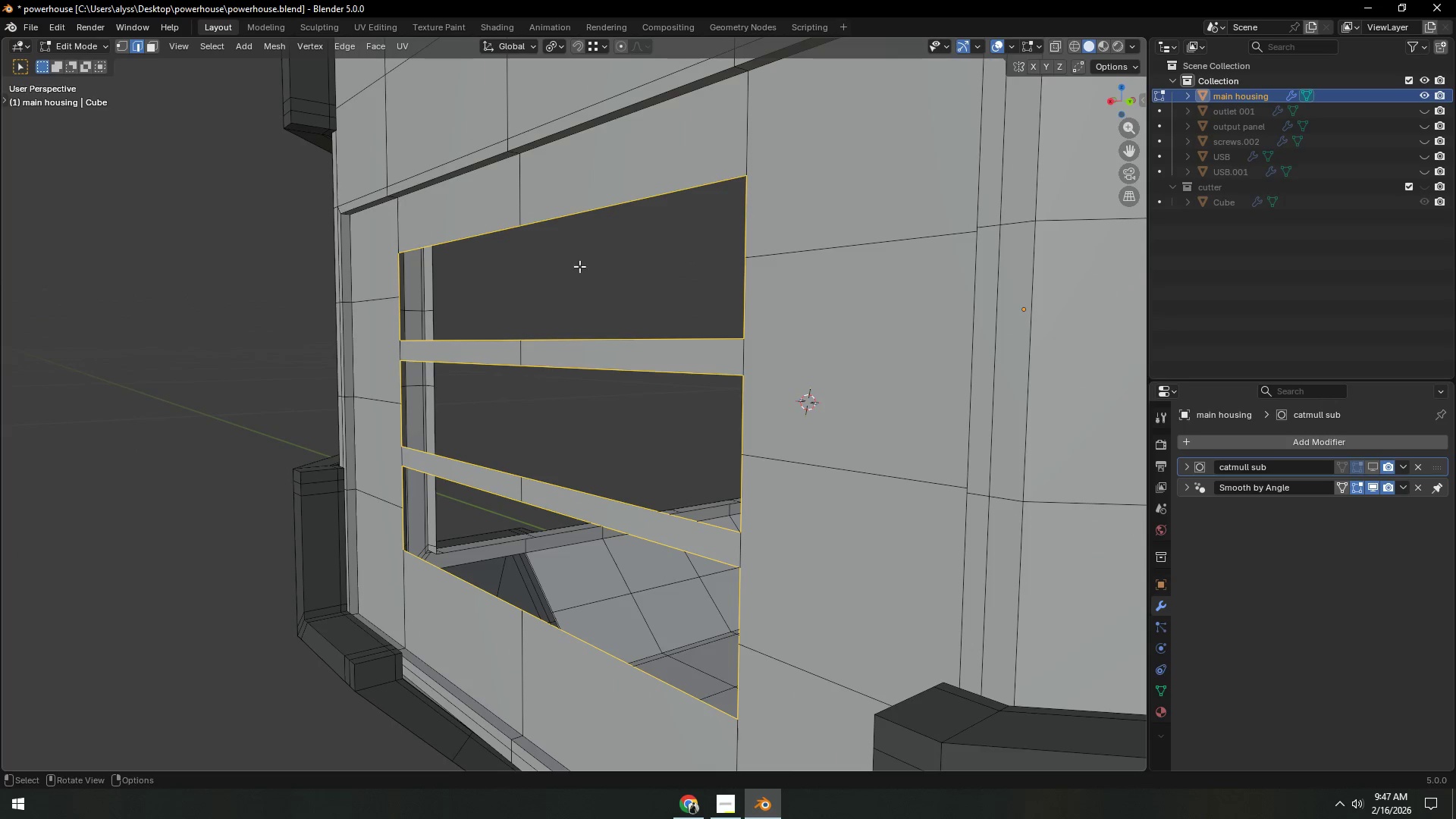 
left_click([524, 44])
 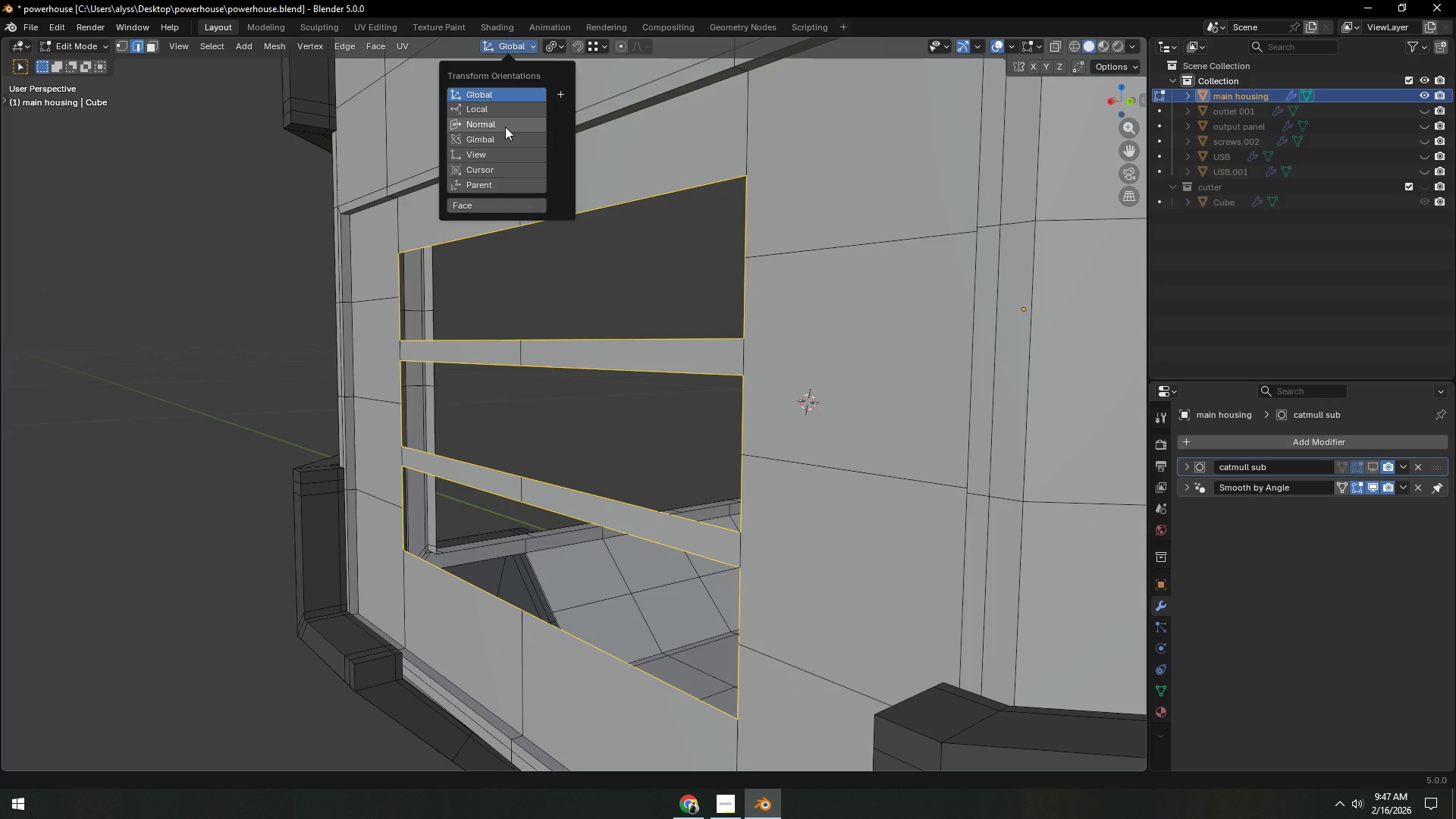 
left_click([507, 112])
 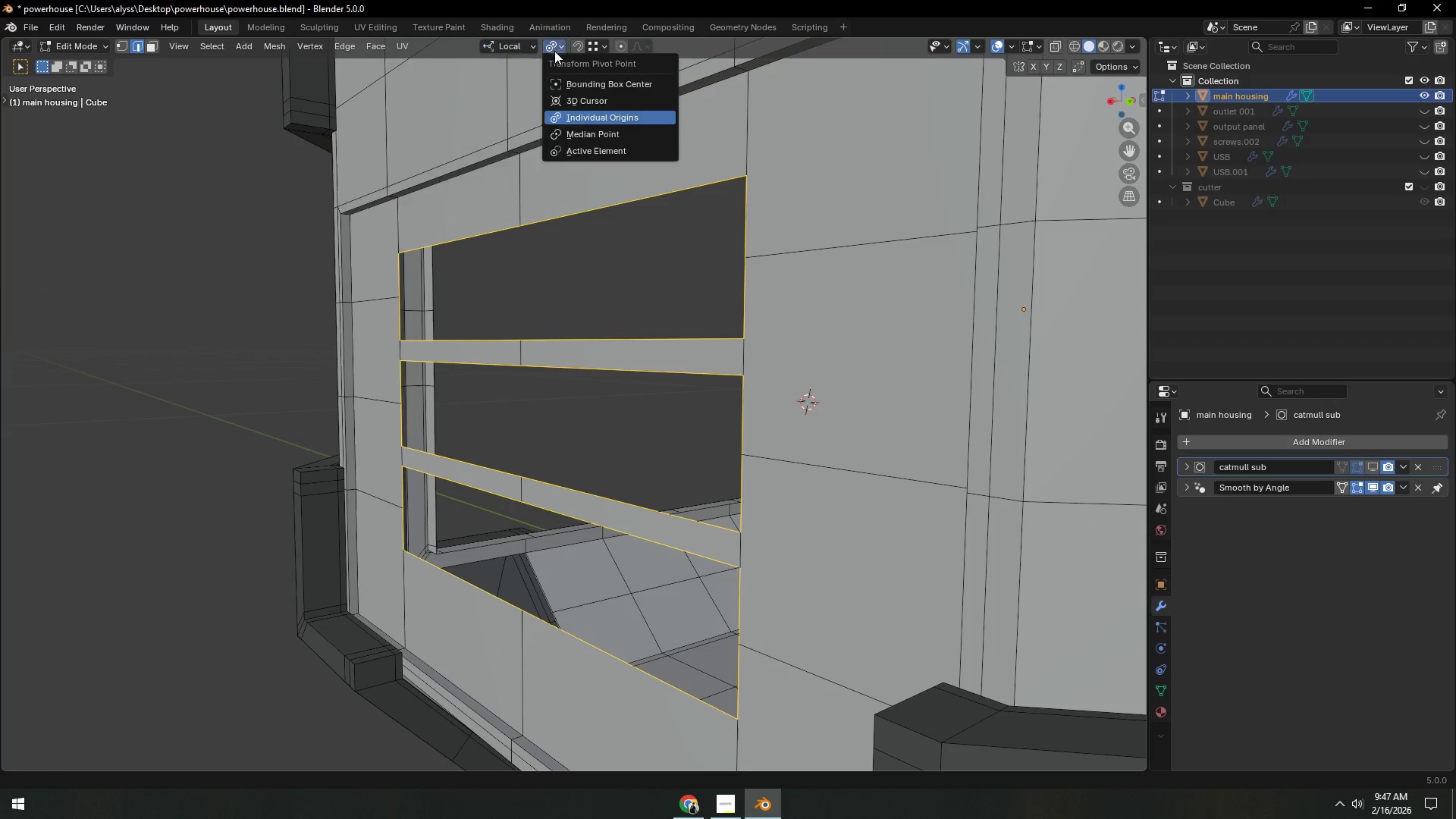 
double_click([554, 42])
 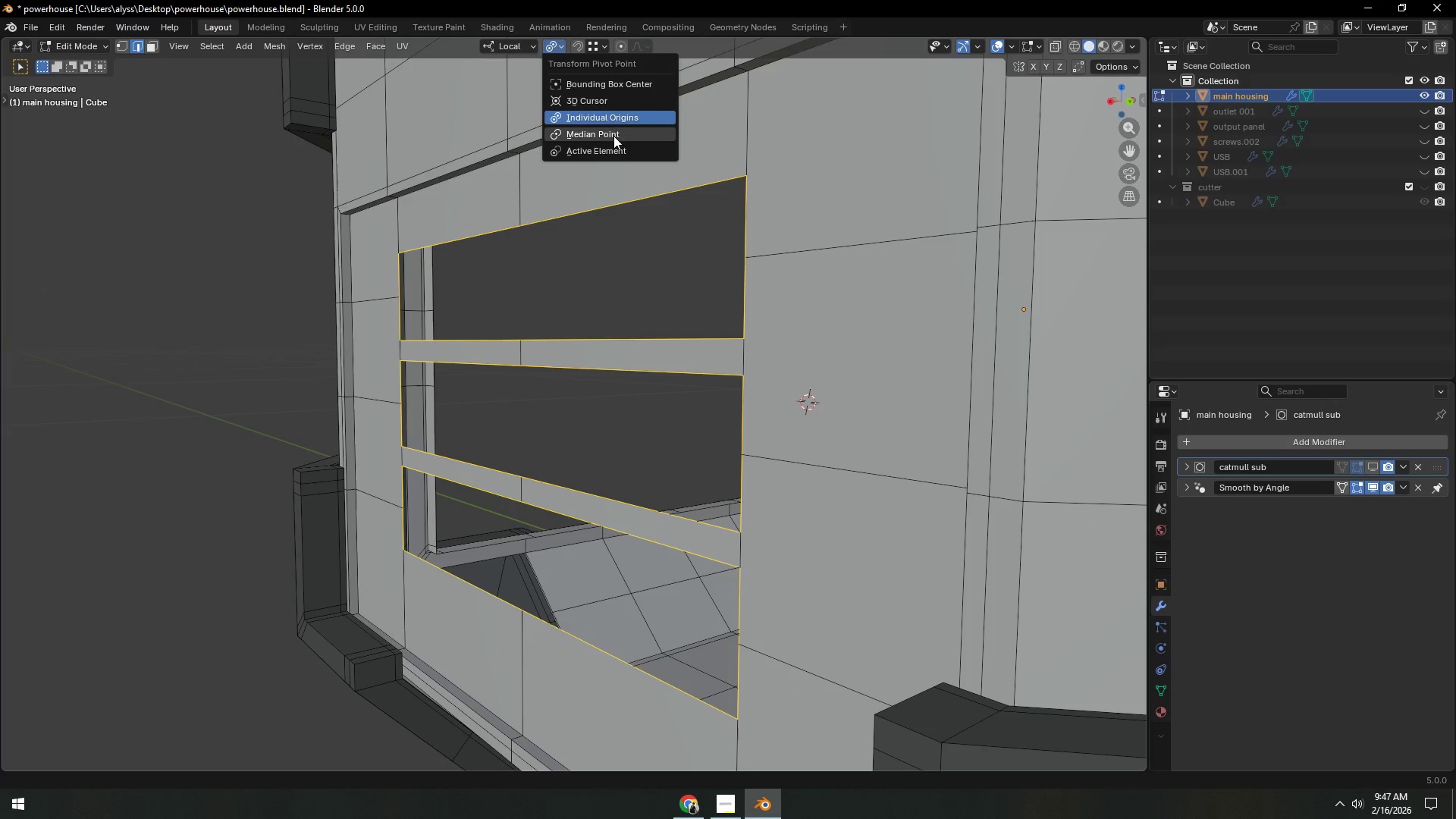 
left_click([613, 122])
 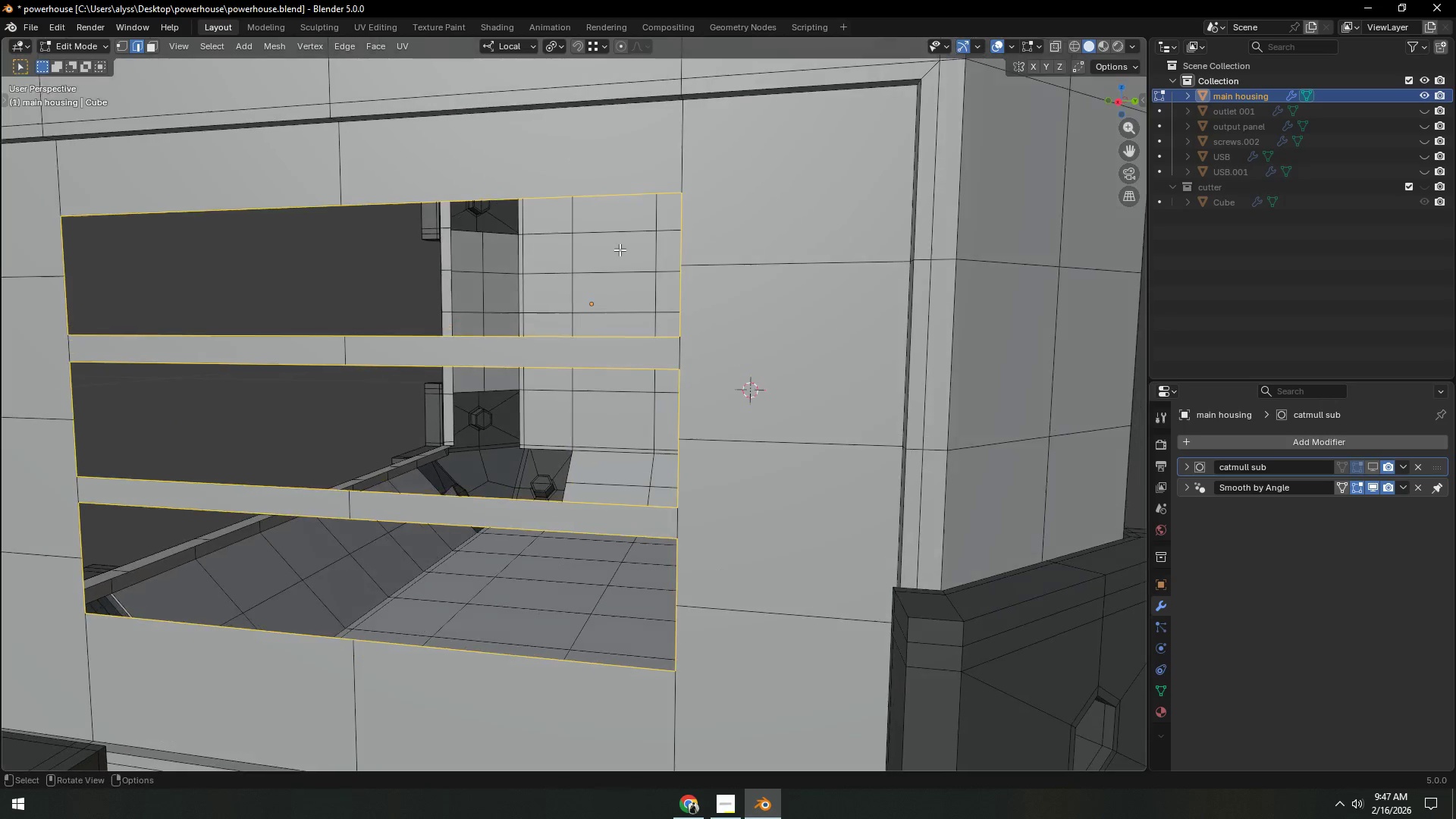 
key(E)
 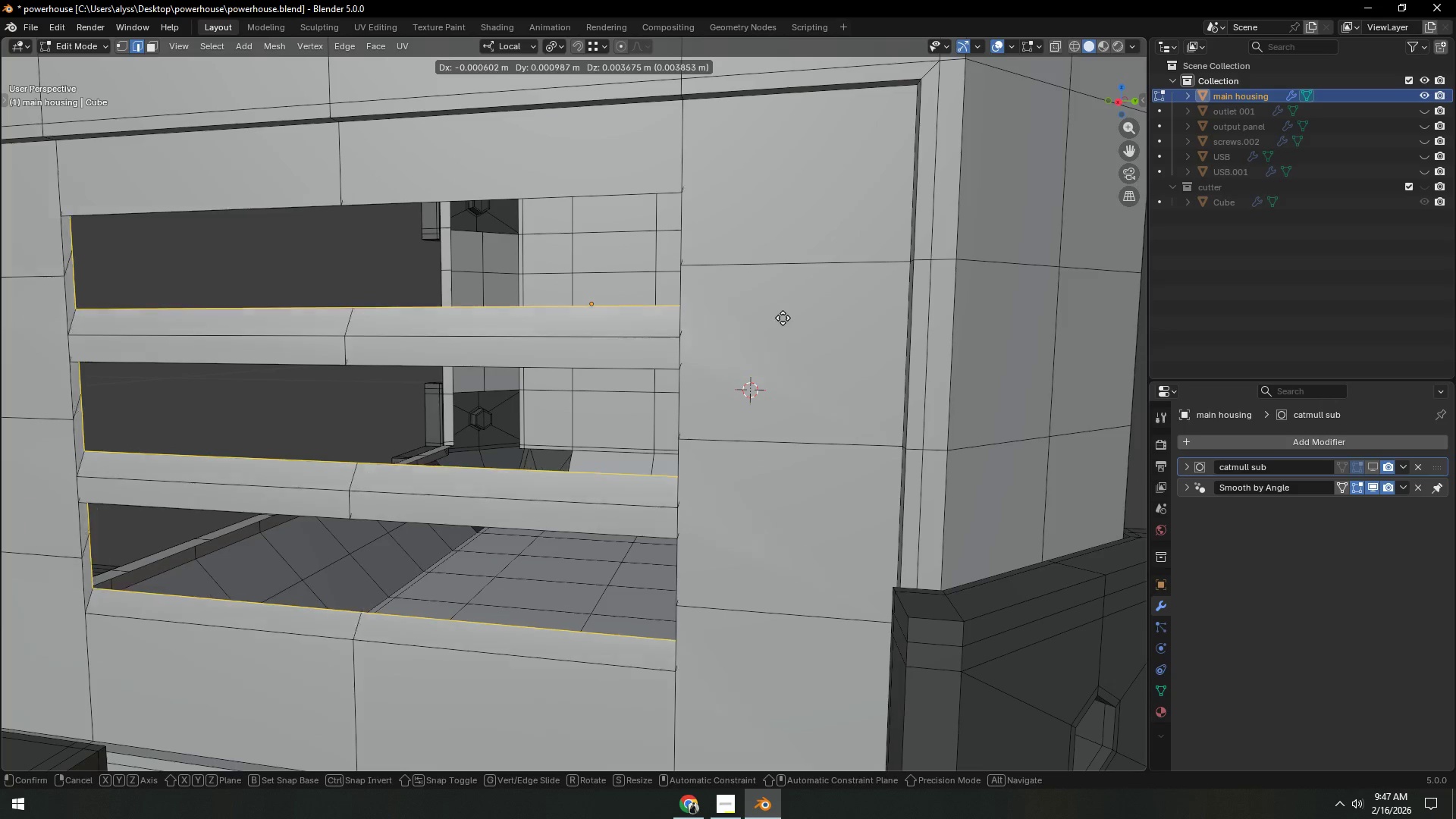 
right_click([777, 328])
 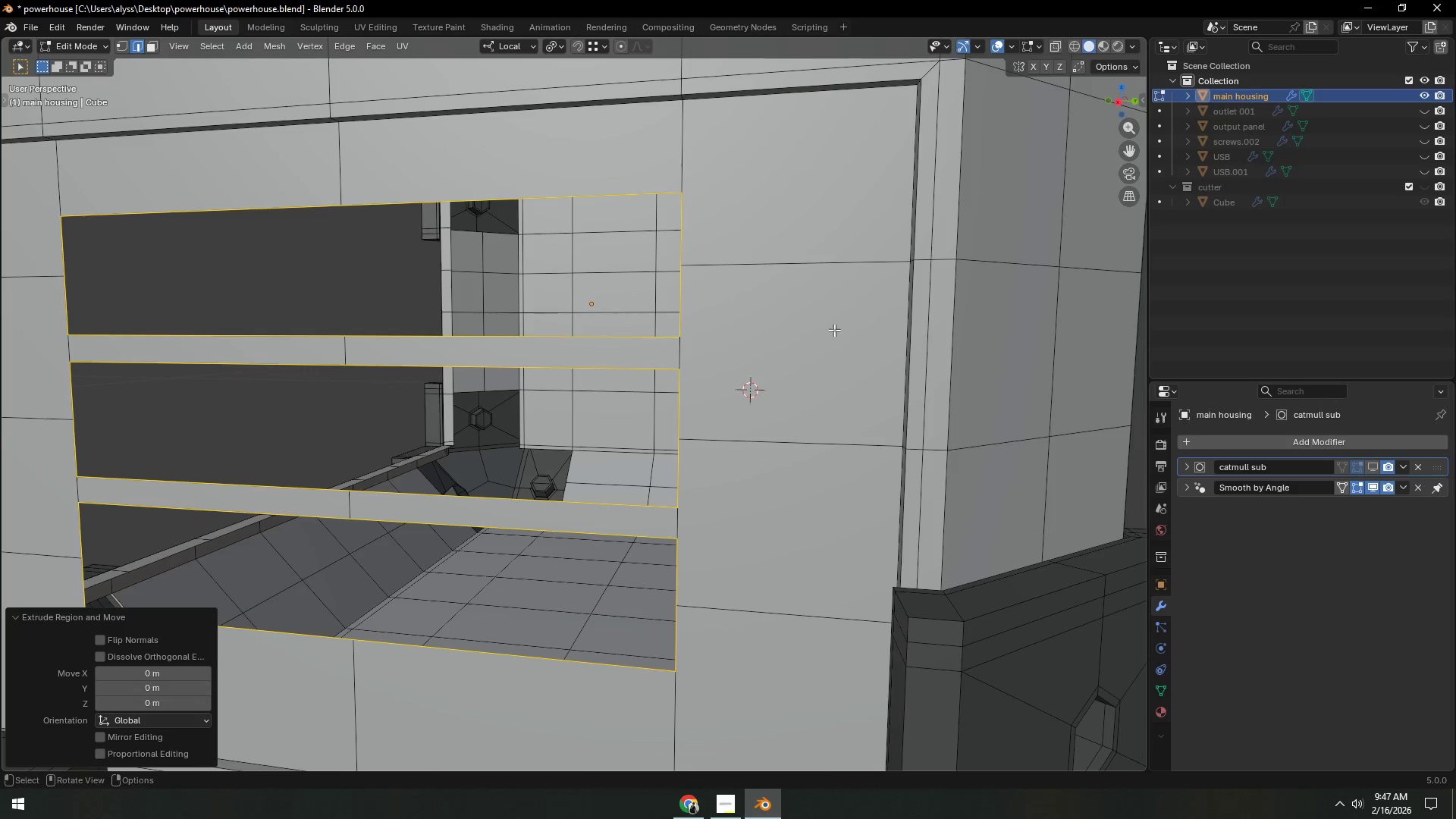 
key(S)
 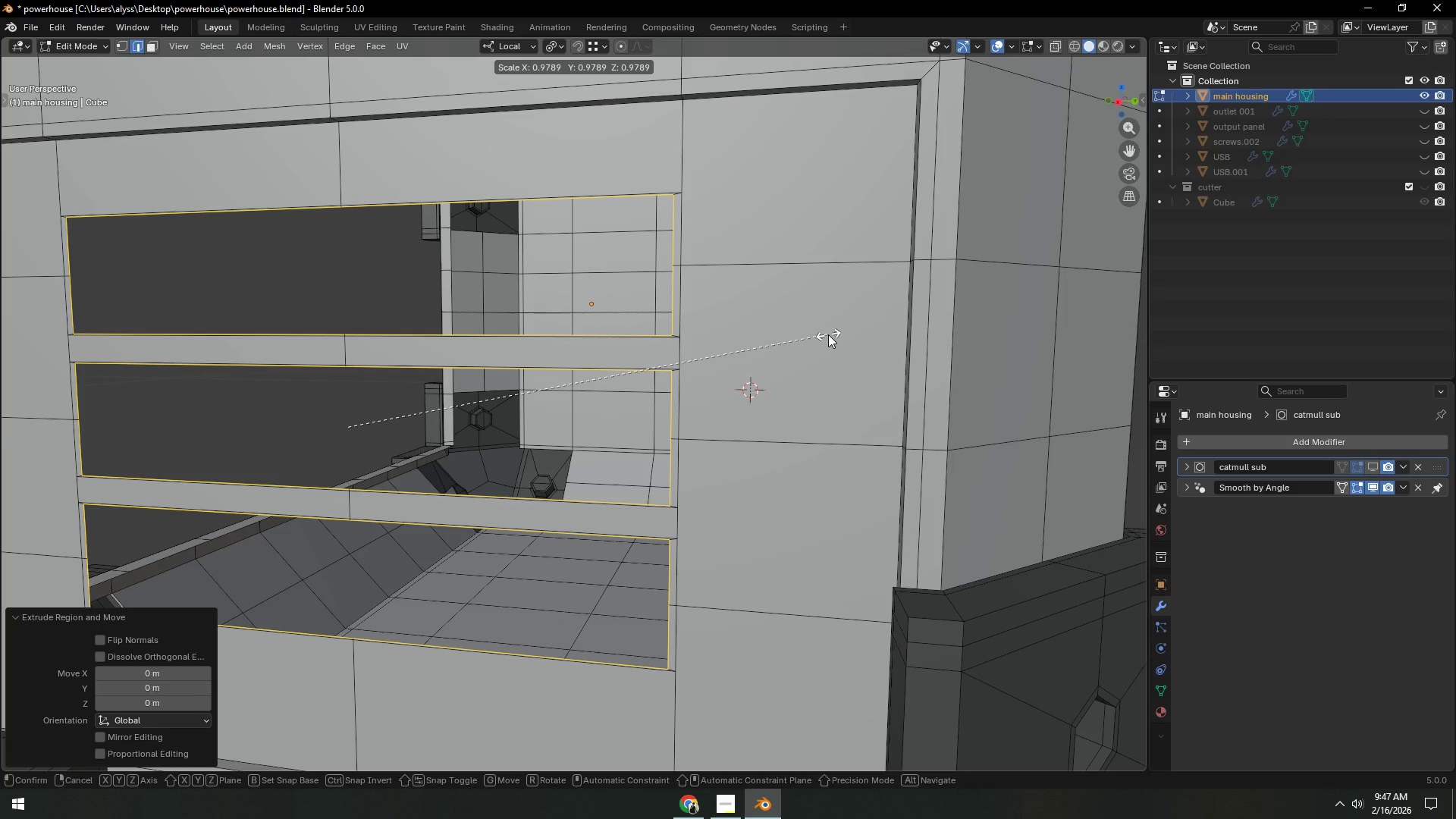 
right_click([828, 334])
 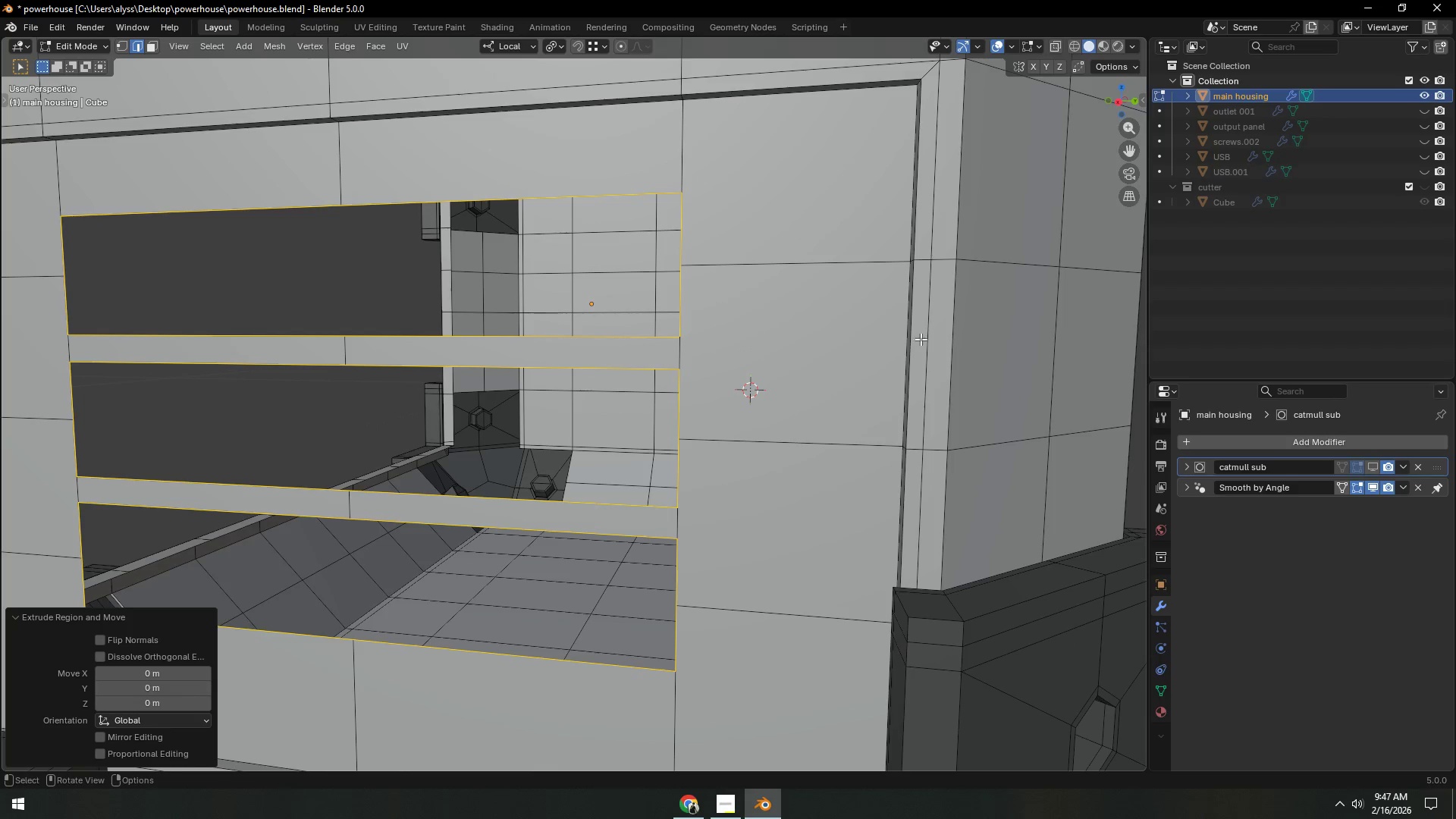 
key(Alt+S)
 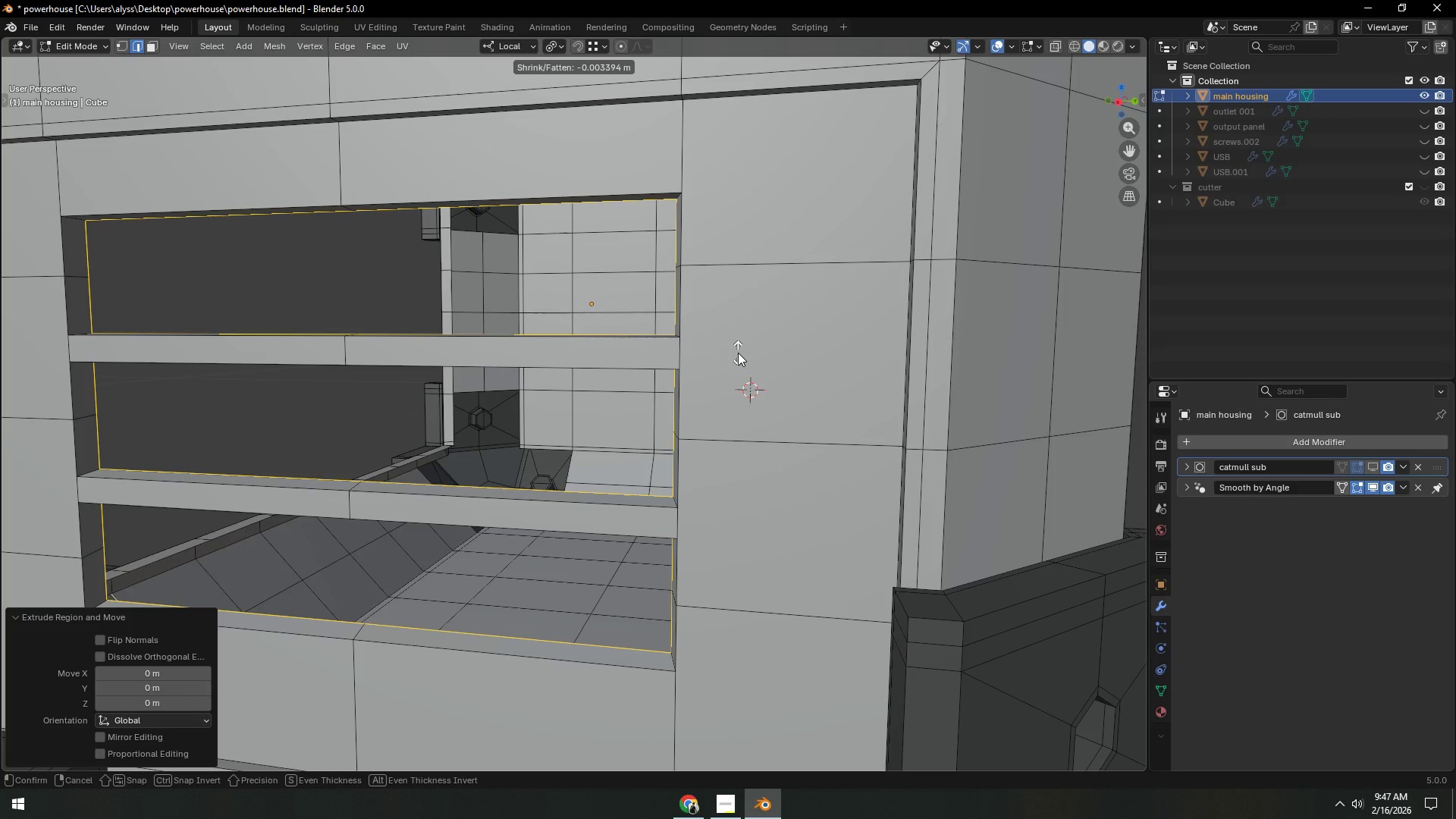 
wait(5.5)
 